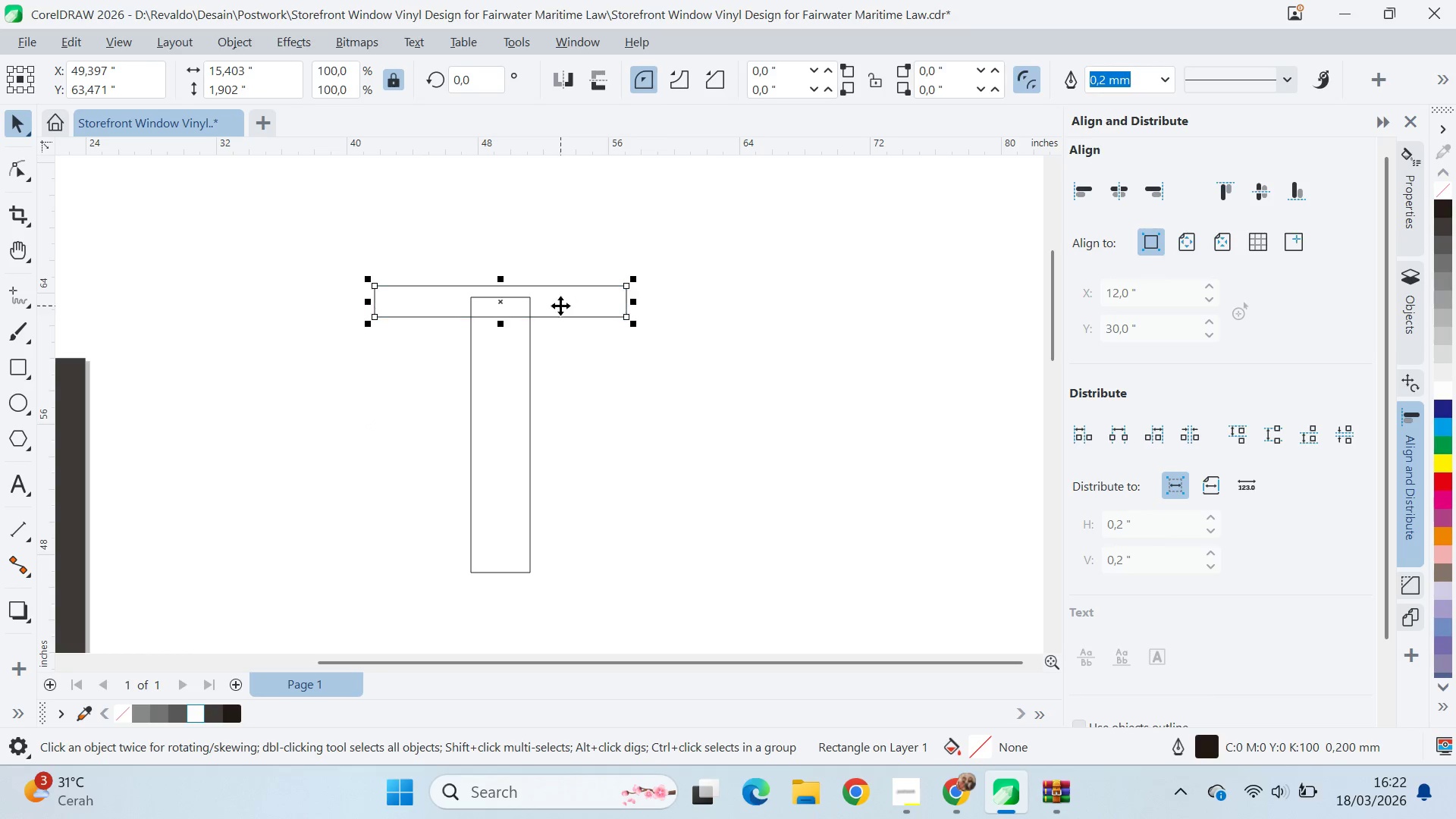 
key(Shift+ShiftLeft)
 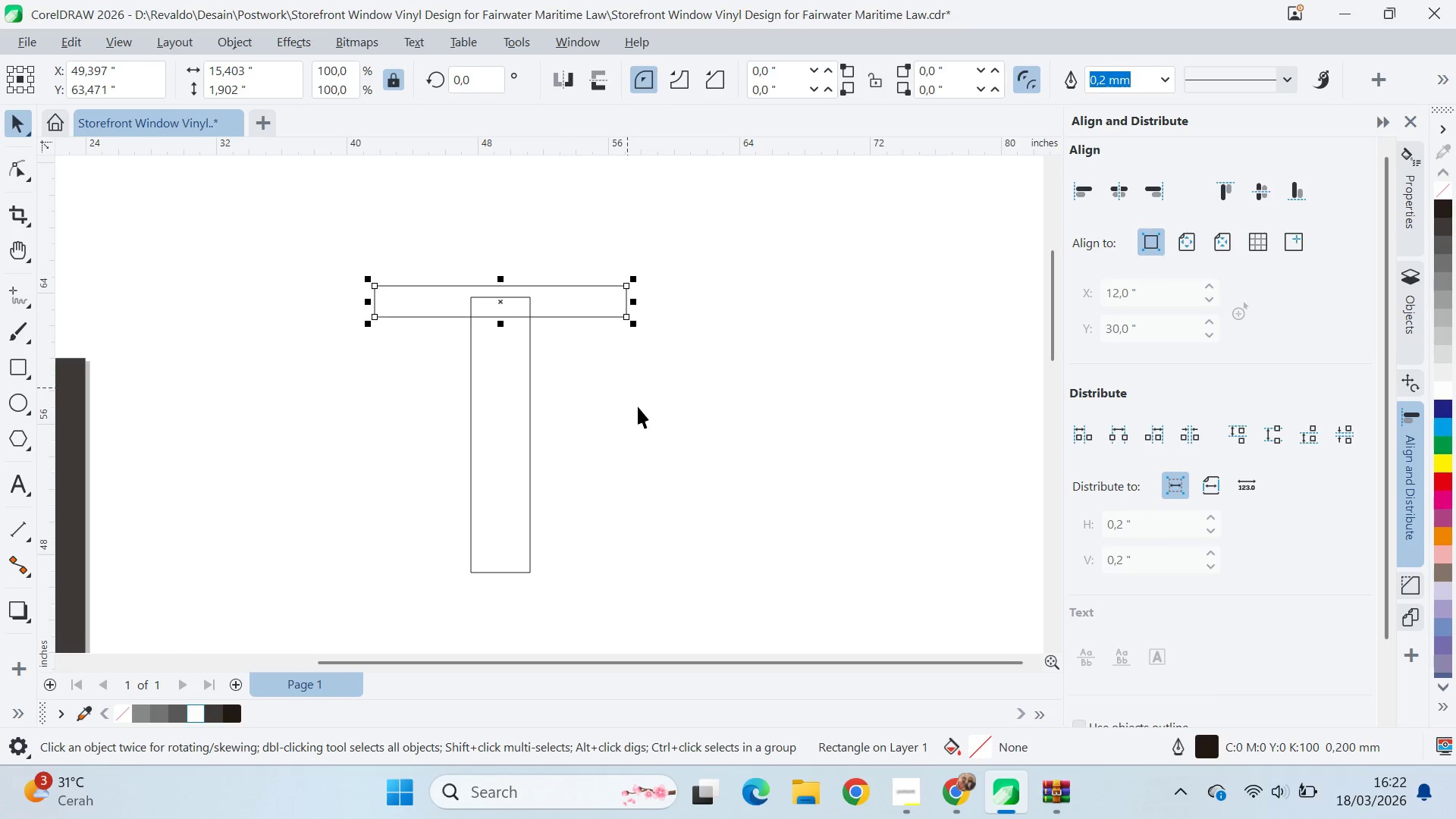 
left_click([645, 416])
 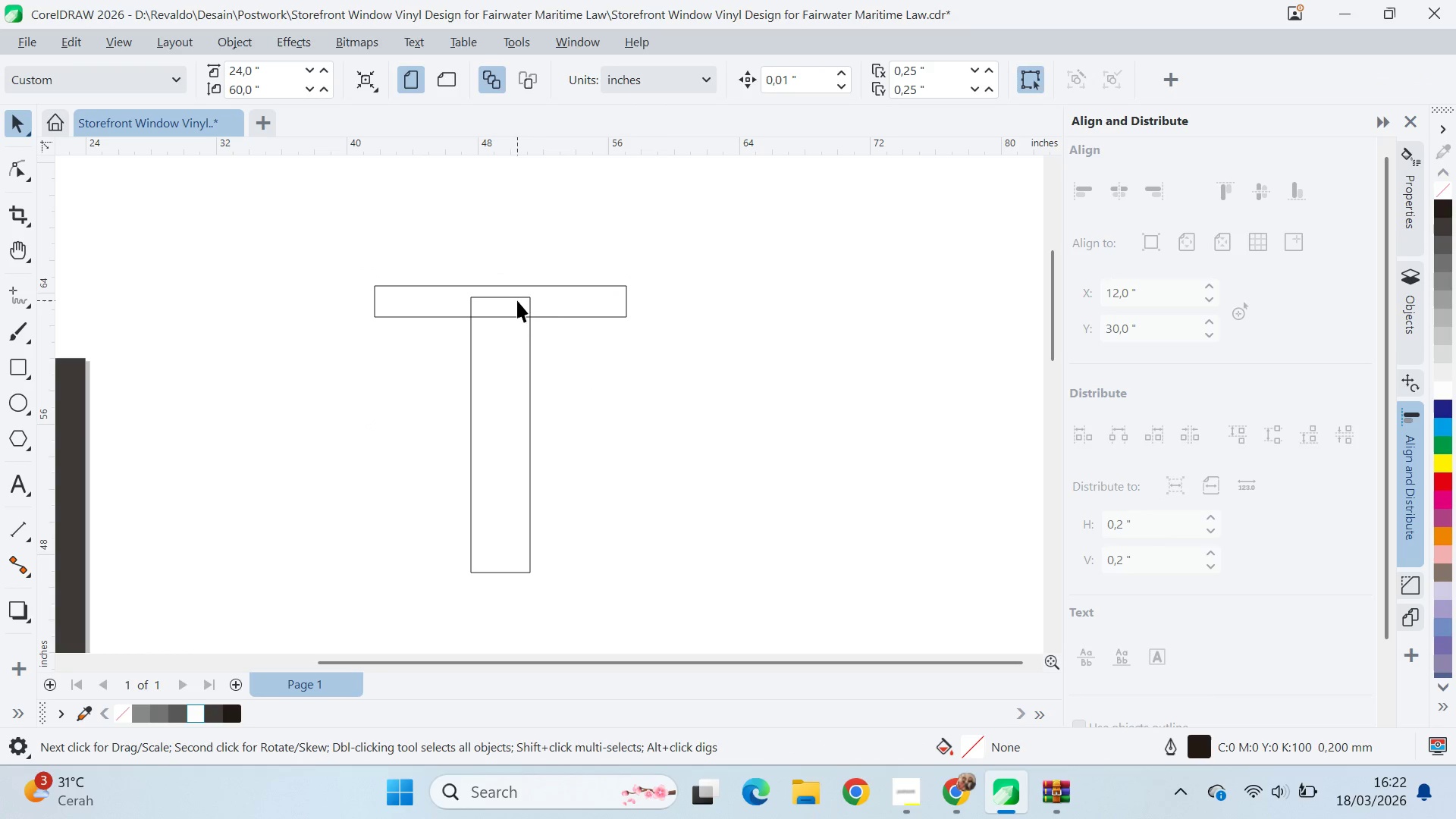 
left_click([551, 320])
 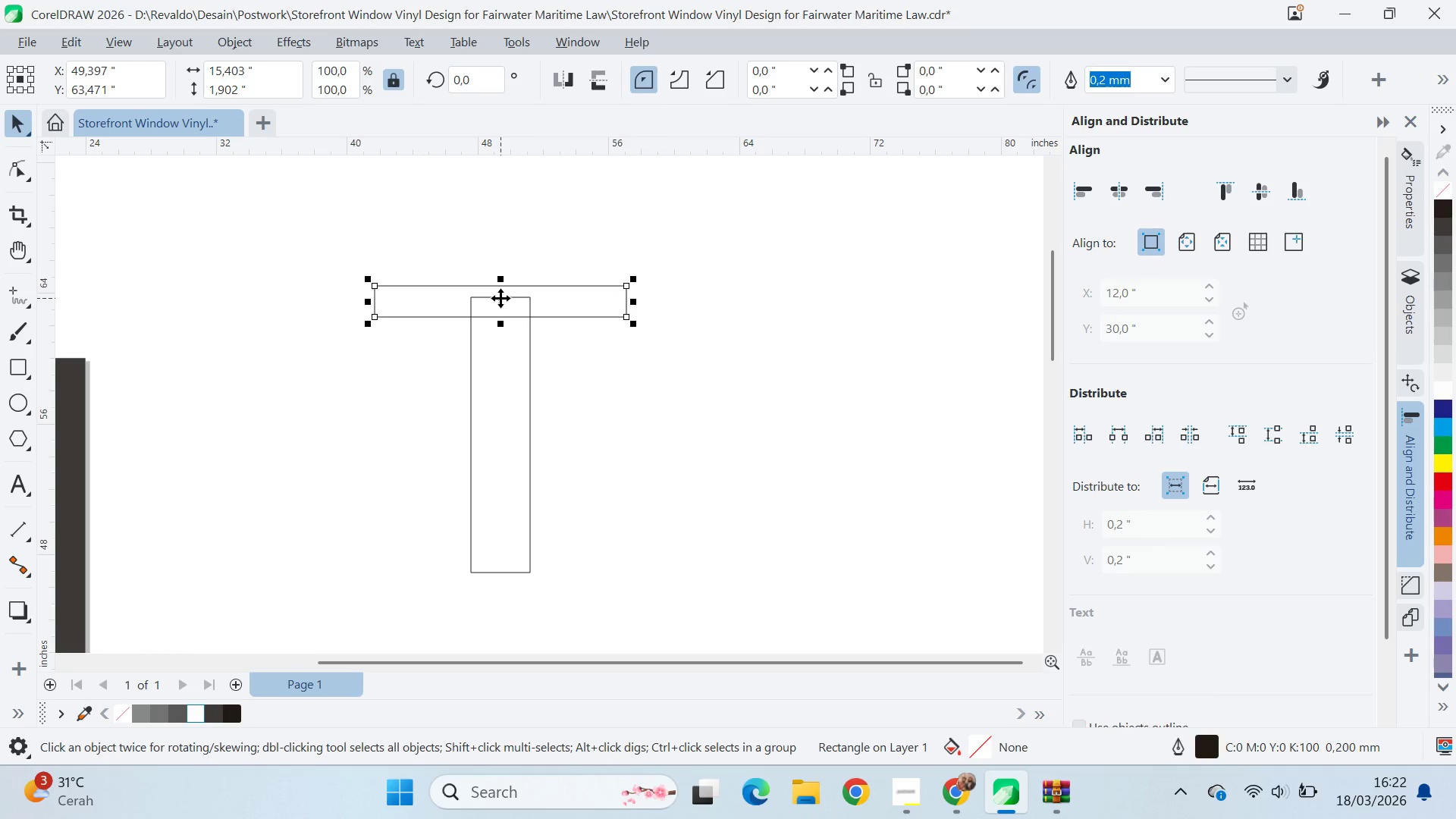 
hold_key(key=ShiftLeft, duration=1.38)
 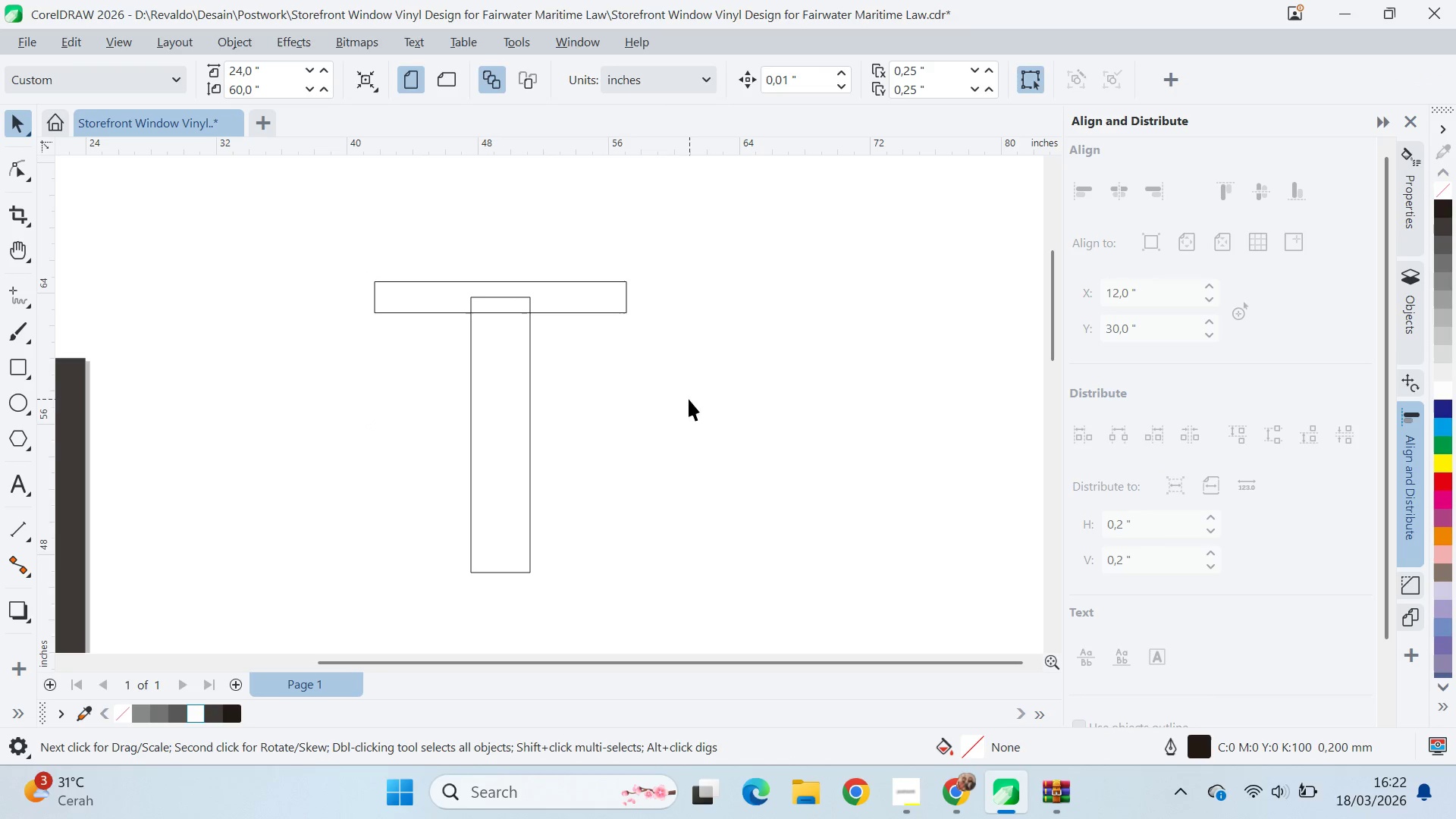 
hold_key(key=ShiftLeft, duration=11.78)
left_click([708, 408])
 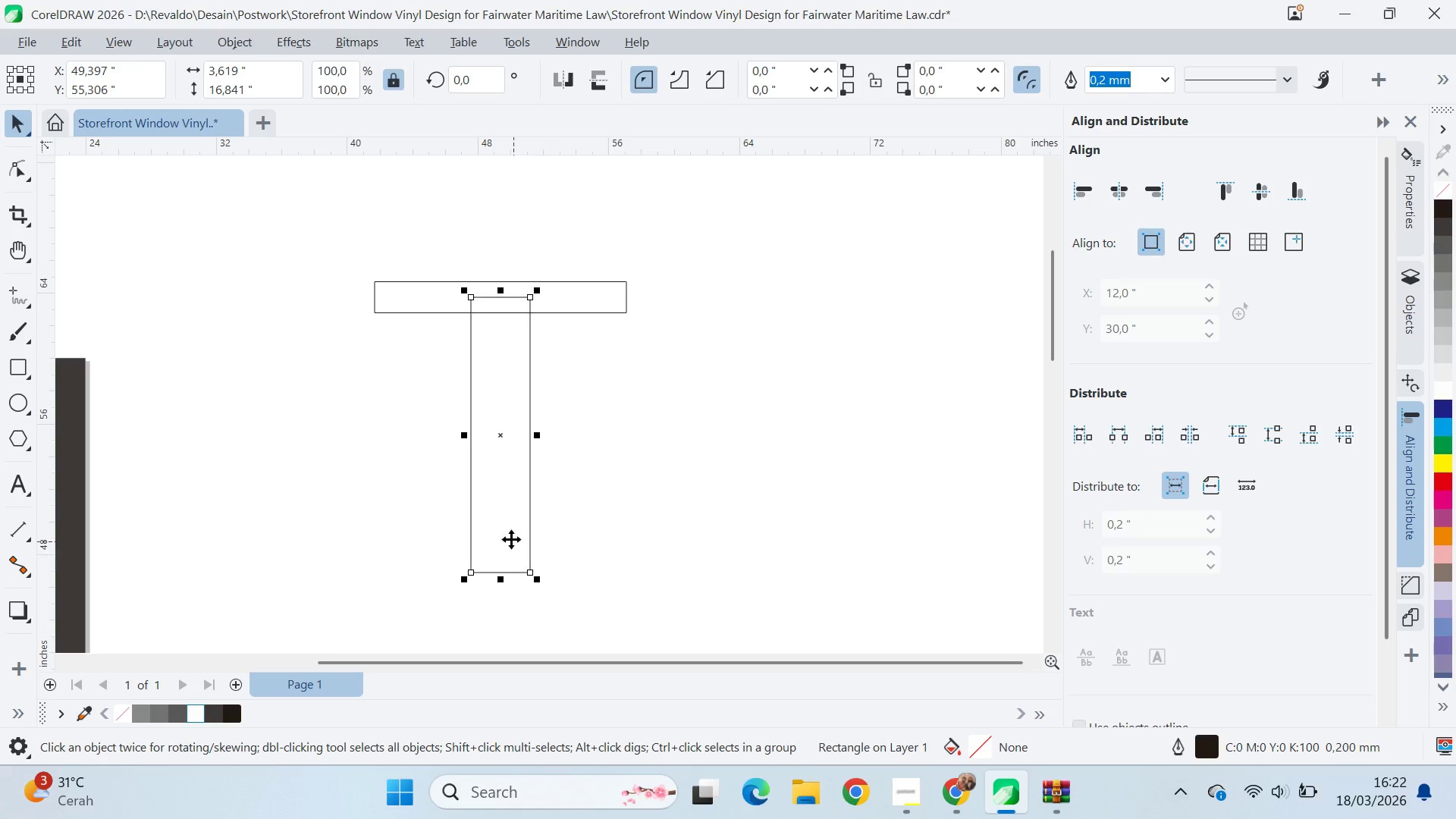 
key(Control+Q)
 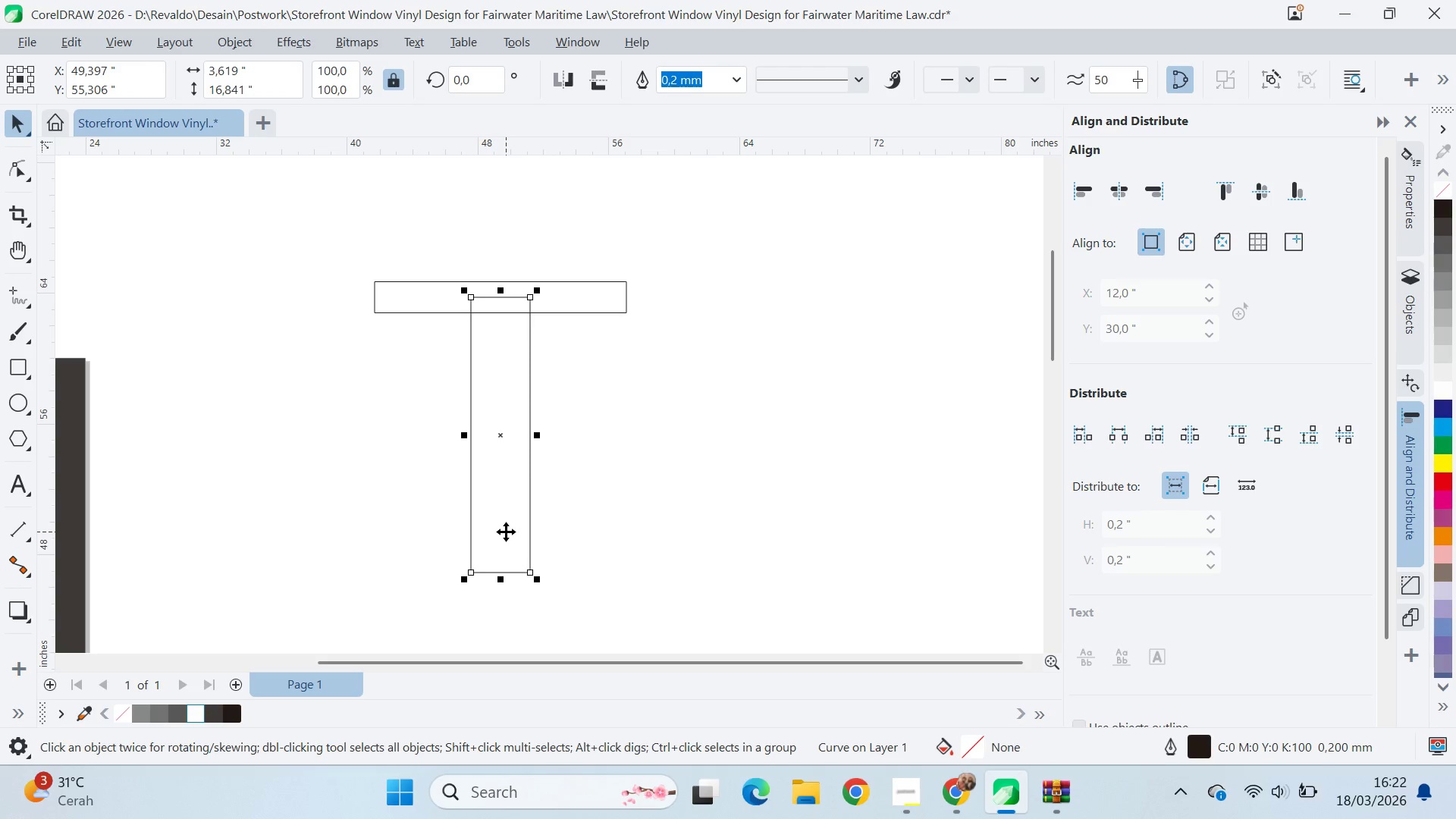 
left_click([506, 531])
 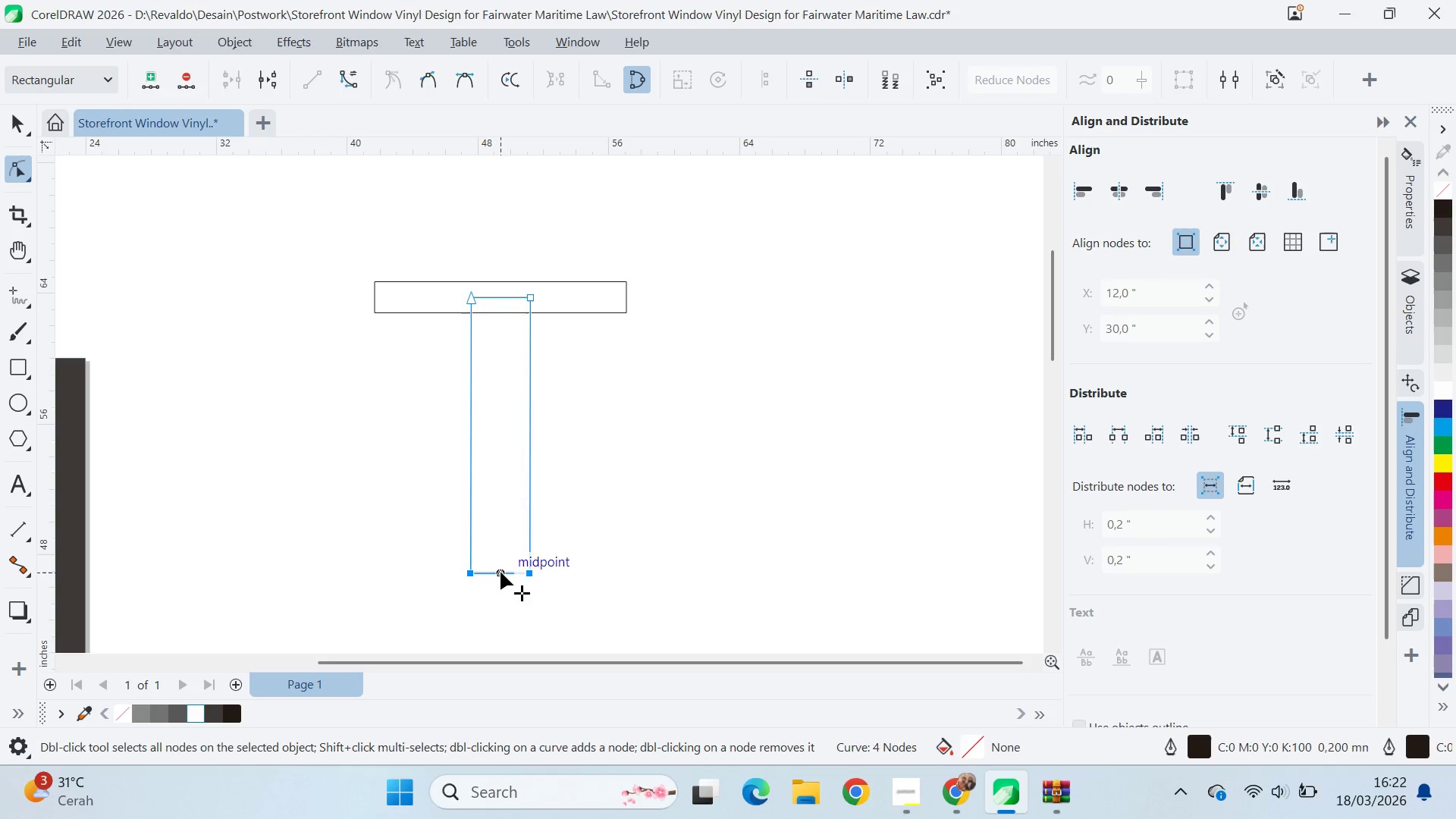 
key(Control+ControlLeft)
 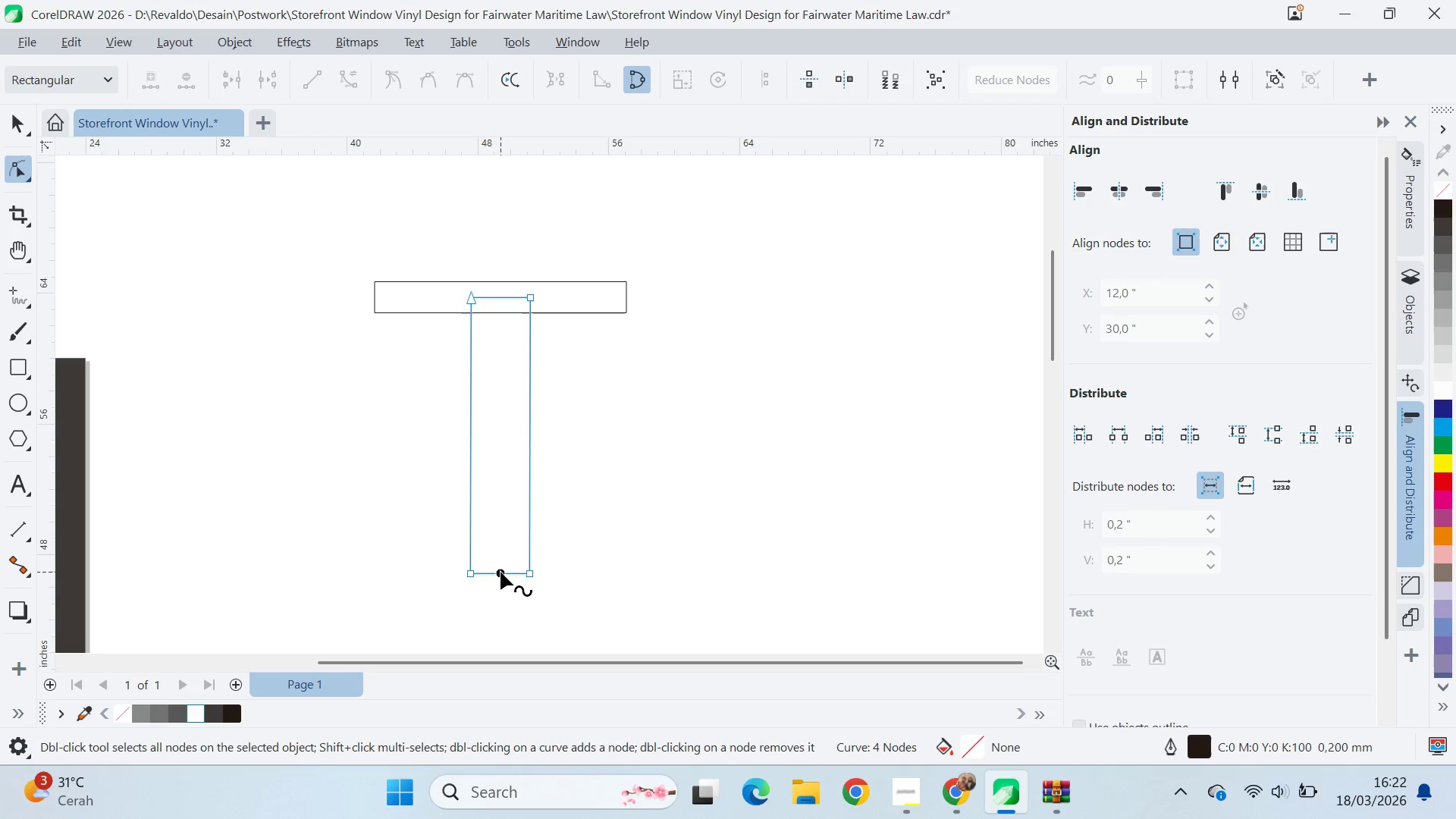 
key(Control+Z)
 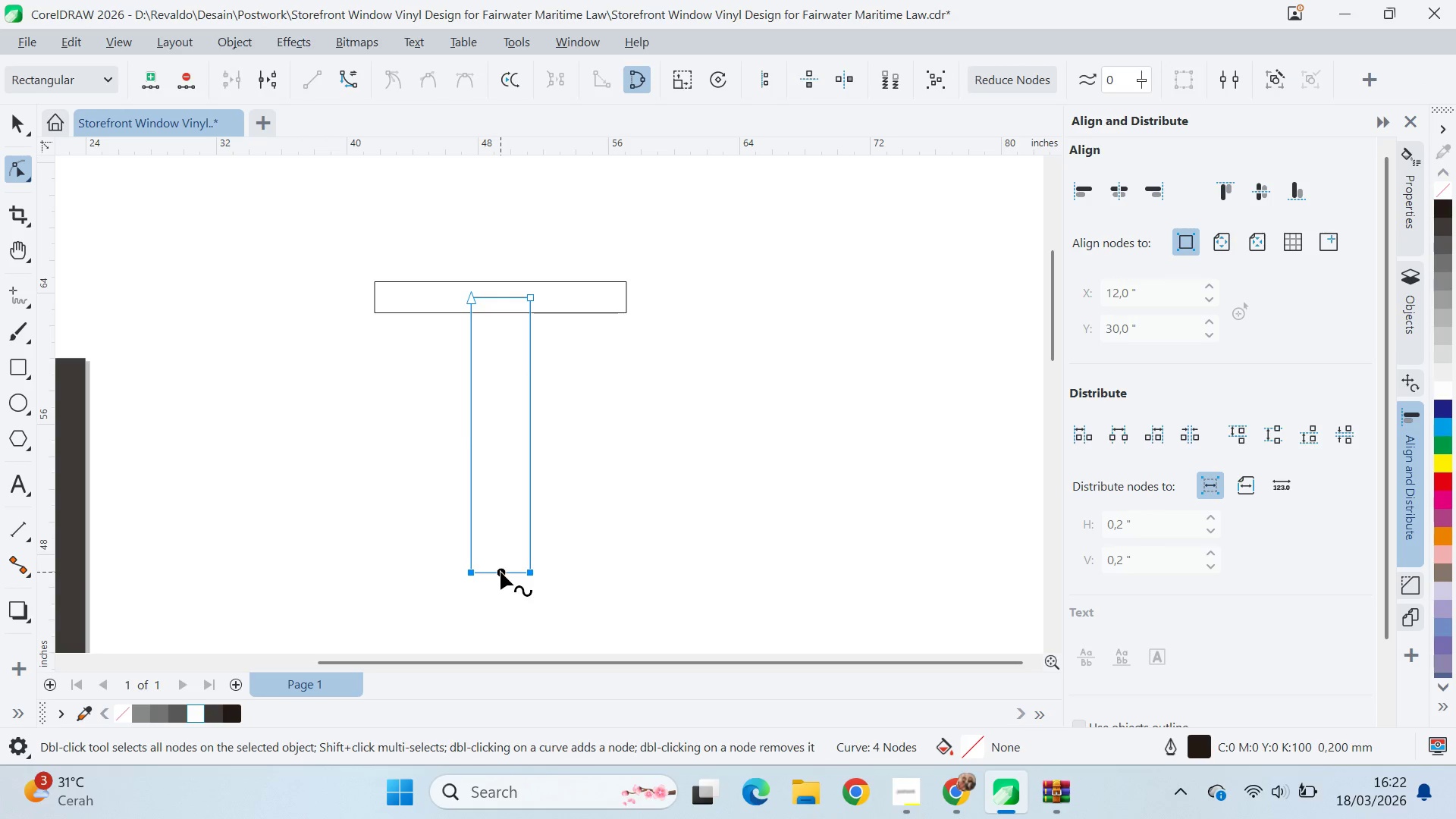 
key(V)
 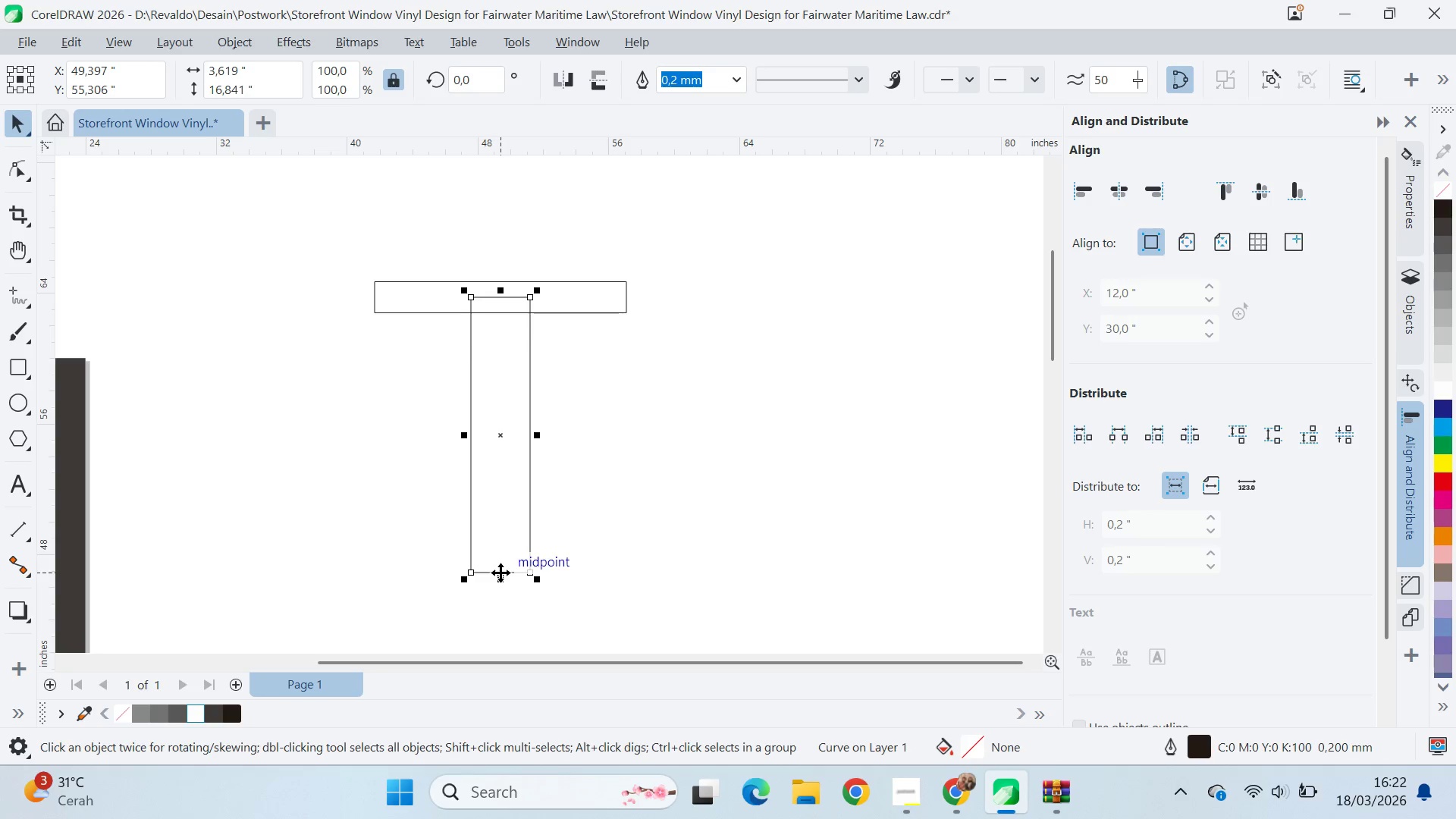 
left_click([500, 572])
 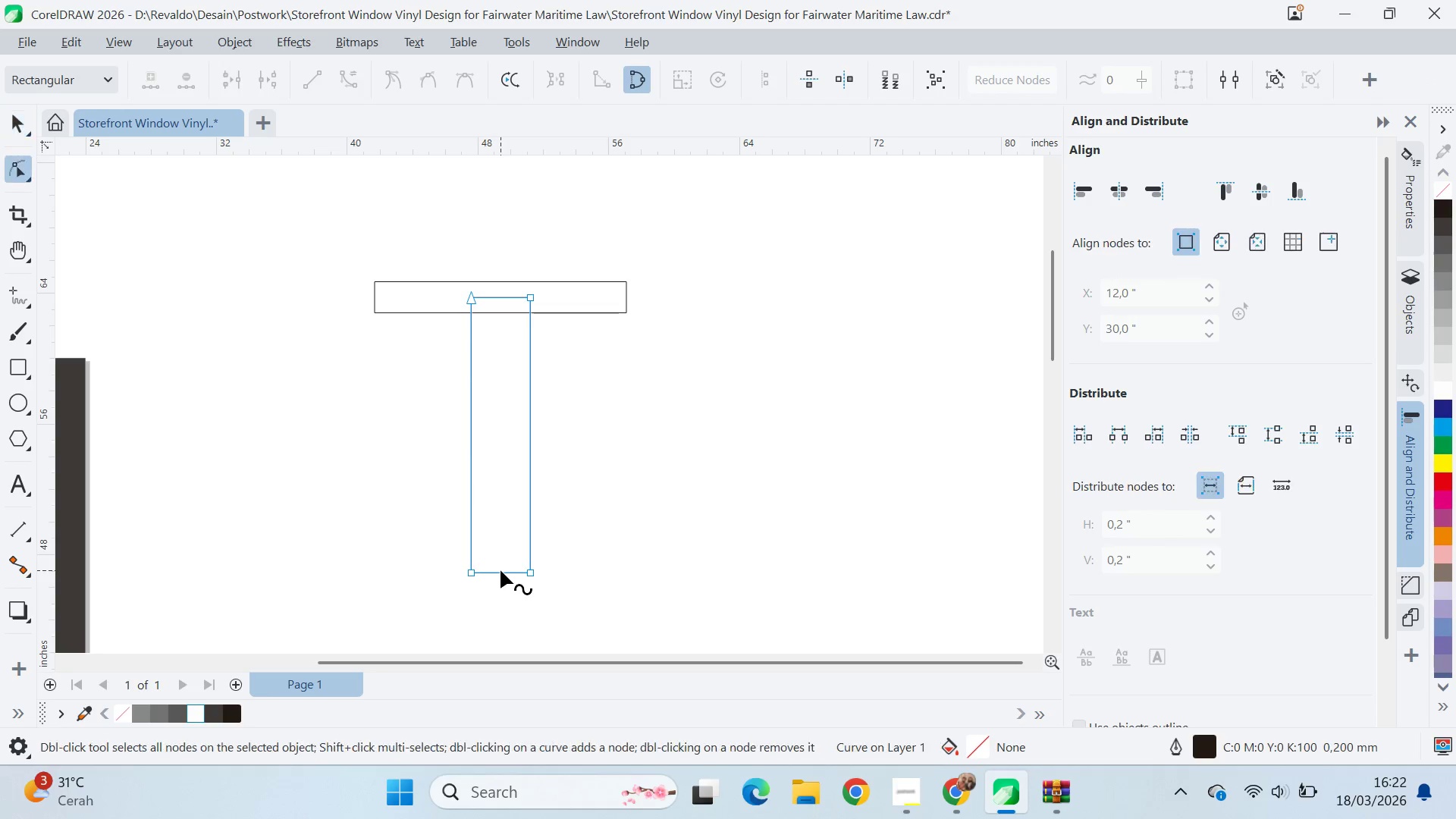 
triple_click([500, 570])
 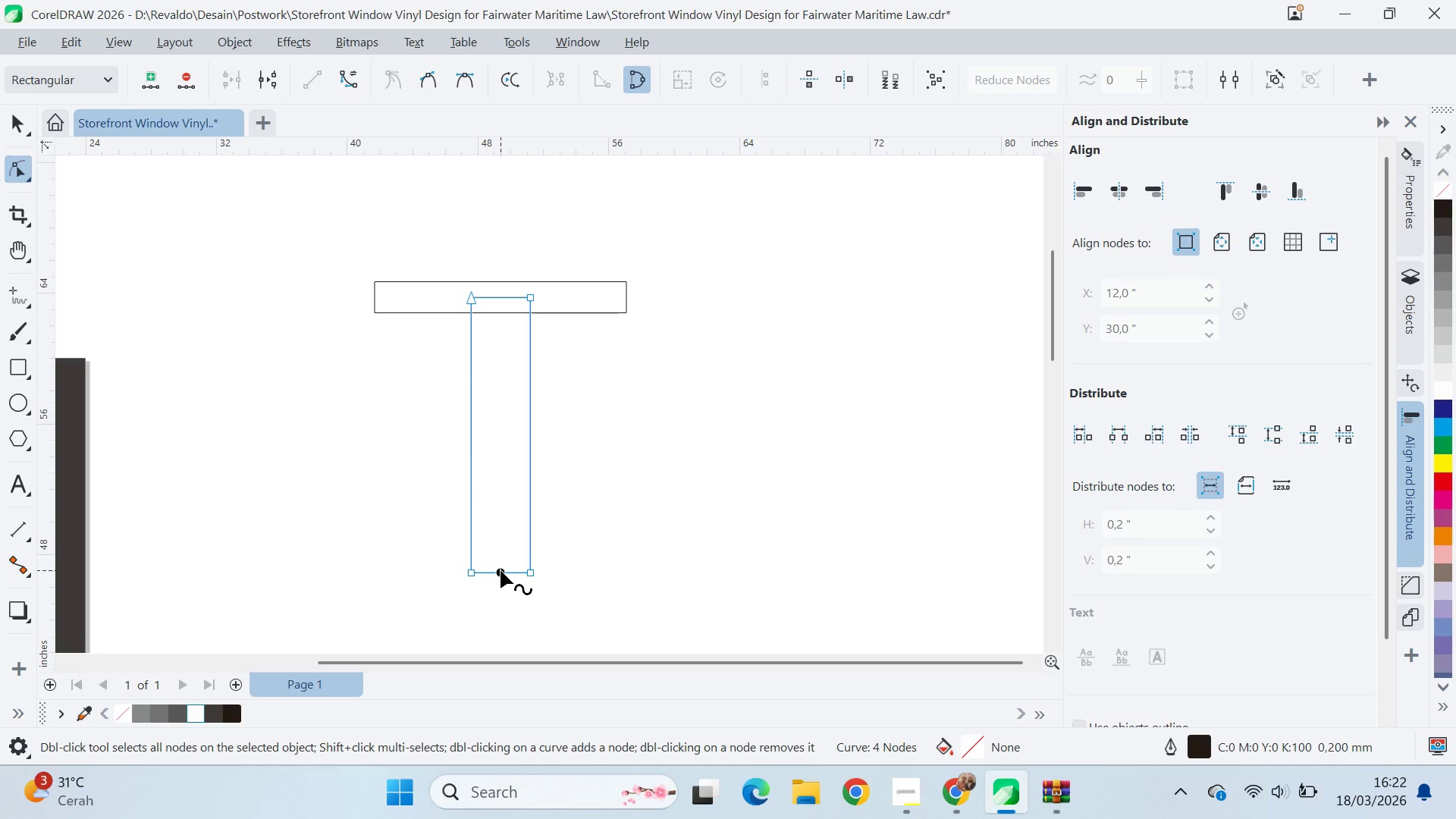 
triple_click([500, 570])
 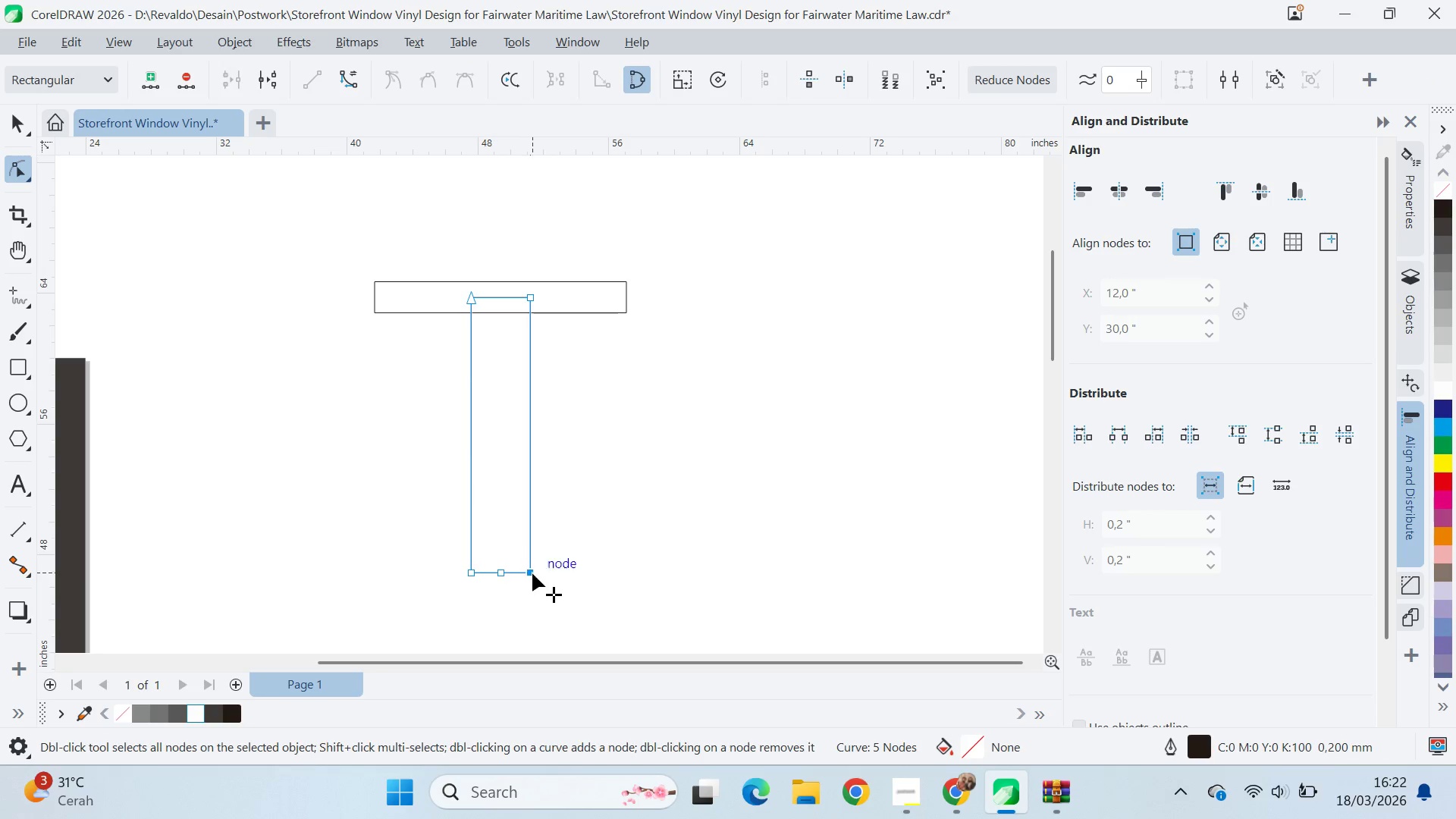 
hold_key(key=ControlLeft, duration=1.25)
 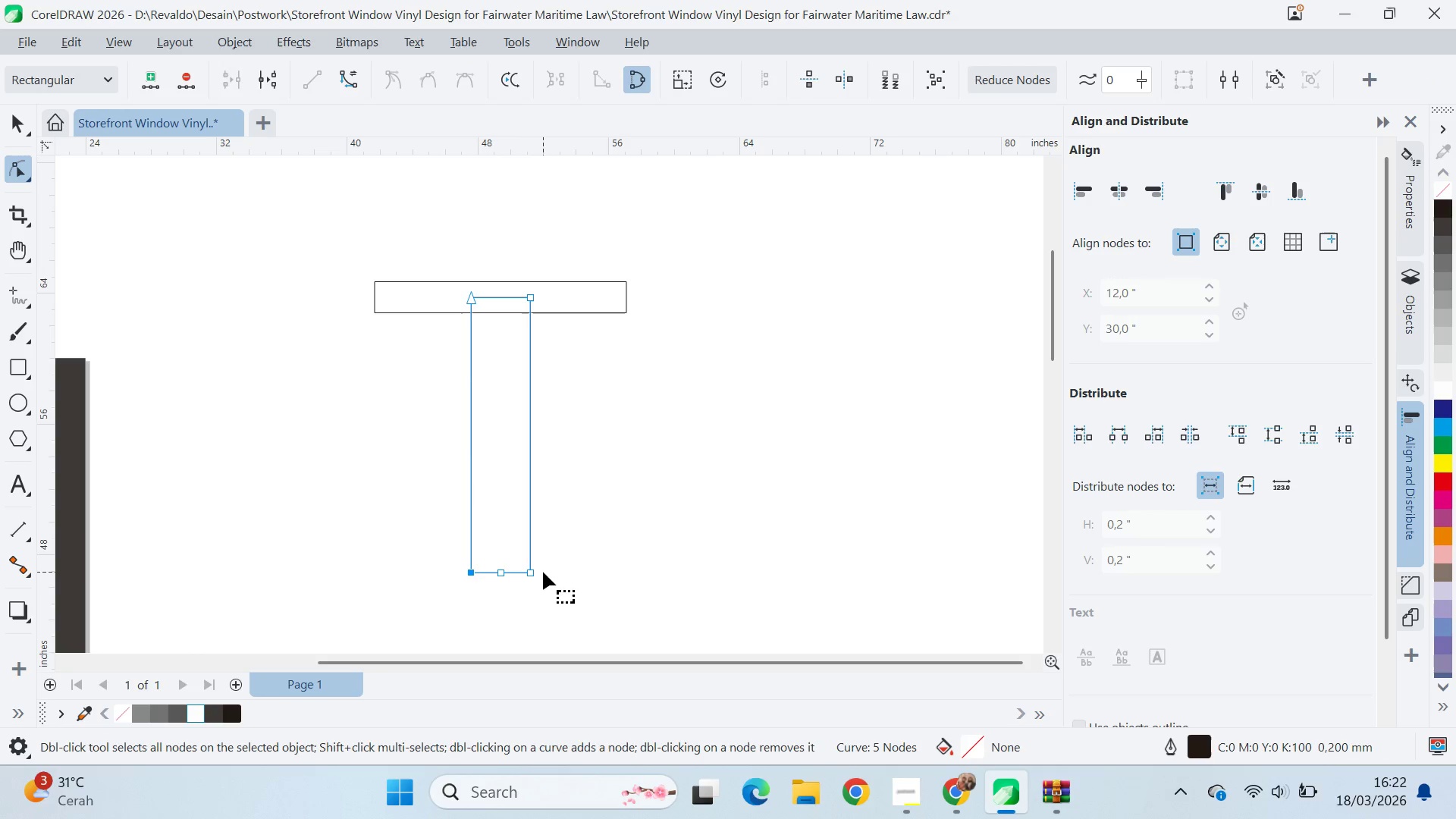 
hold_key(key=ControlLeft, duration=0.44)
 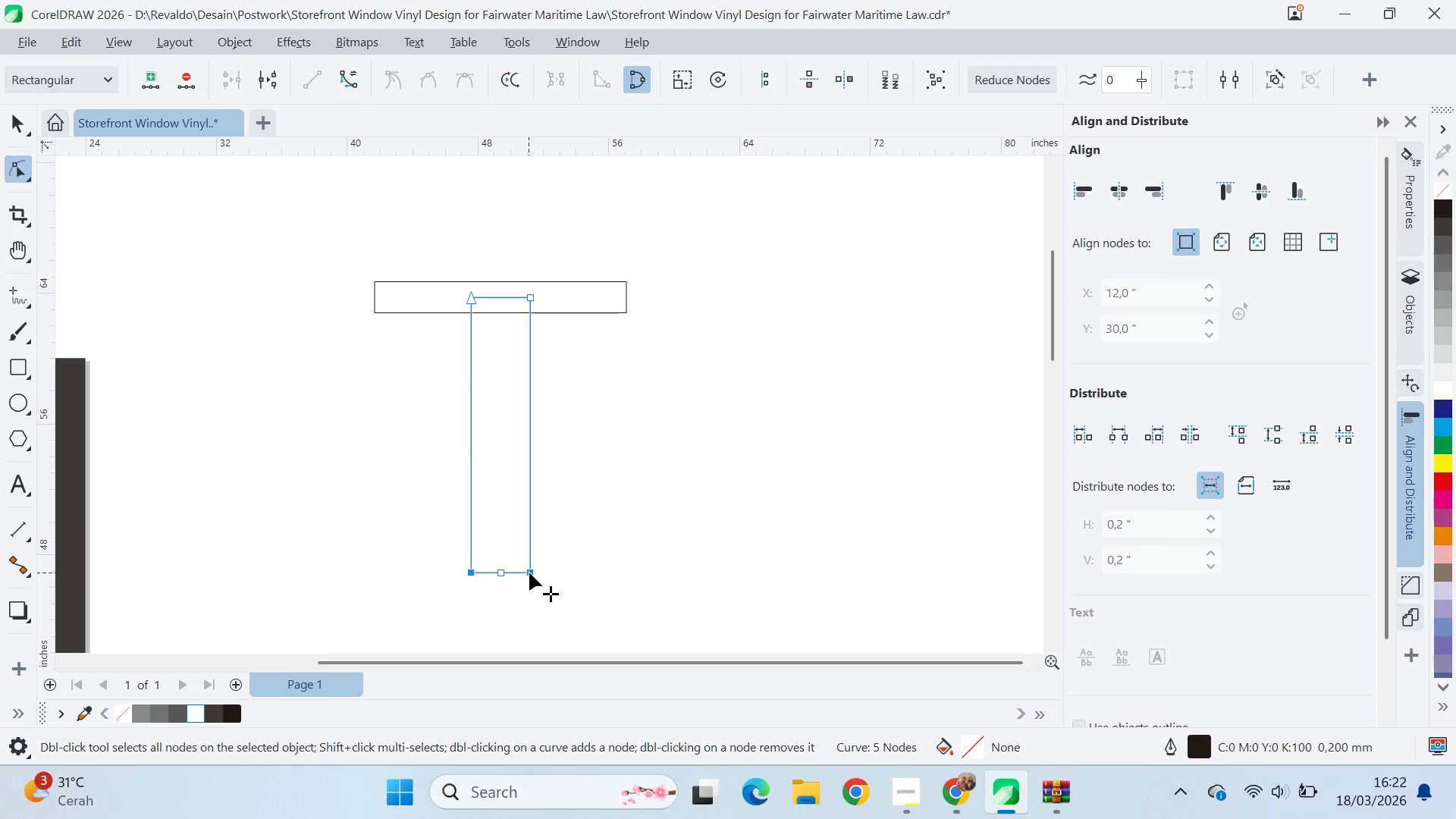 
left_click_drag(start_coordinate=[530, 573], to_coordinate=[528, 504])
 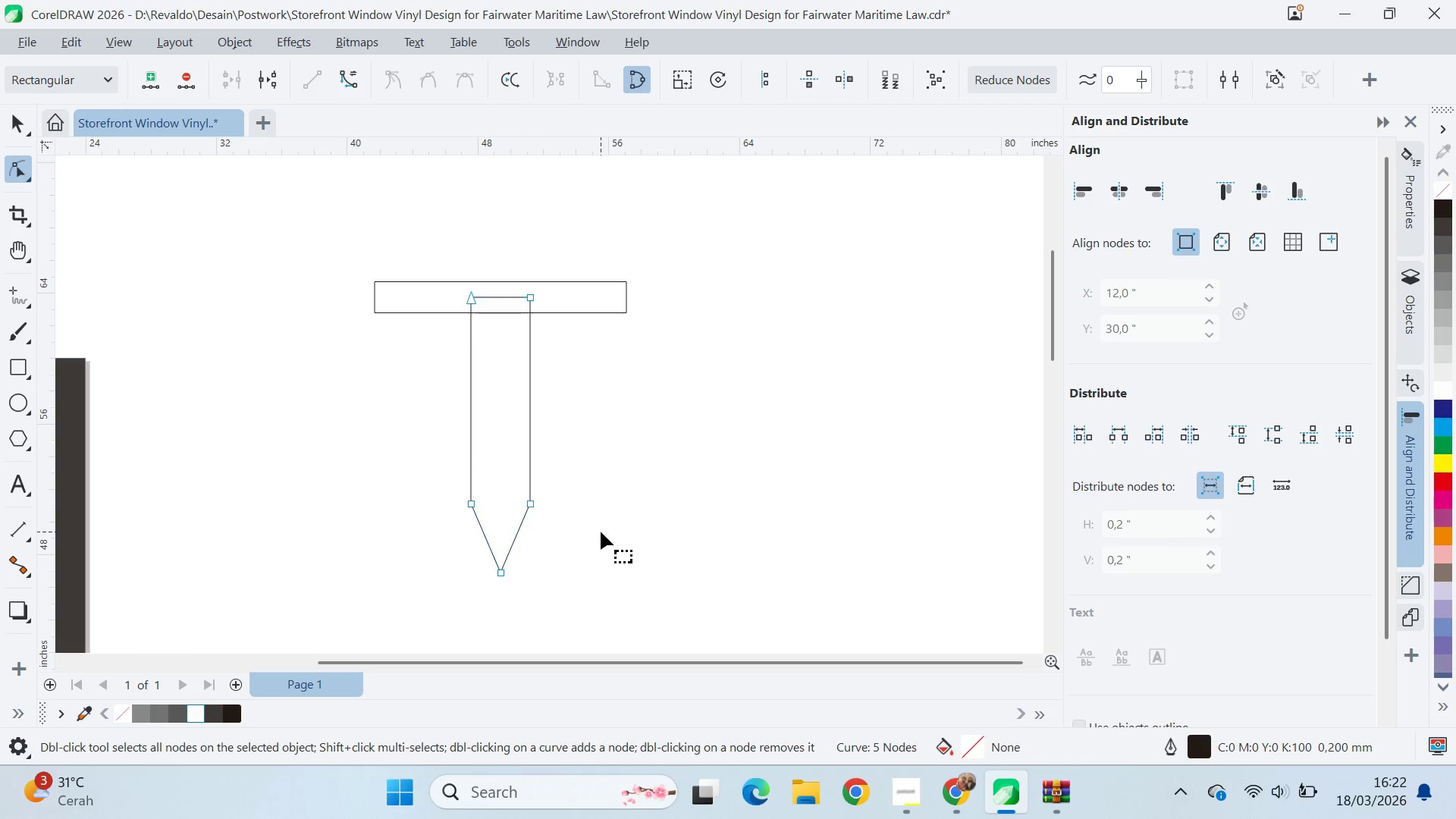 
hold_key(key=ShiftLeft, duration=1.51)
 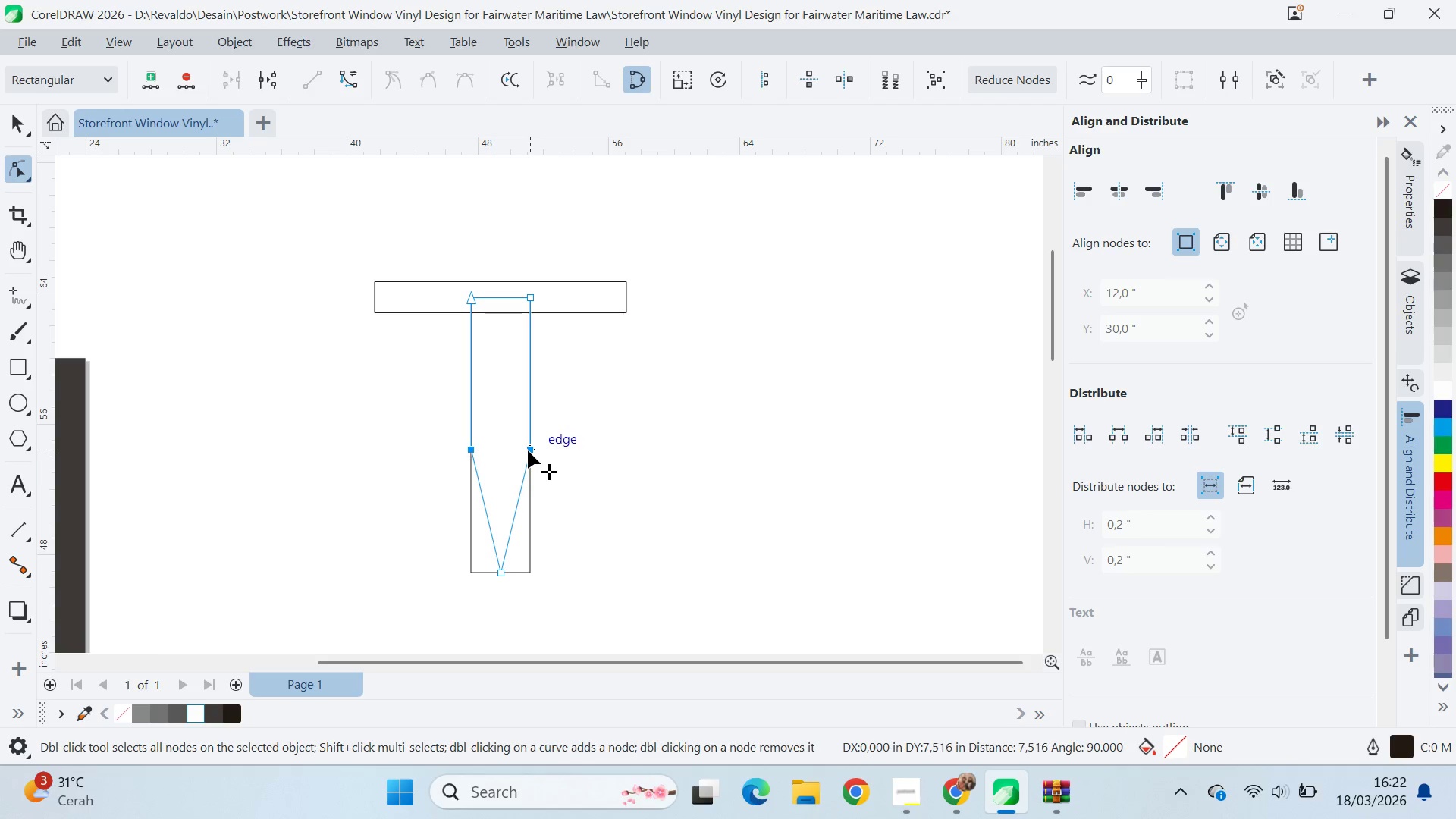 
hold_key(key=ShiftLeft, duration=1.52)
 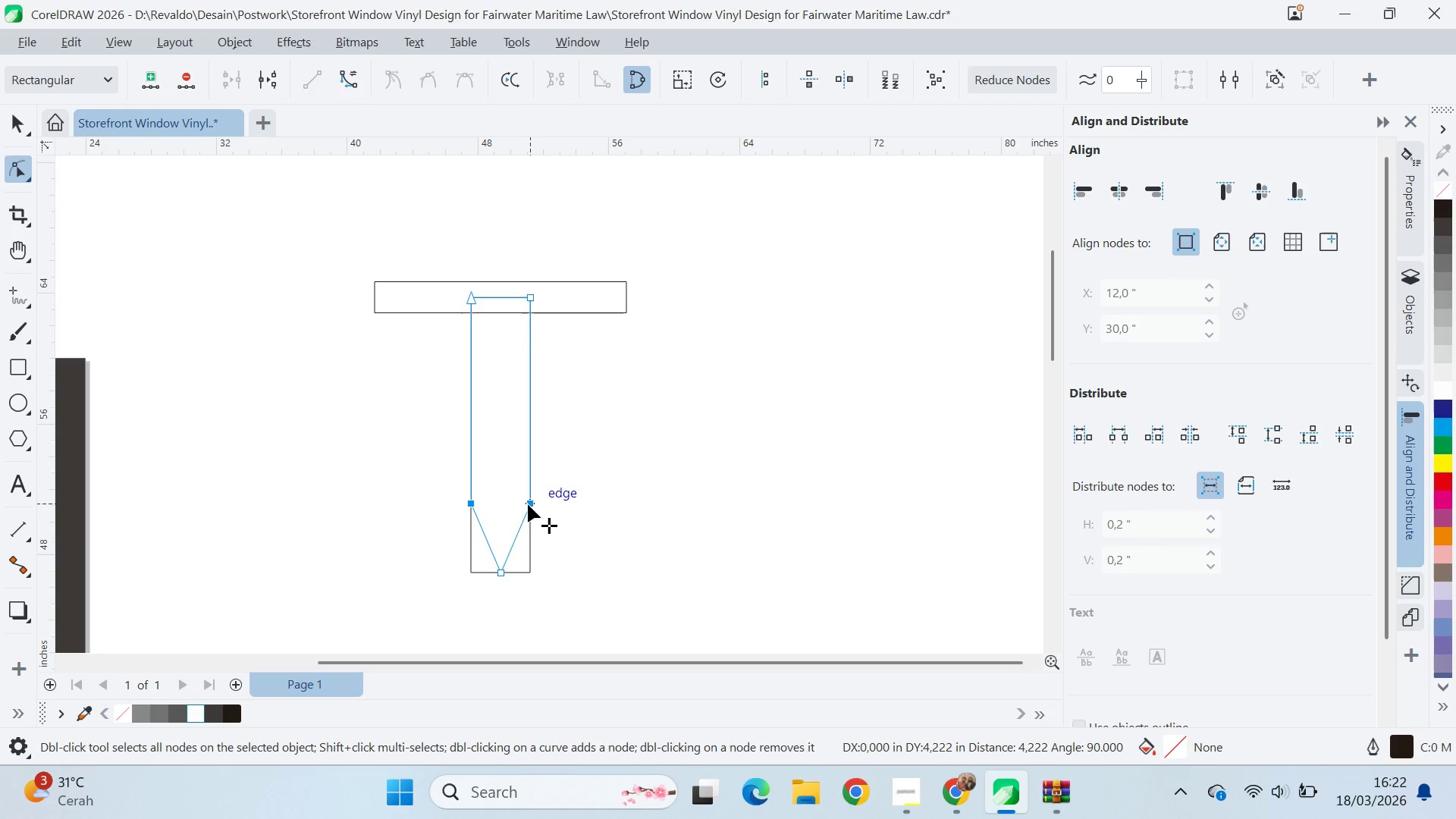 
hold_key(key=ShiftLeft, duration=1.0)
 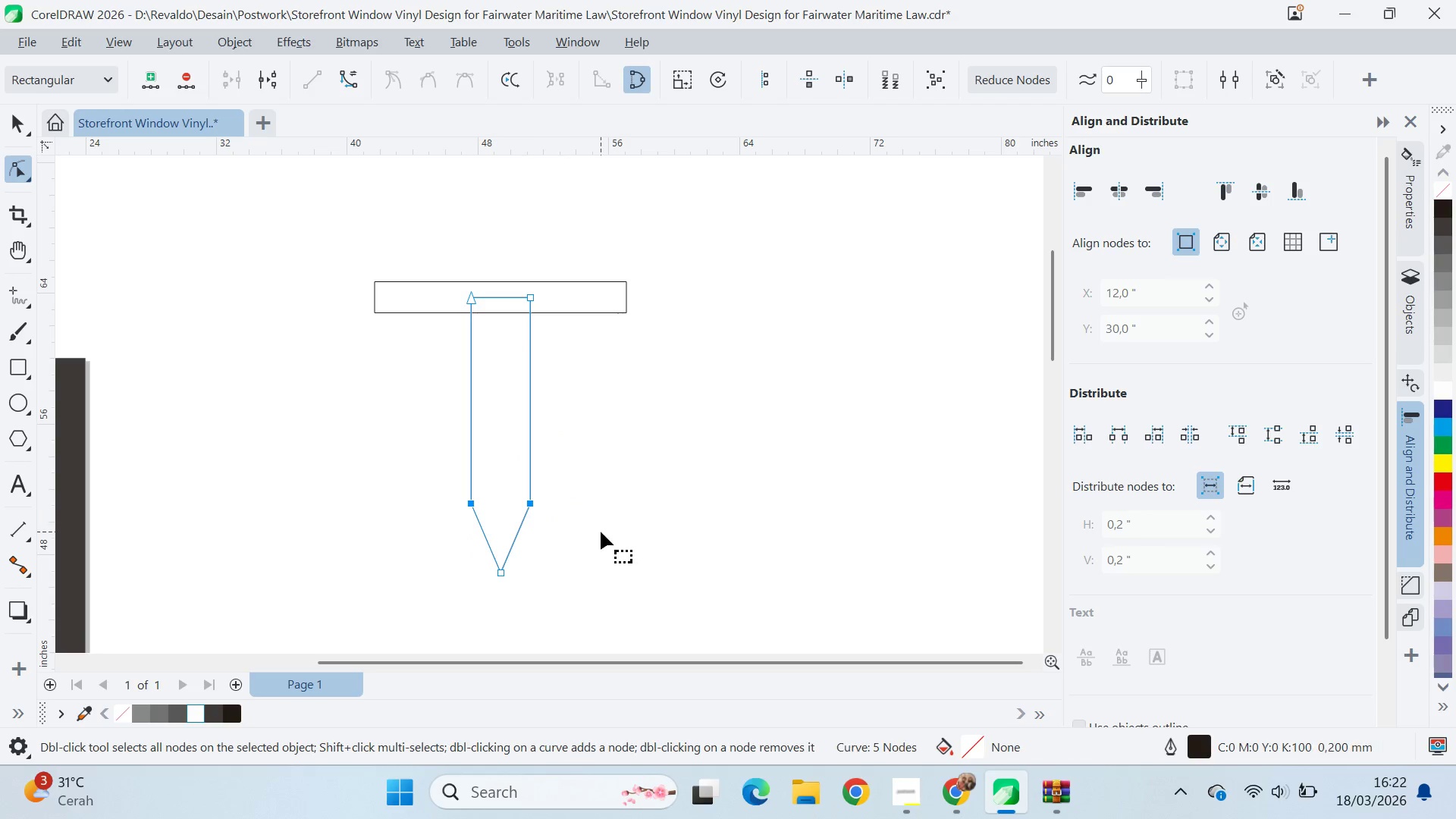 
left_click([601, 532])
 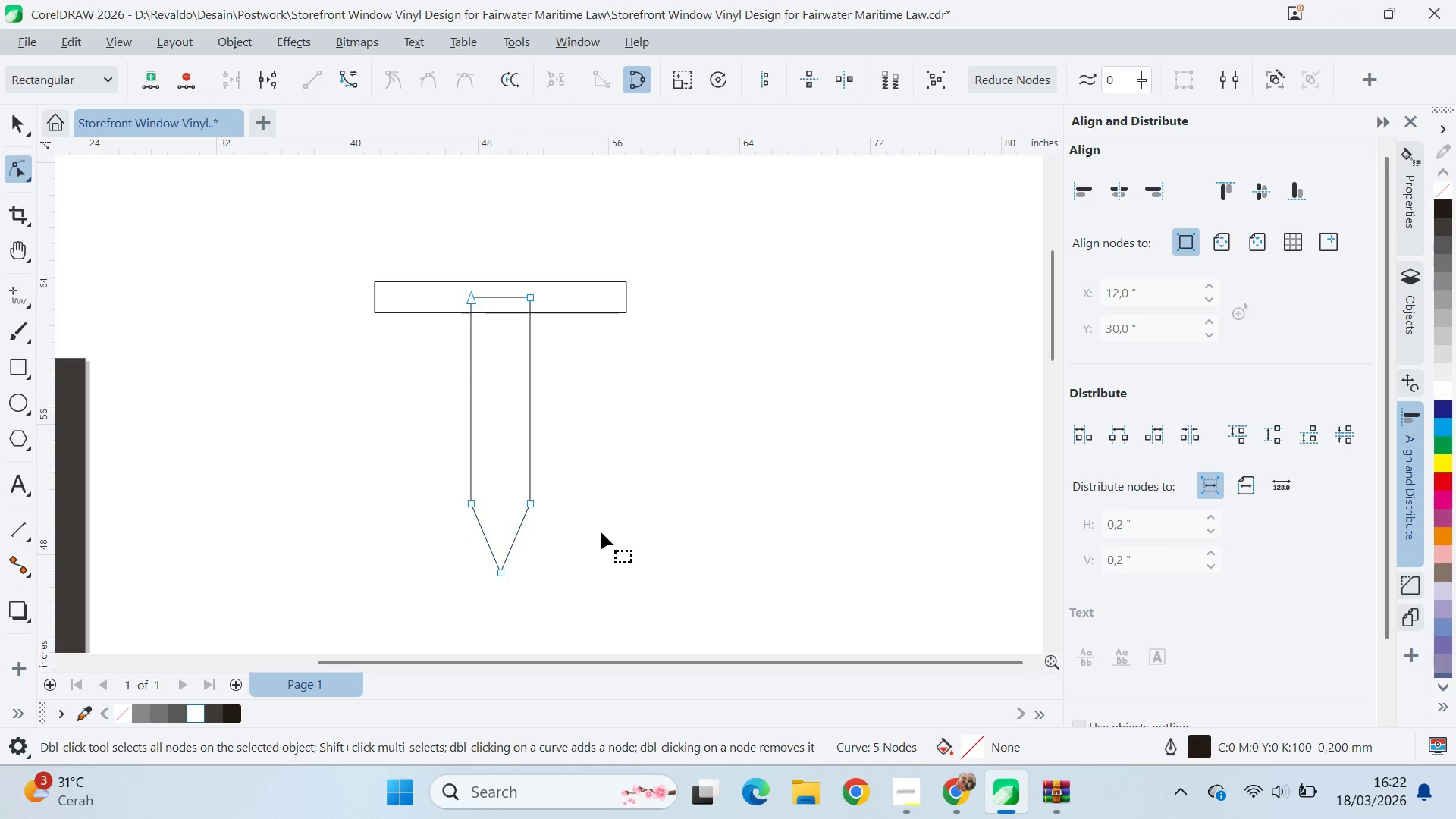 
key(V)
 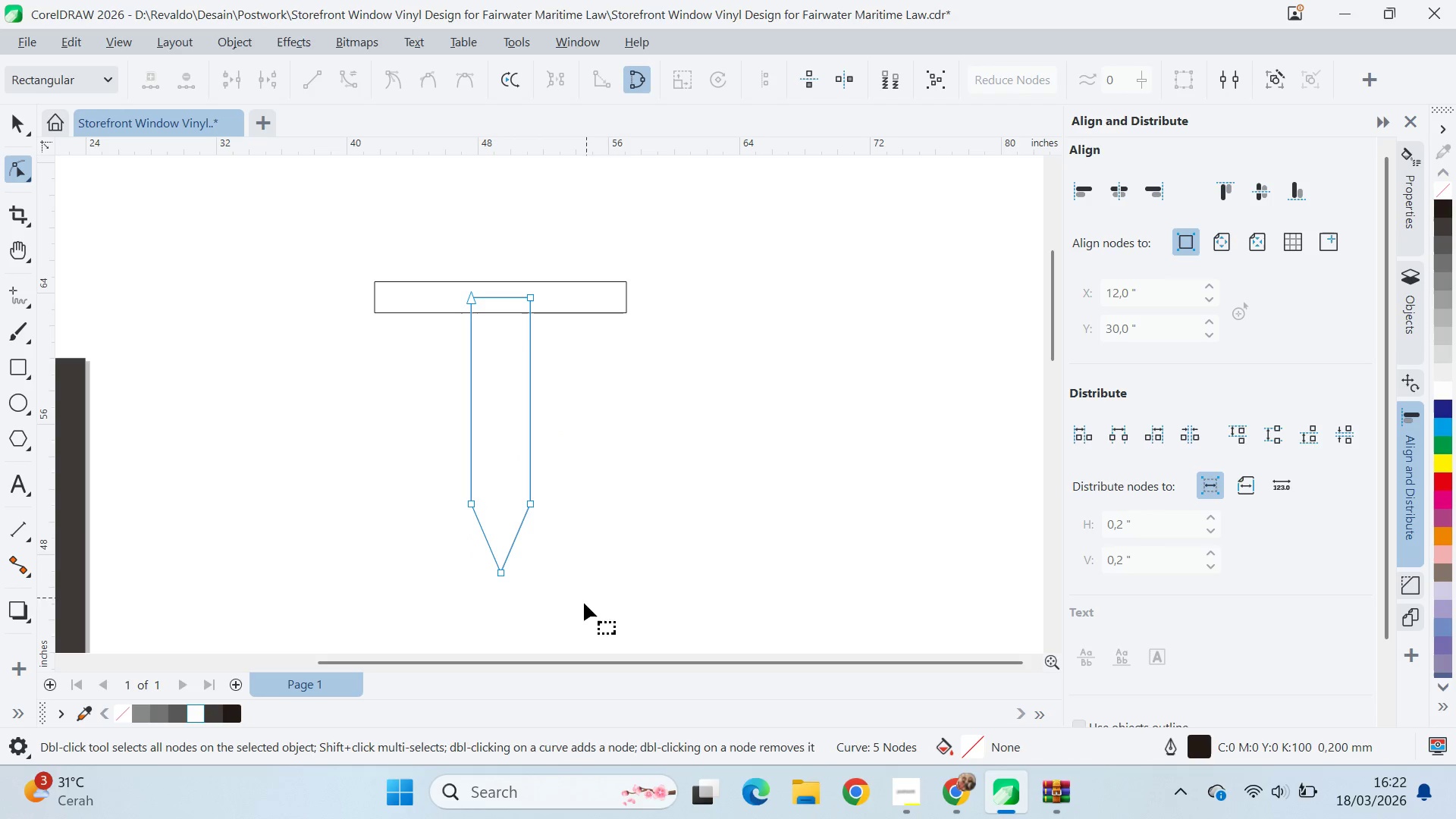 
left_click_drag(start_coordinate=[582, 613], to_coordinate=[426, 487])
 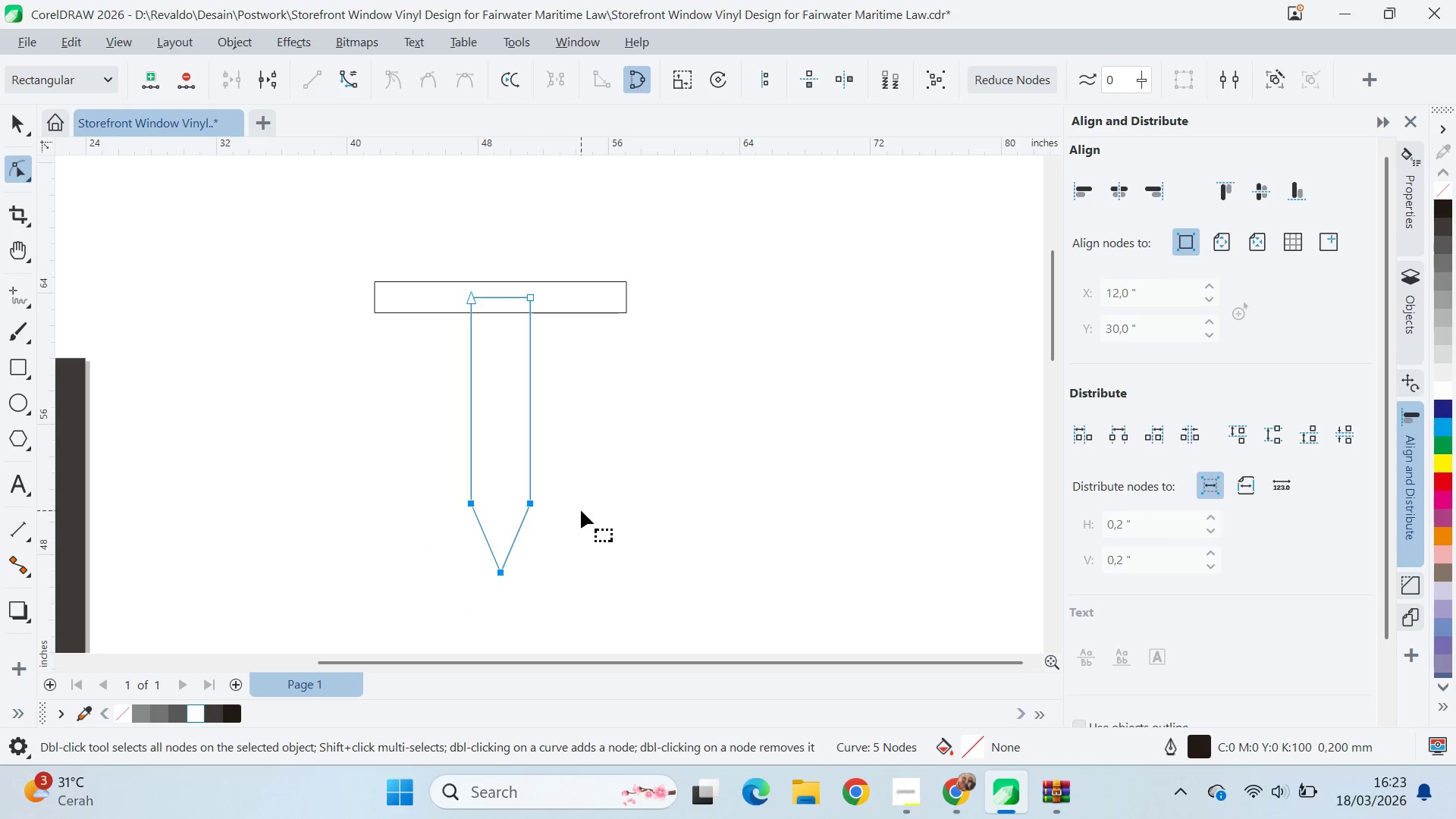 
left_click([581, 510])
 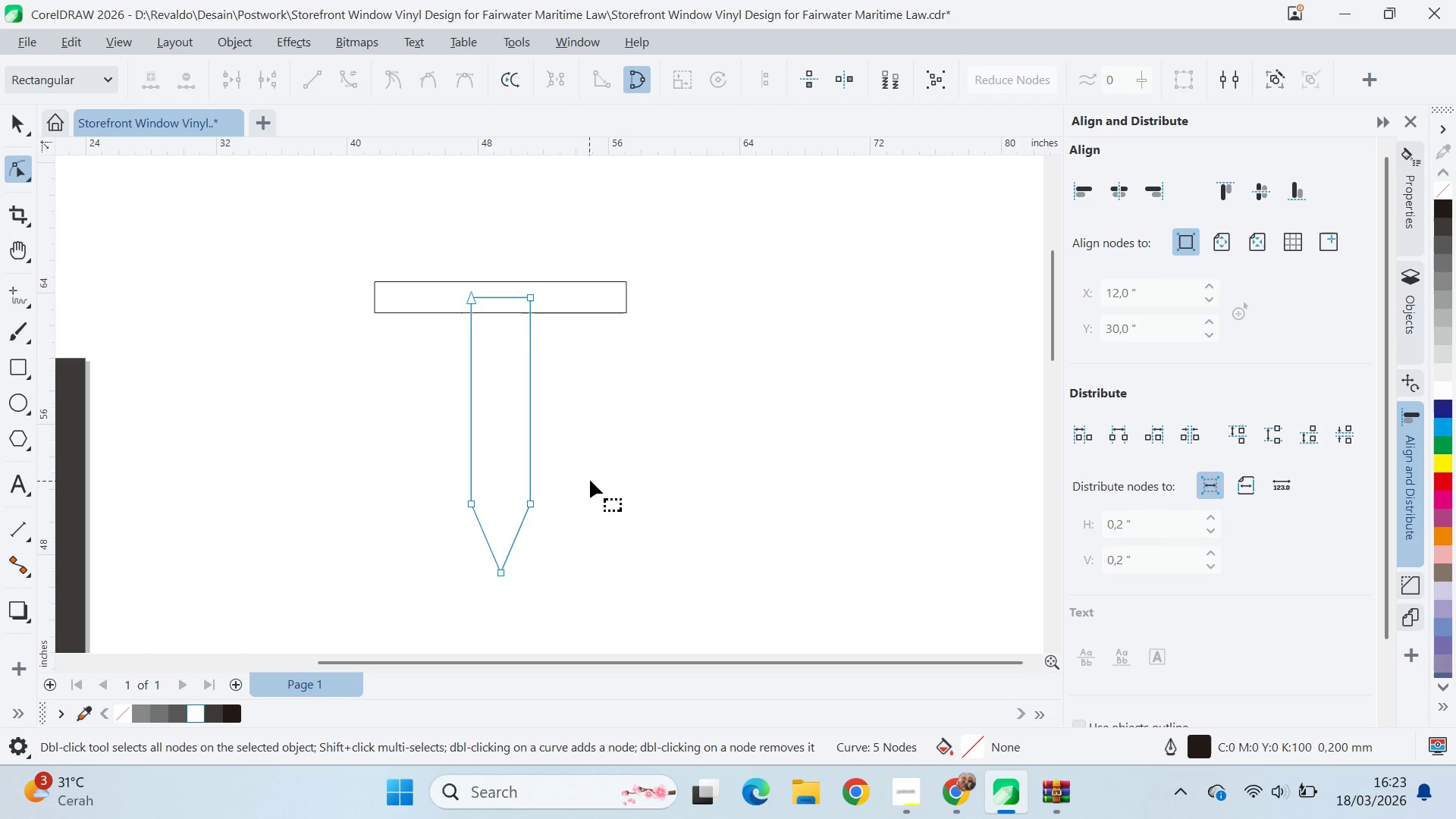 
left_click_drag(start_coordinate=[590, 479], to_coordinate=[362, 517])
 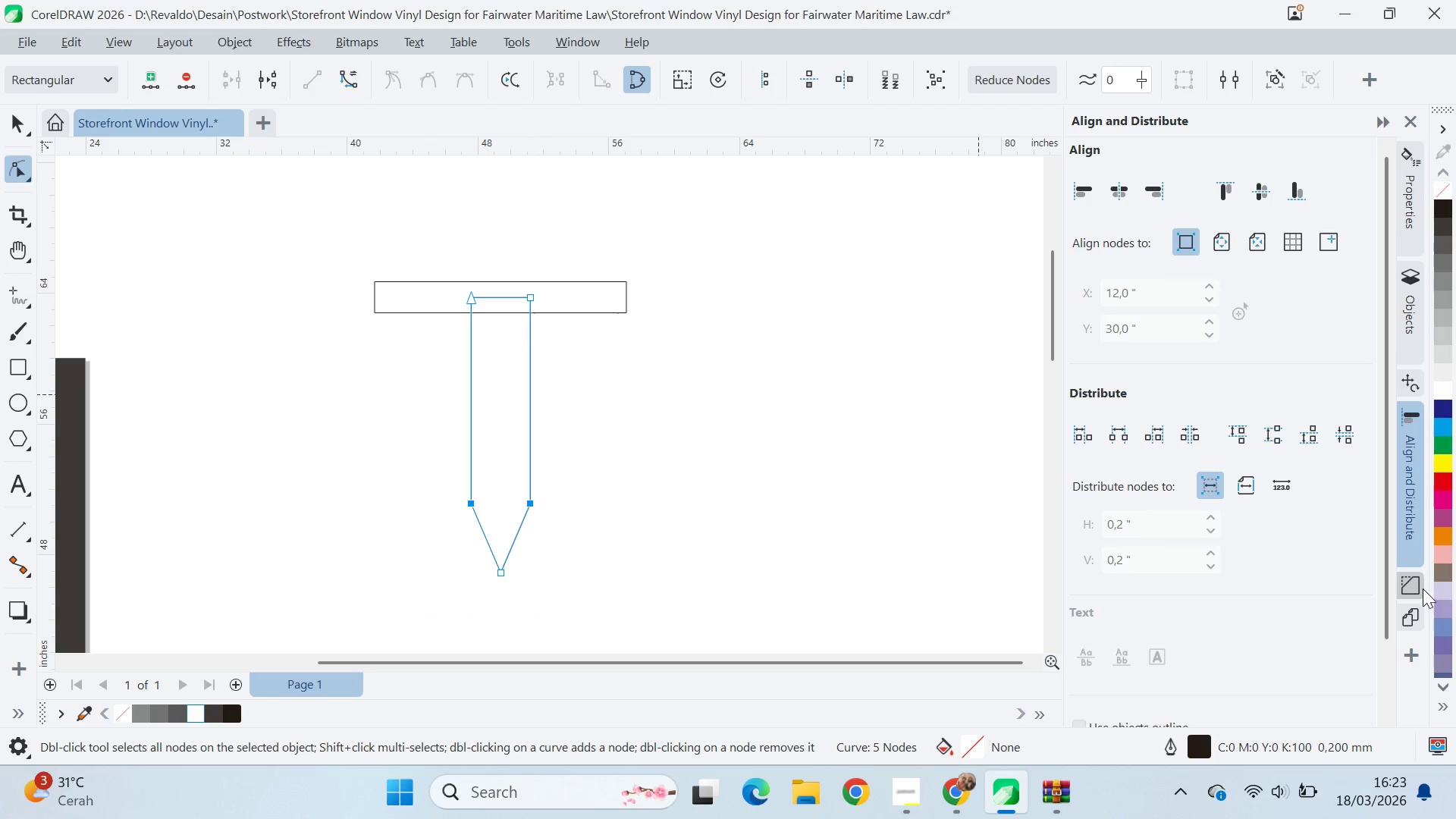 
left_click([1410, 579])
 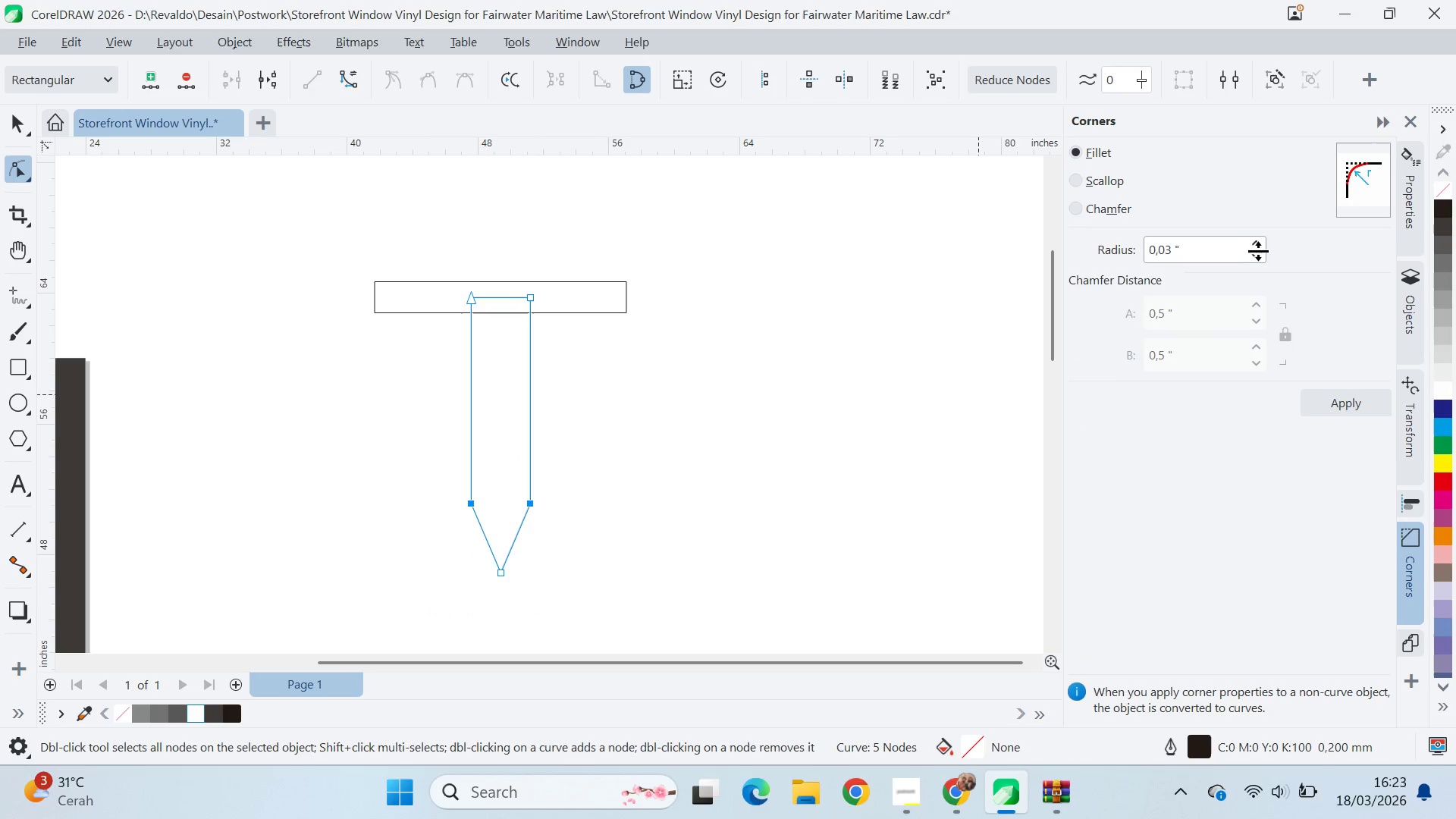 
left_click([1255, 243])
 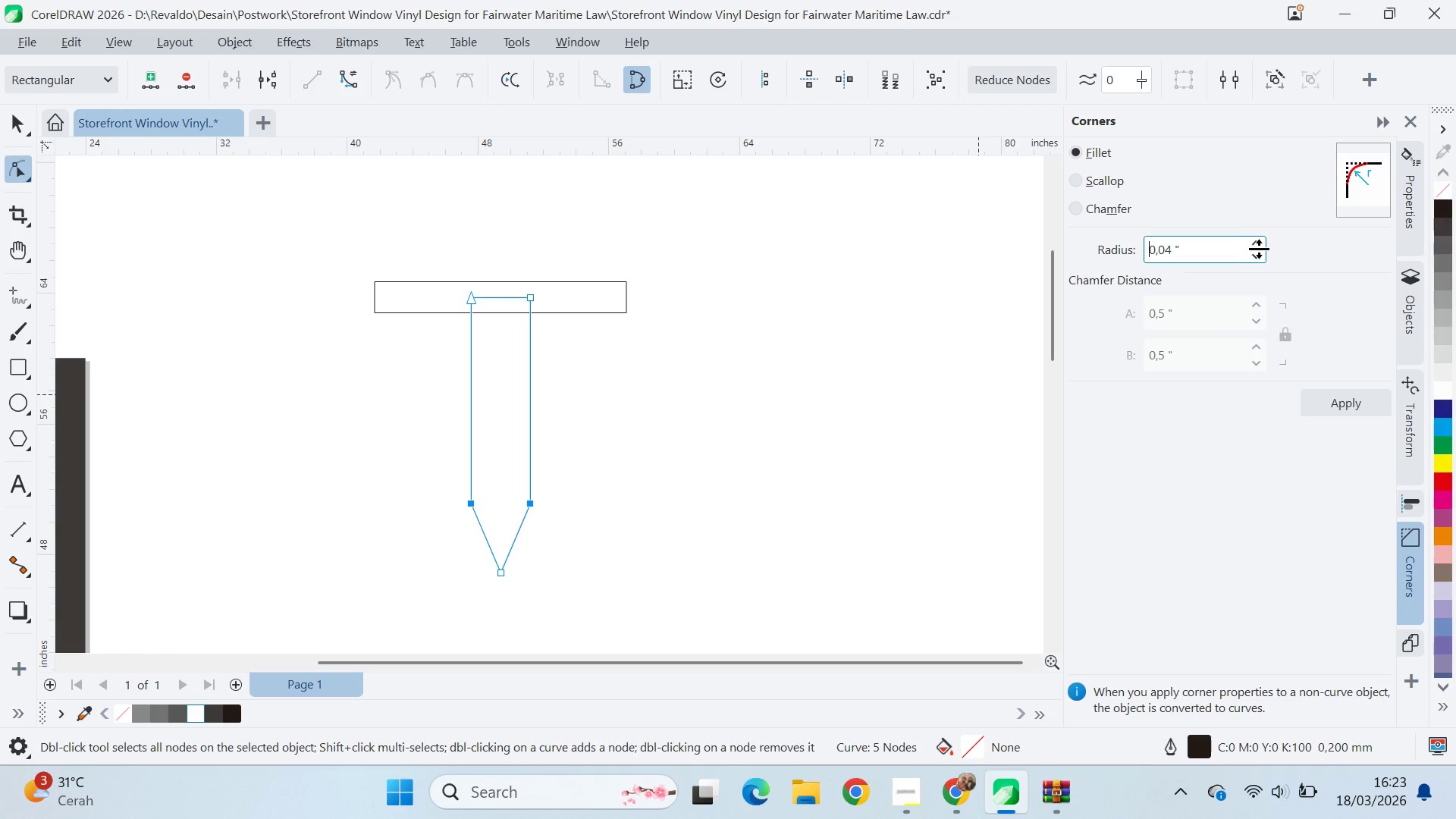 
left_click_drag(start_coordinate=[1259, 250], to_coordinate=[1202, 184])
 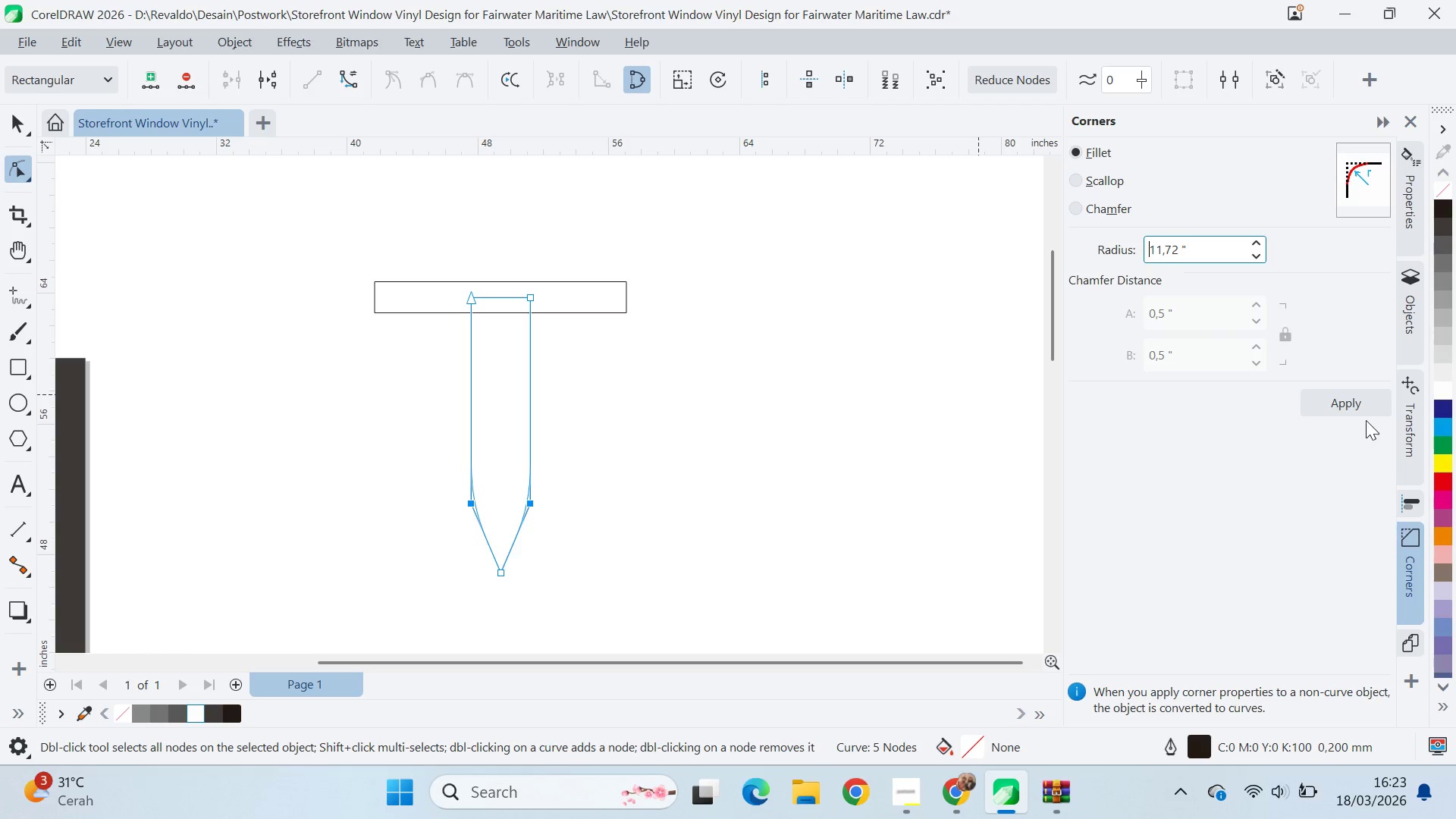 
left_click([1354, 400])
 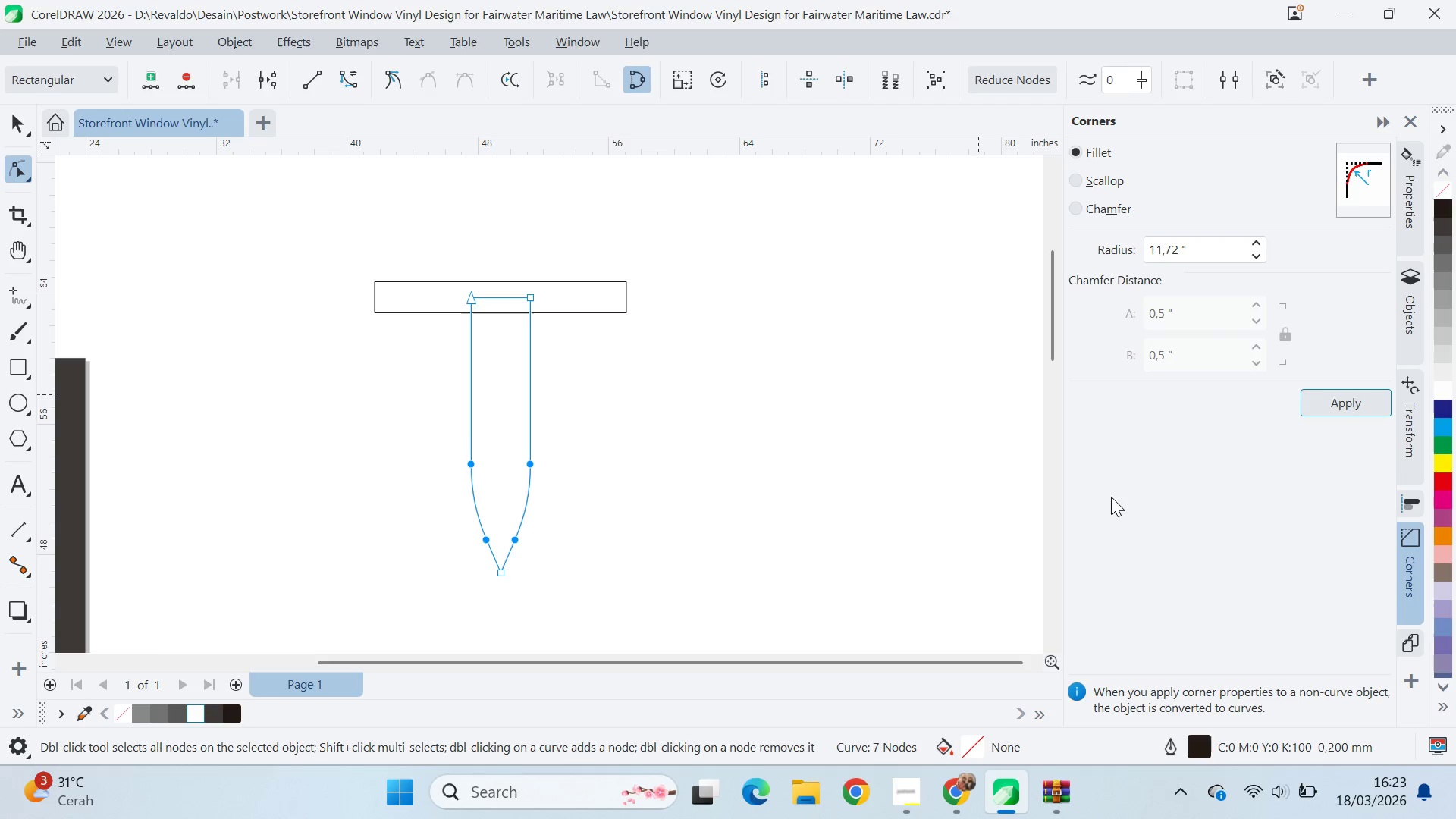 
key(V)
 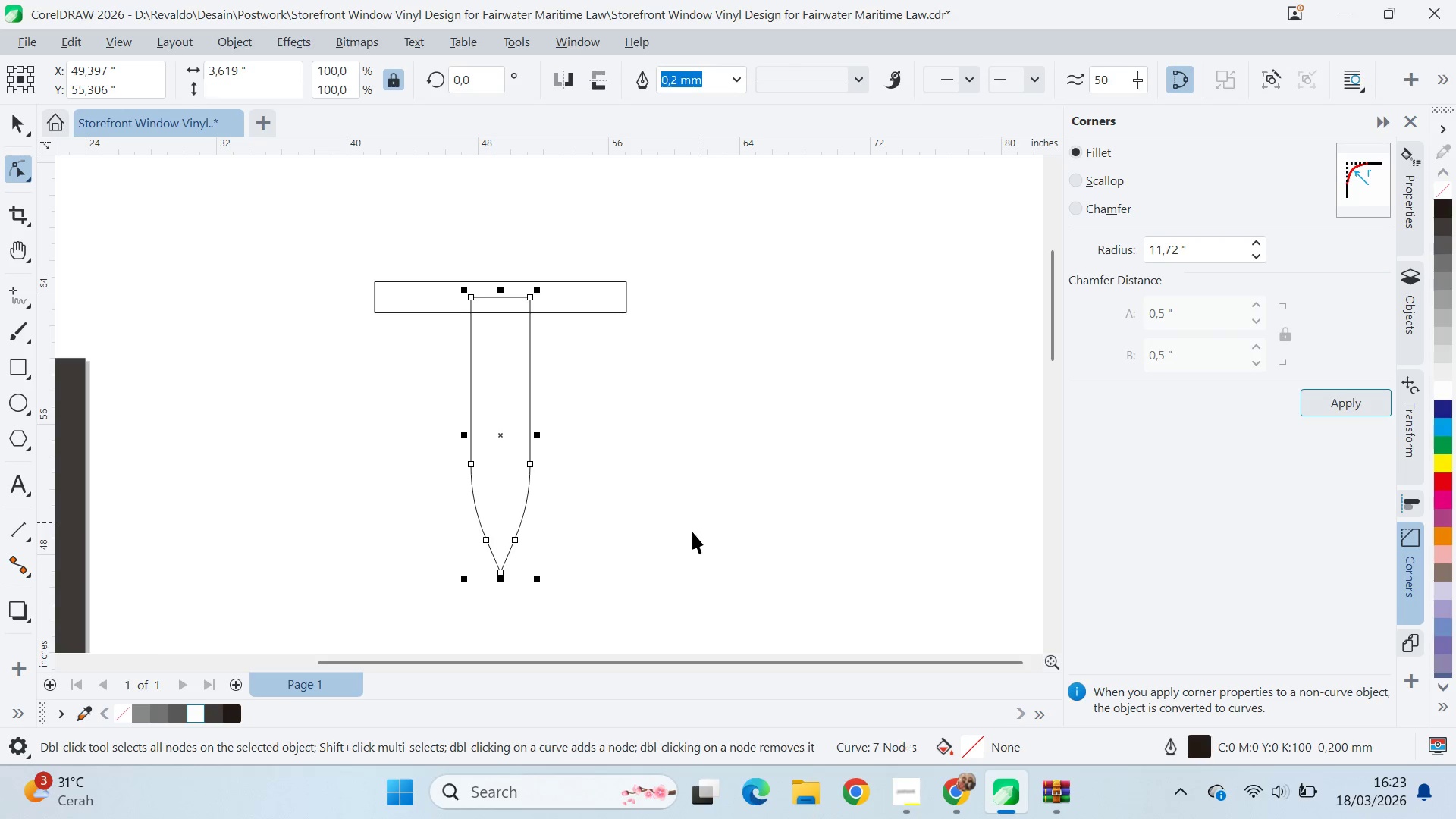 
left_click([692, 532])
 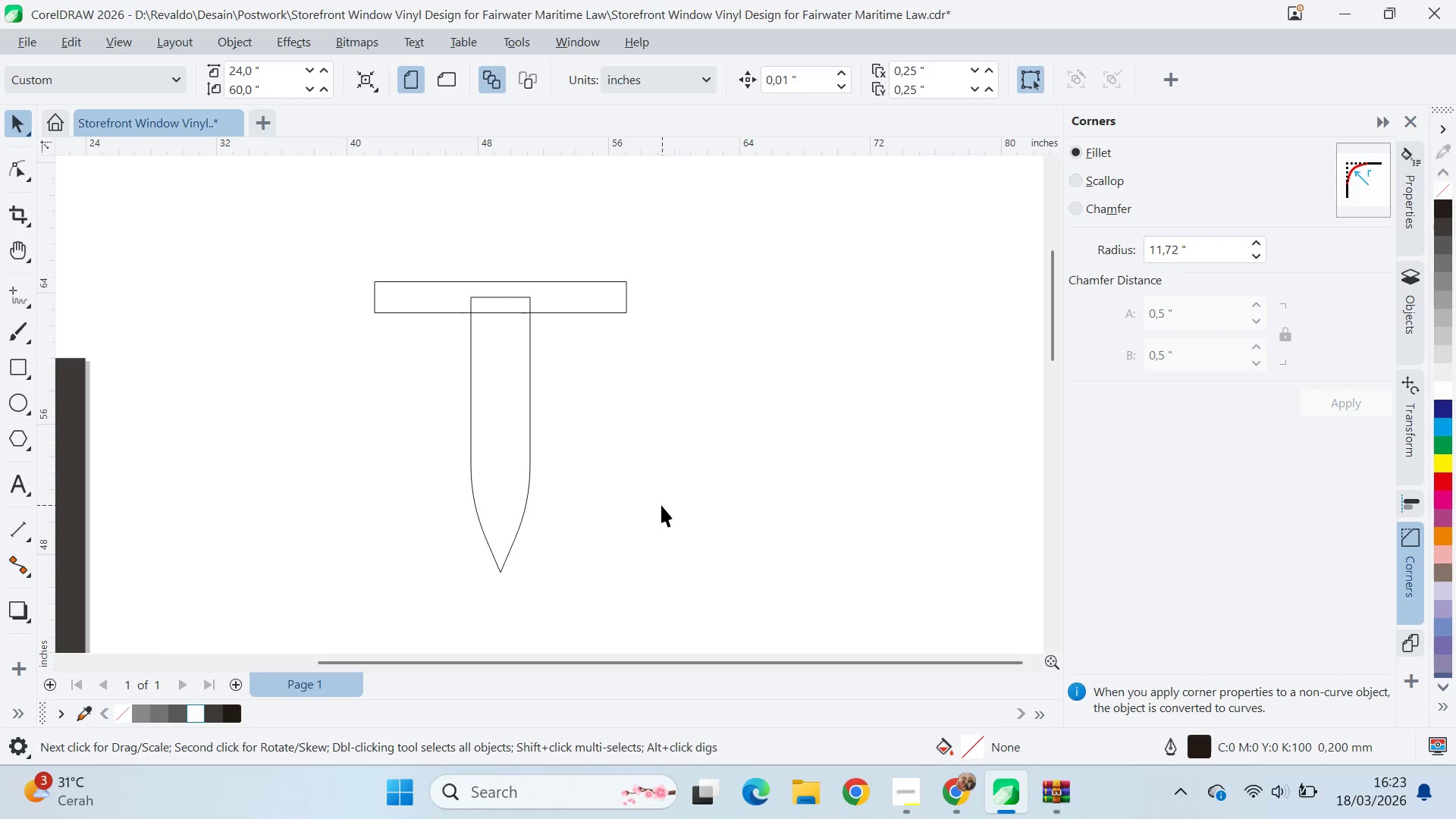 
scroll: coordinate [560, 436], scroll_direction: none, amount: 0.0
 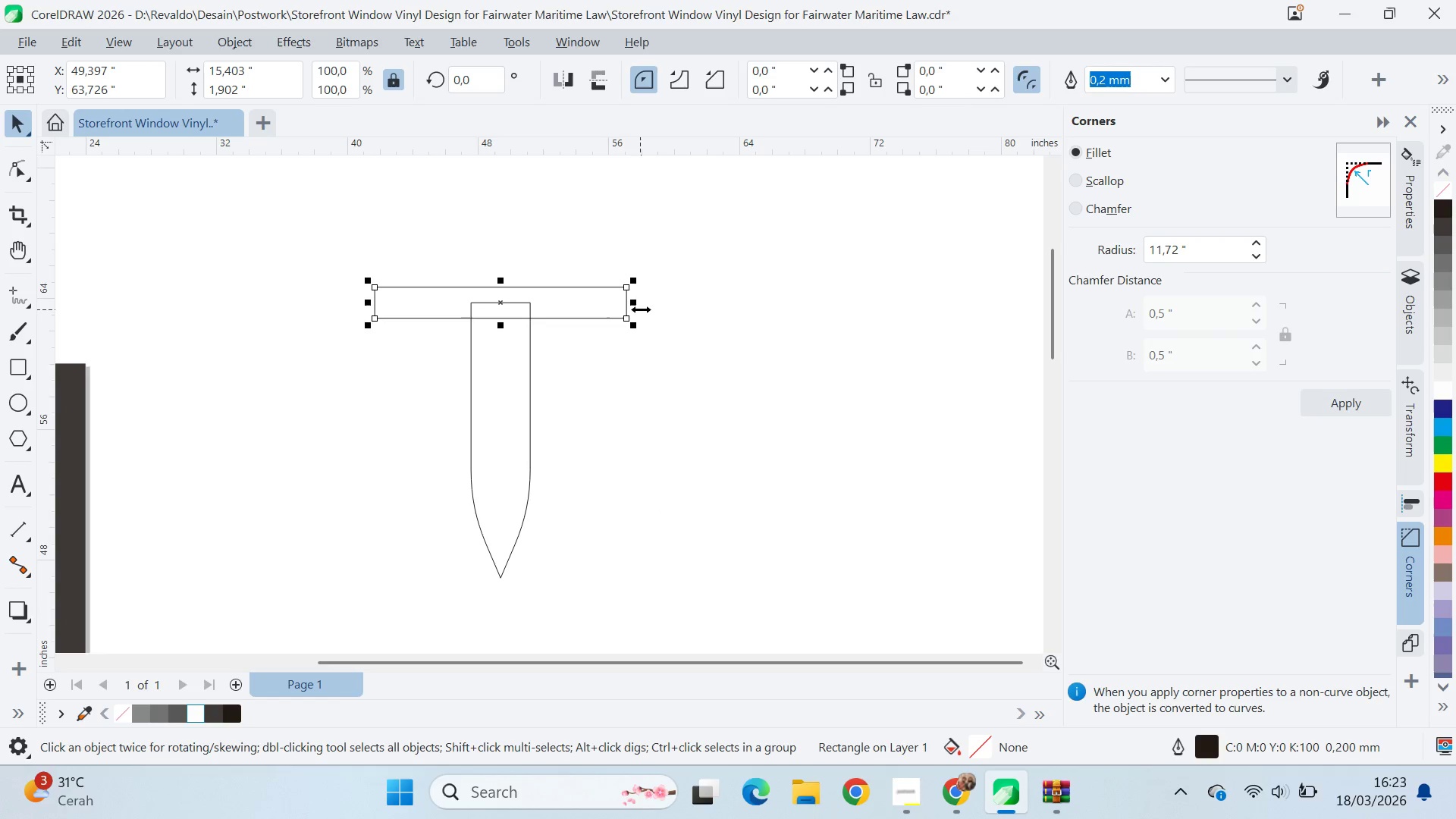 
left_click_drag(start_coordinate=[642, 305], to_coordinate=[632, 367])
 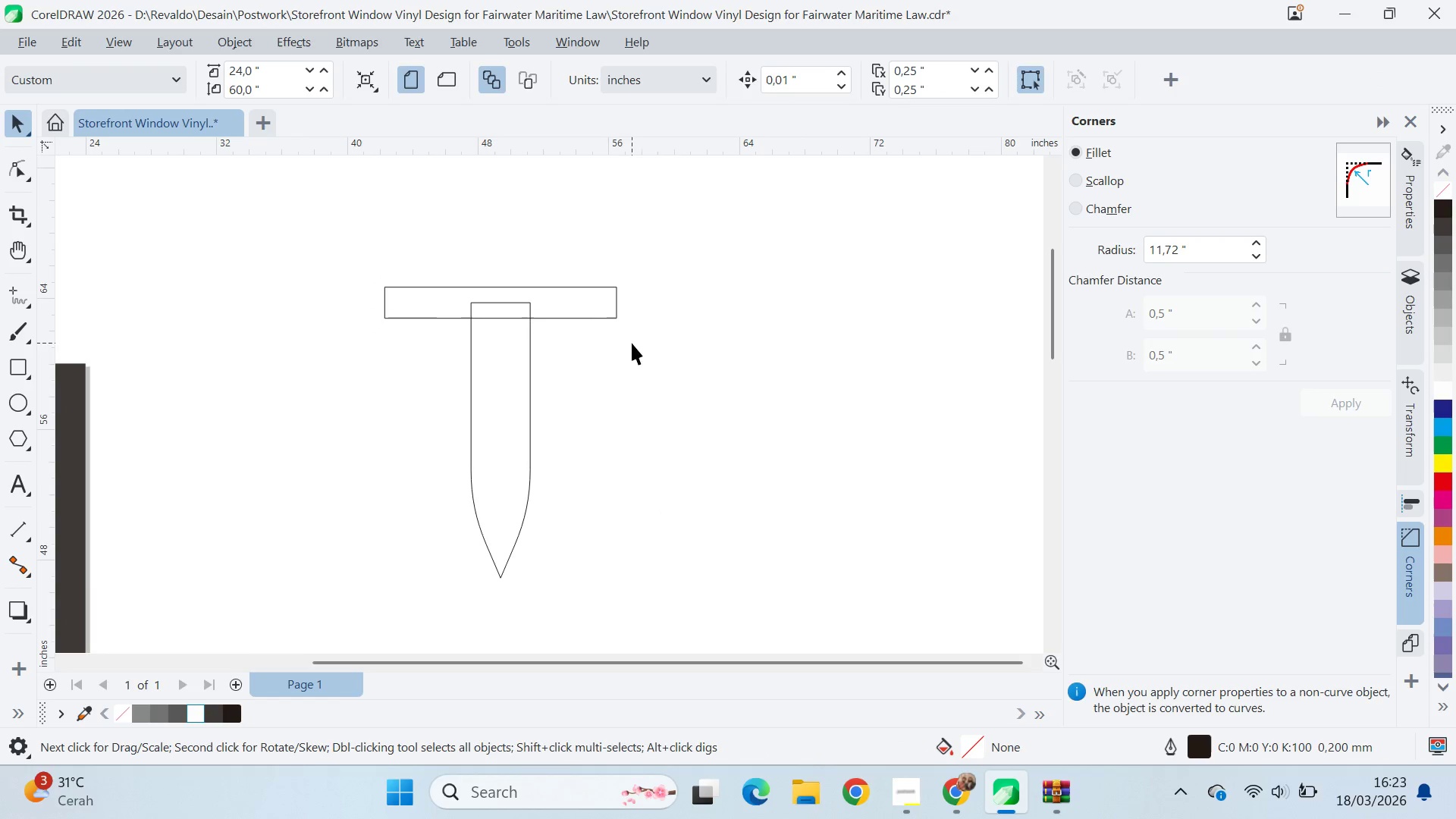 
hold_key(key=ShiftLeft, duration=1.02)
 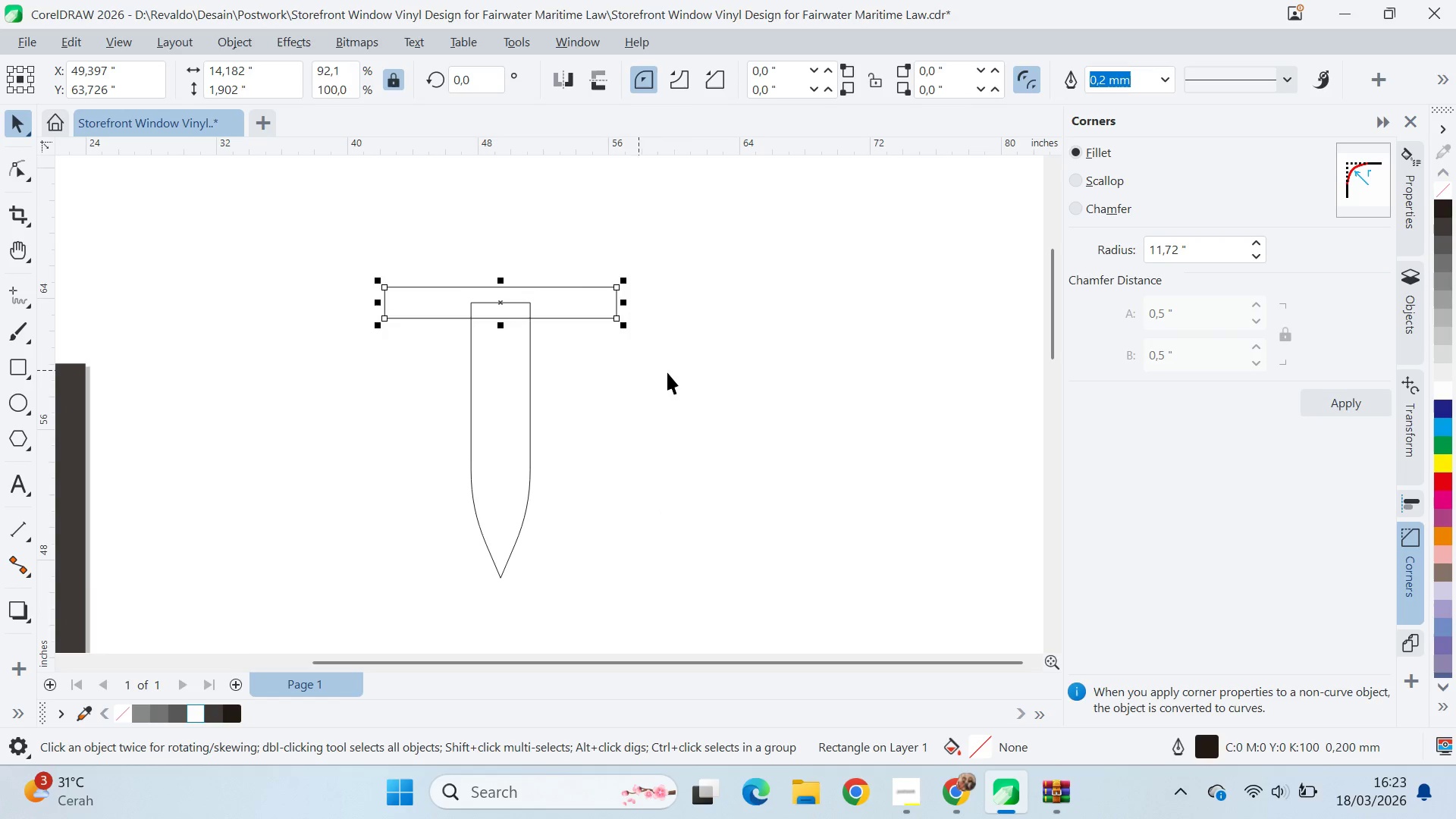 
left_click([669, 372])
 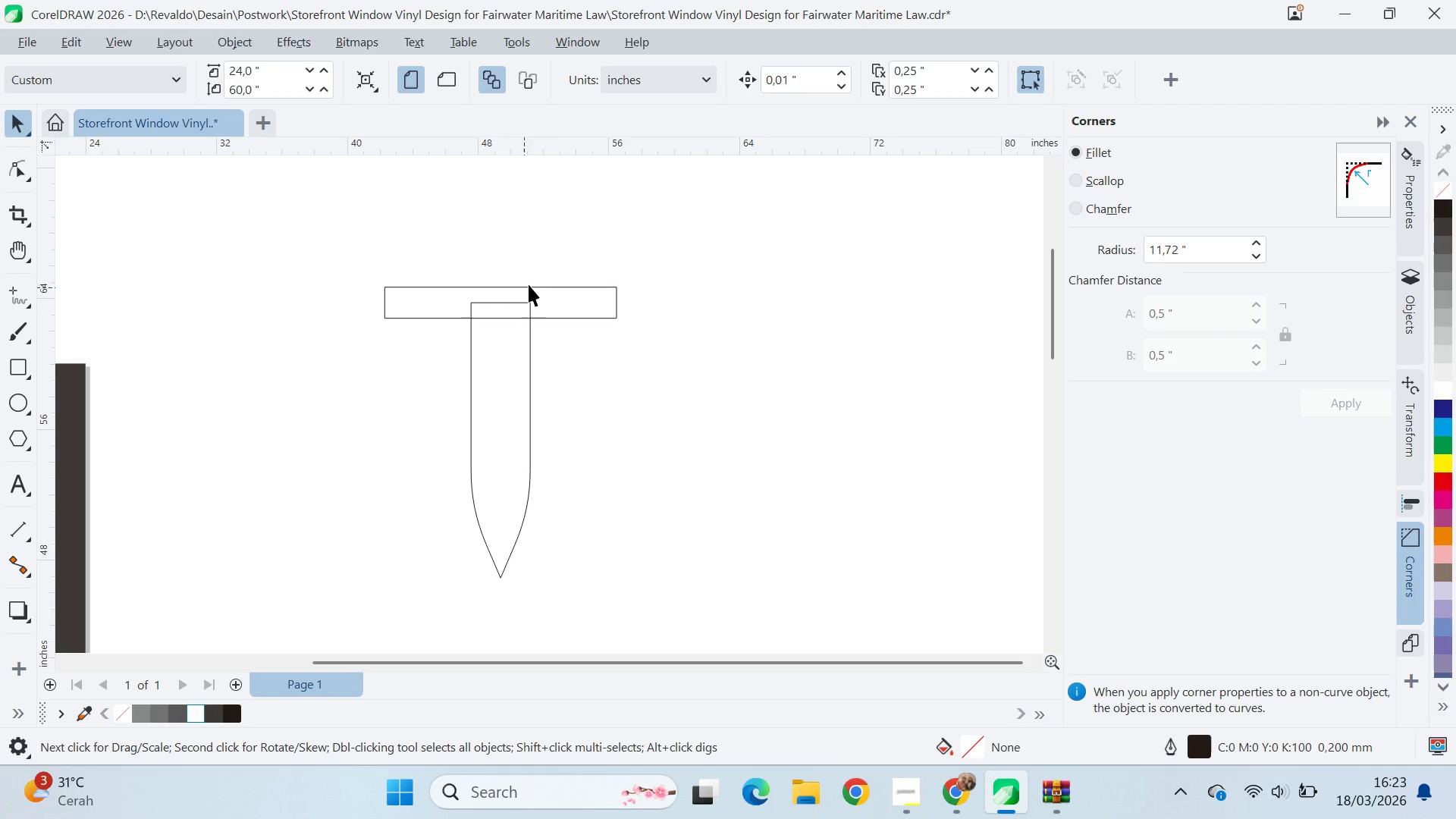 
key(Alt+AltLeft)
 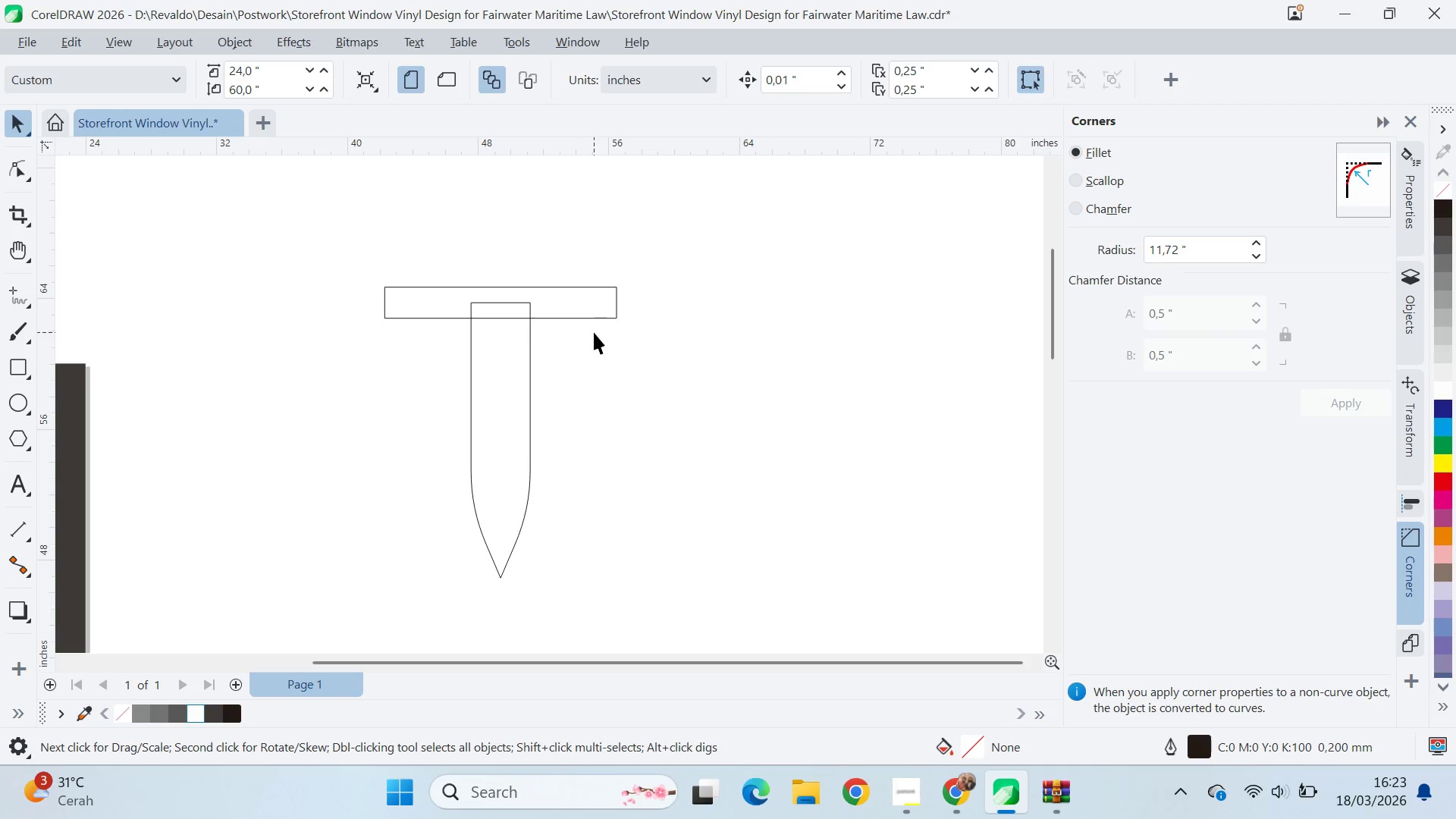 
key(Alt+Tab)
 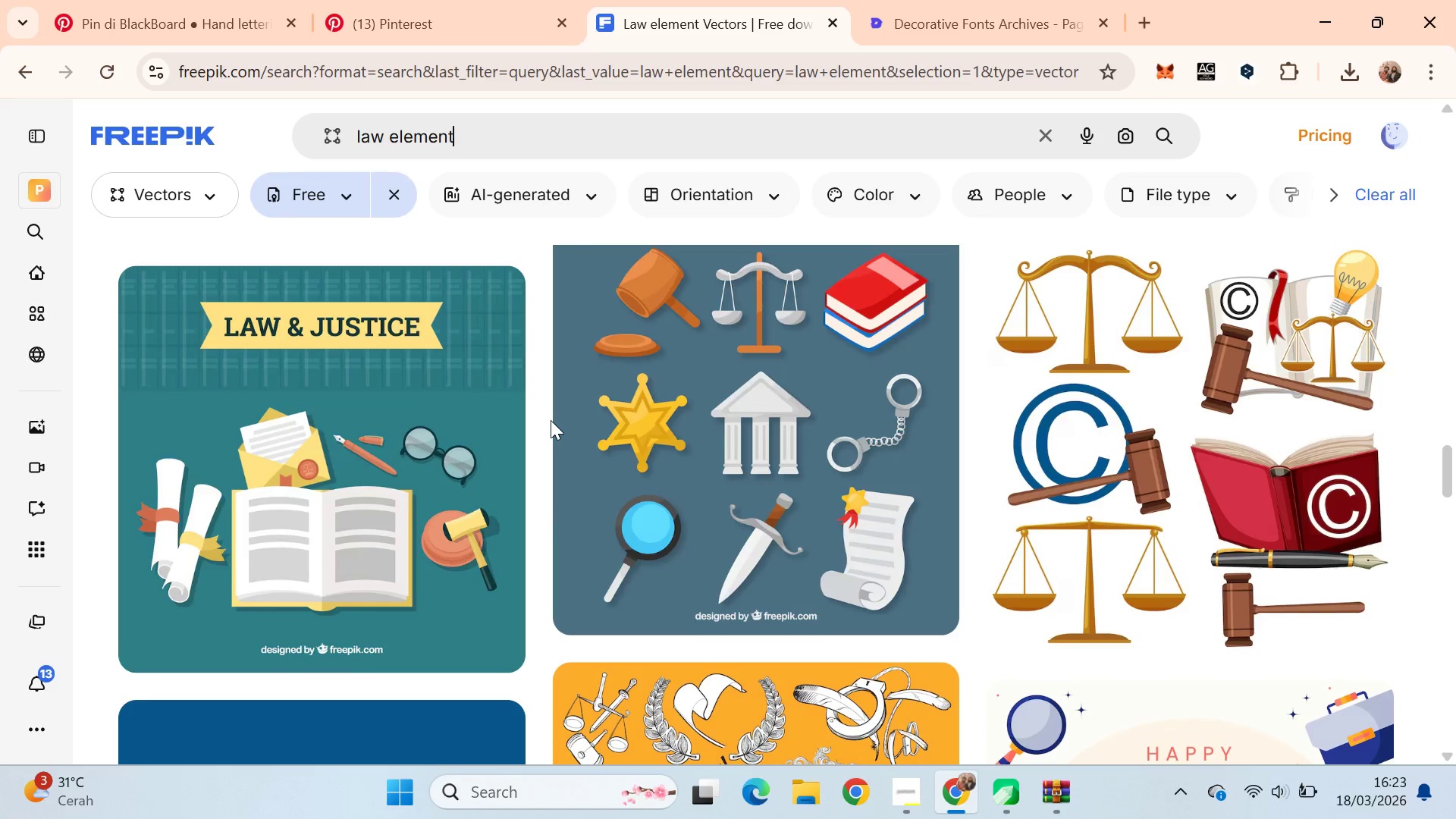 
key(Alt+AltLeft)
 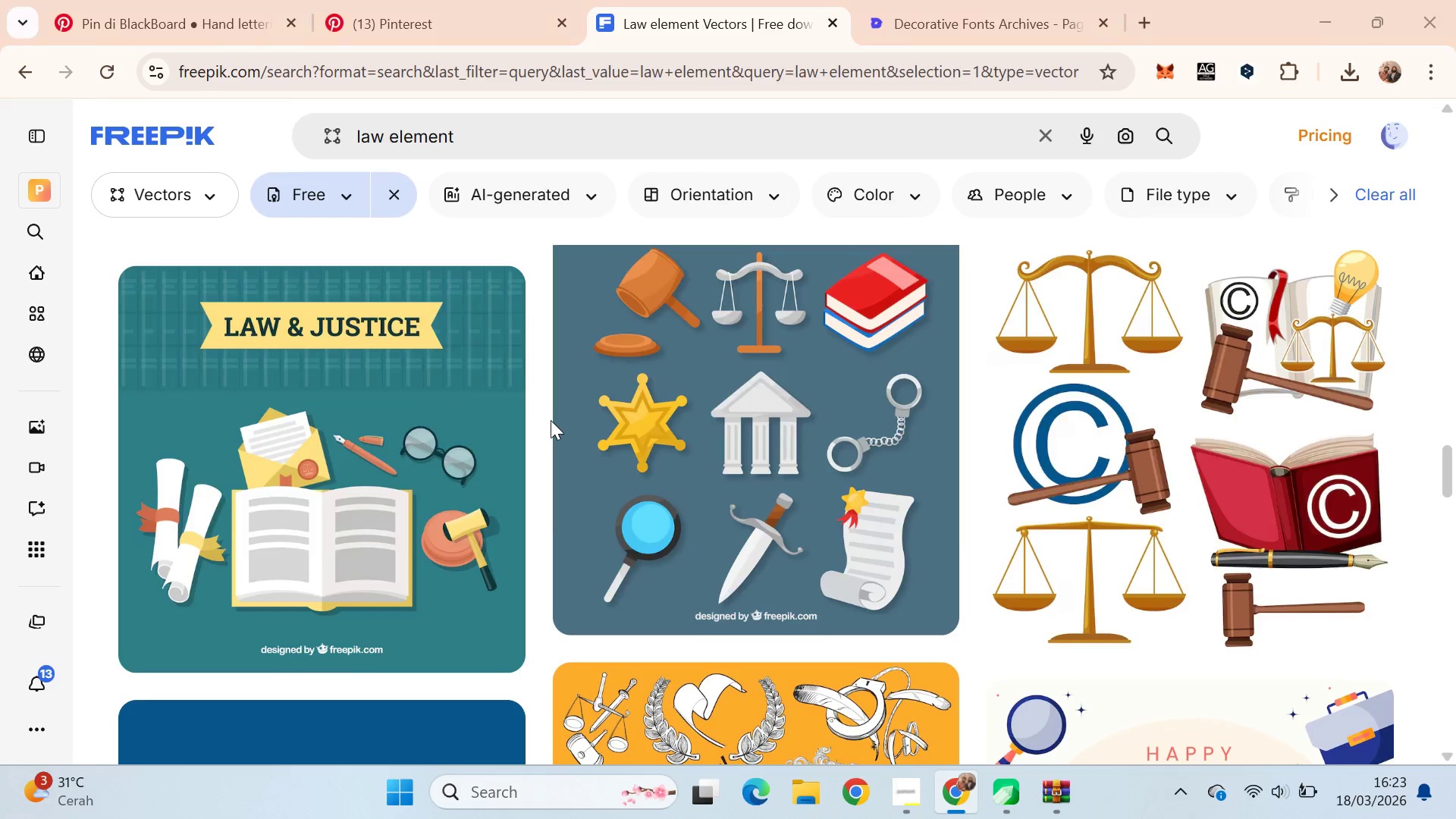 
key(Alt+Tab)
 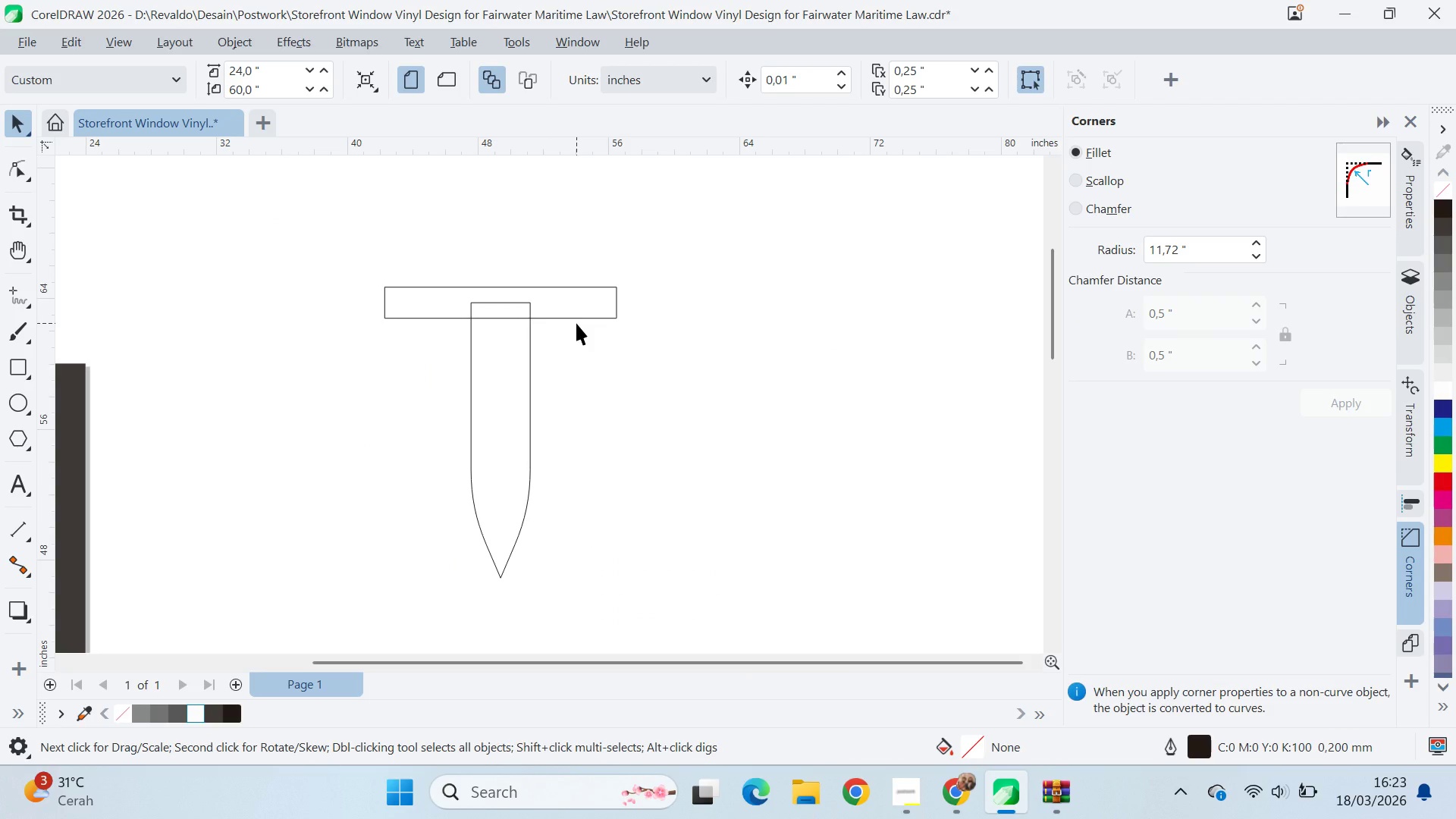 
key(Alt+AltLeft)
 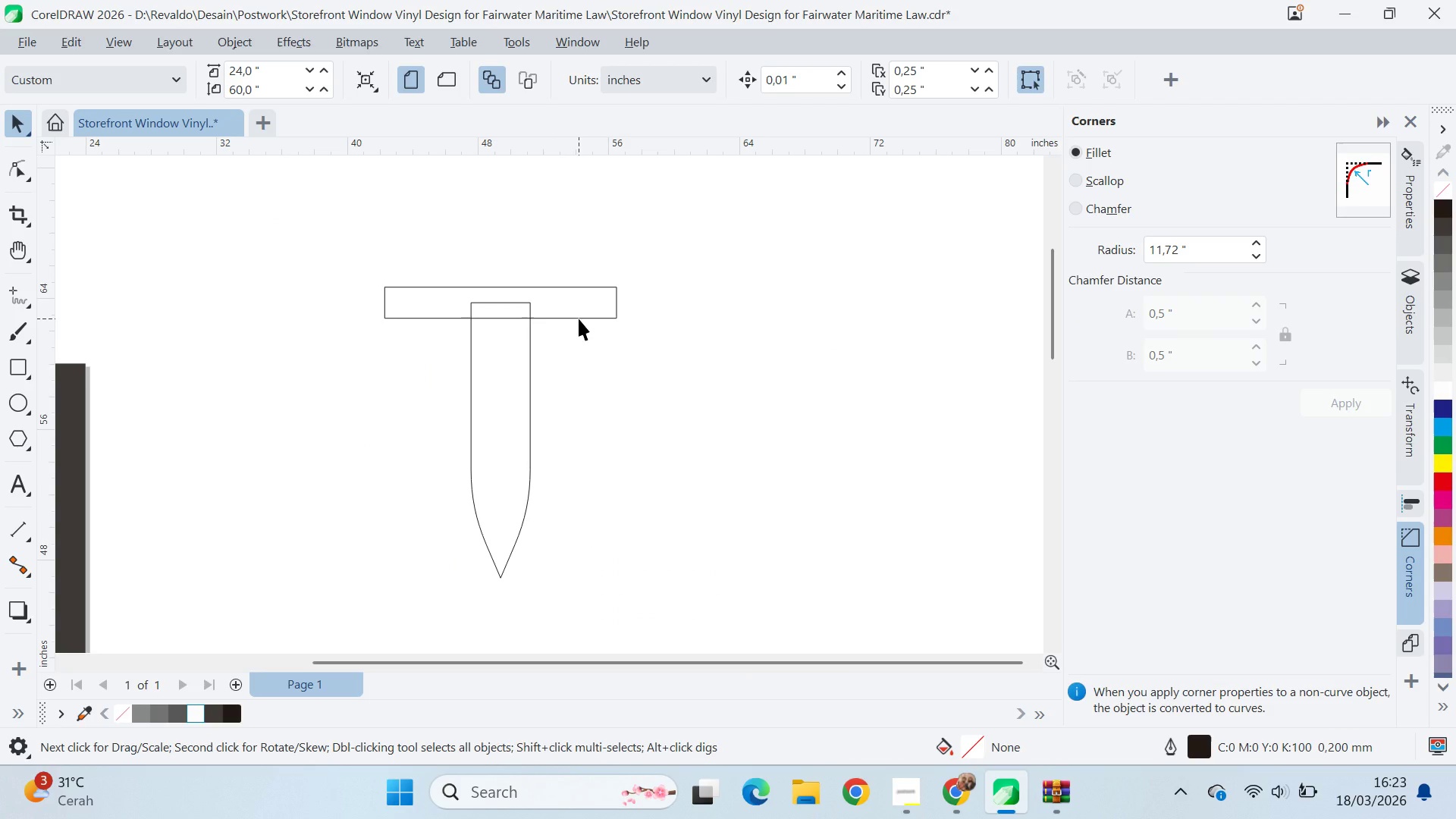 
key(Alt+AltLeft)
 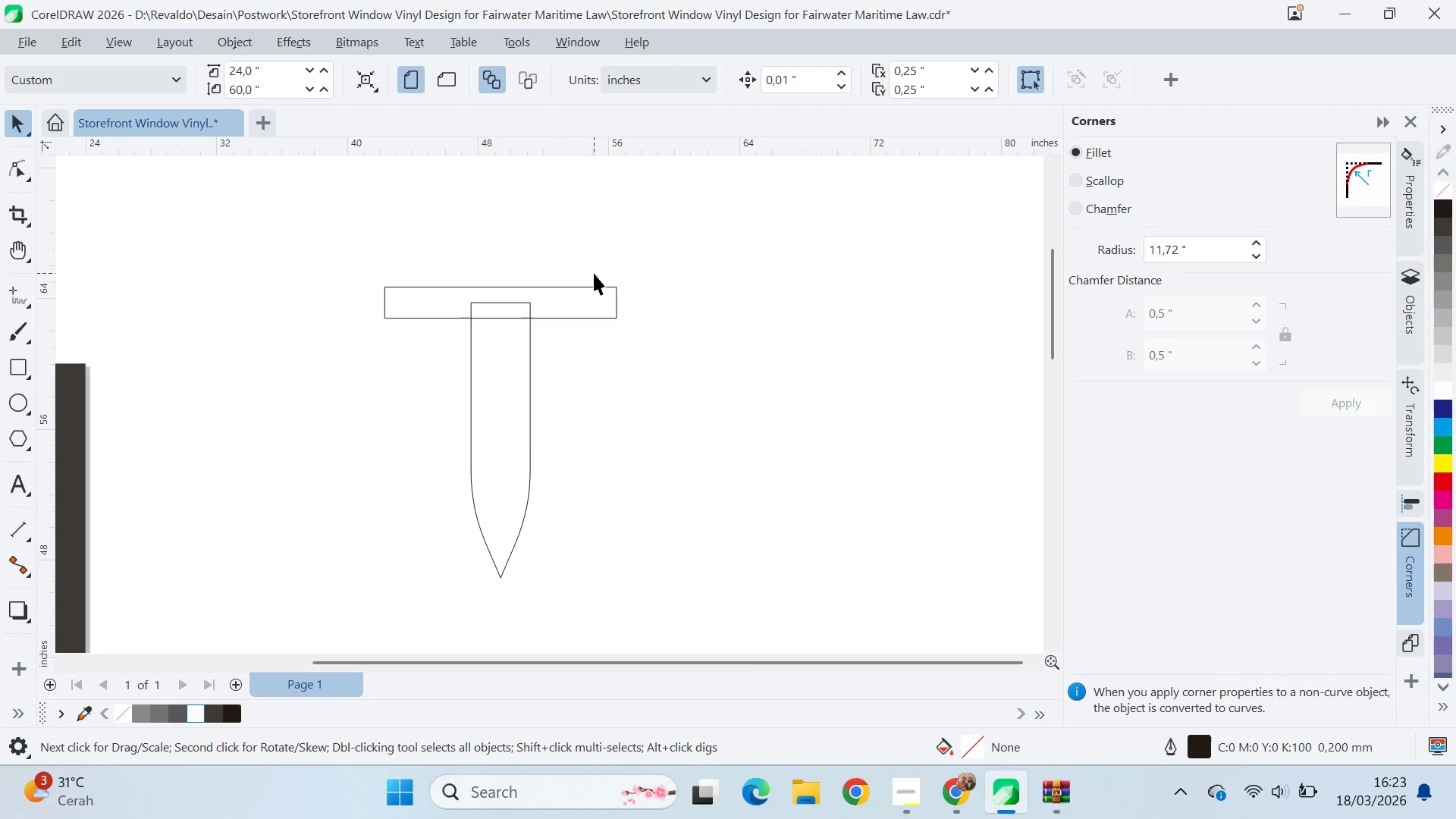 
scroll: coordinate [583, 285], scroll_direction: up, amount: 5.0
 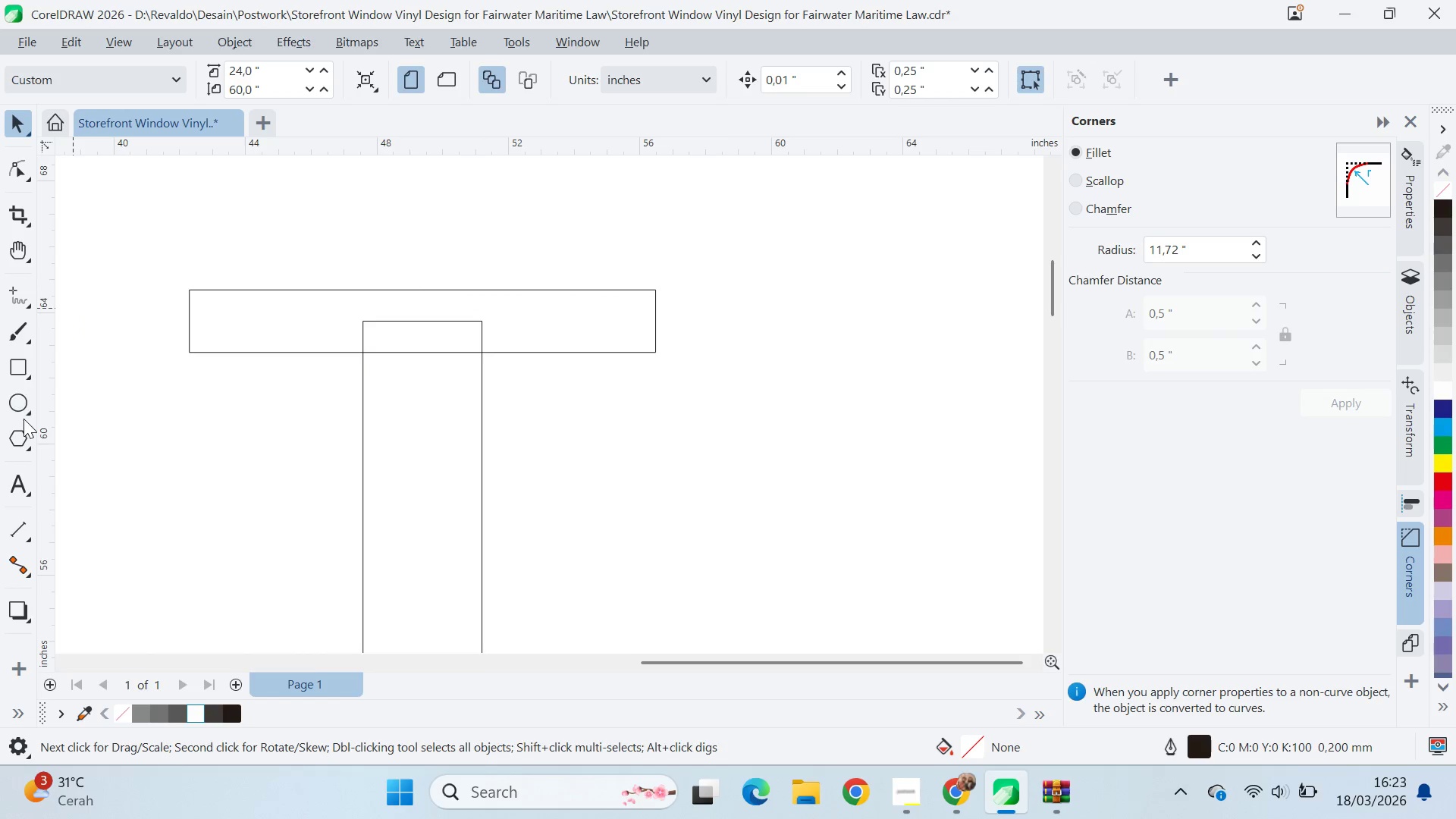 
double_click([17, 402])
 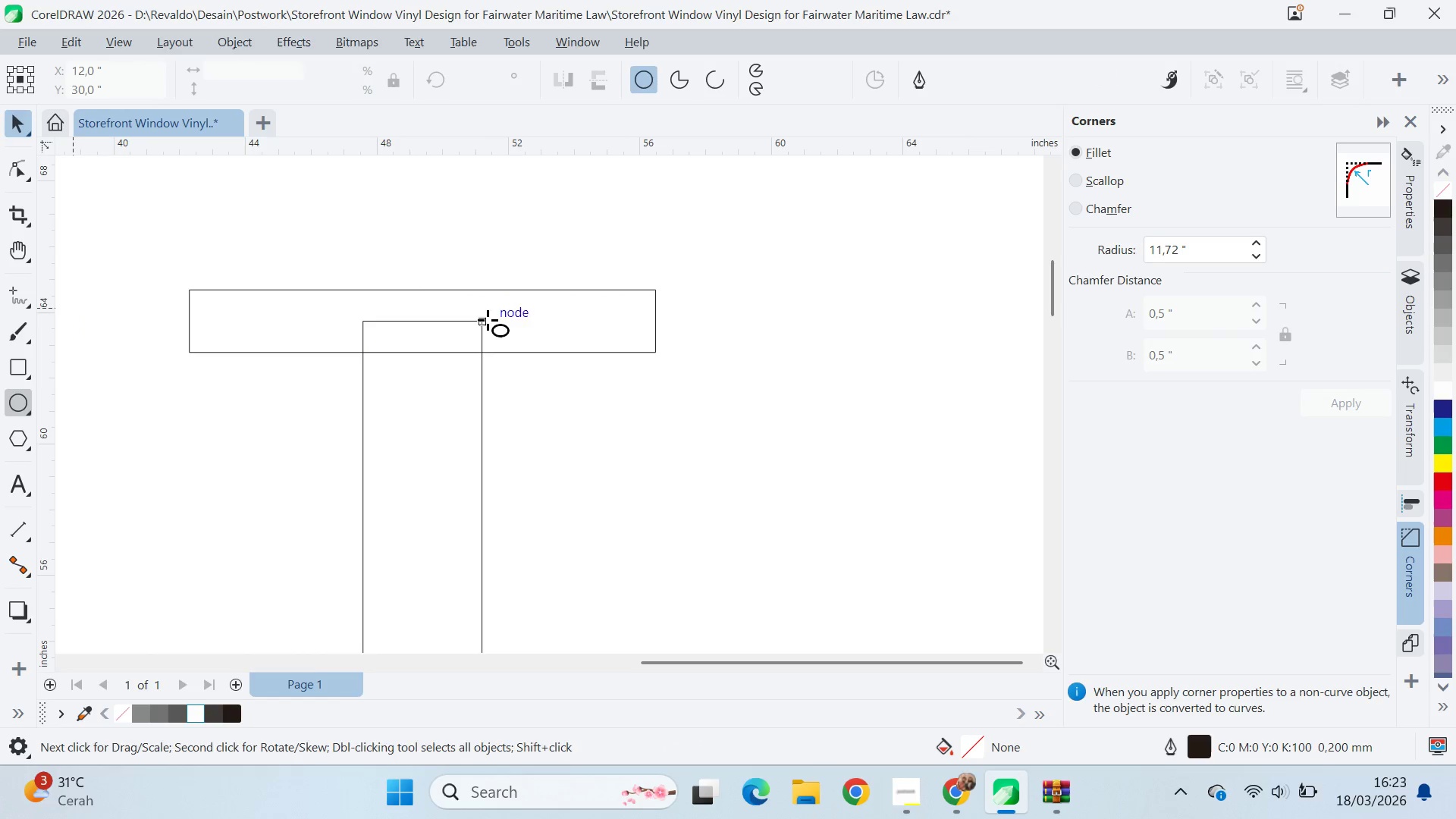 
hold_key(key=ControlLeft, duration=1.39)
left_click_drag(start_coordinate=[595, 289], to_coordinate=[632, 327])
 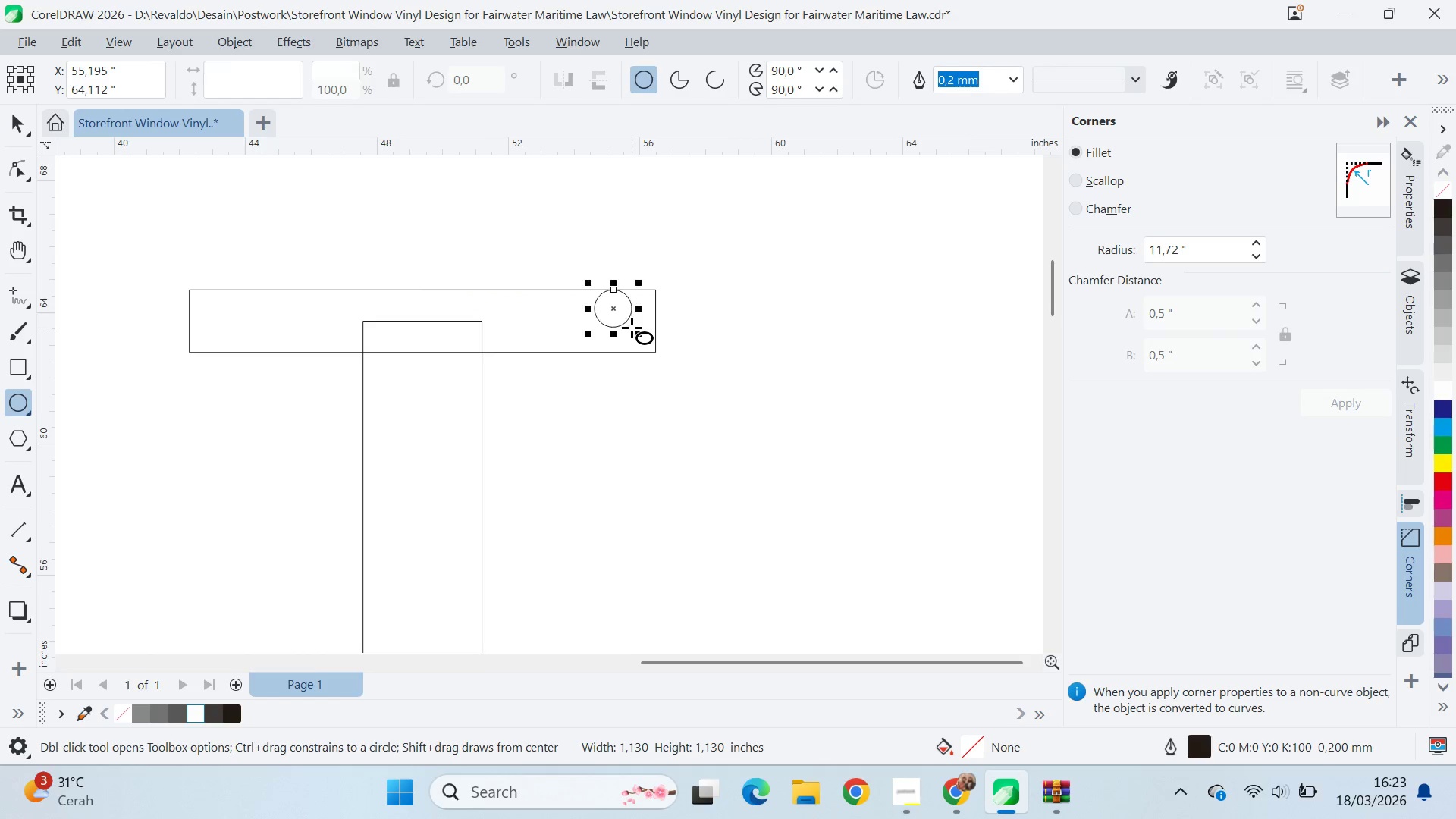 
key(V)
 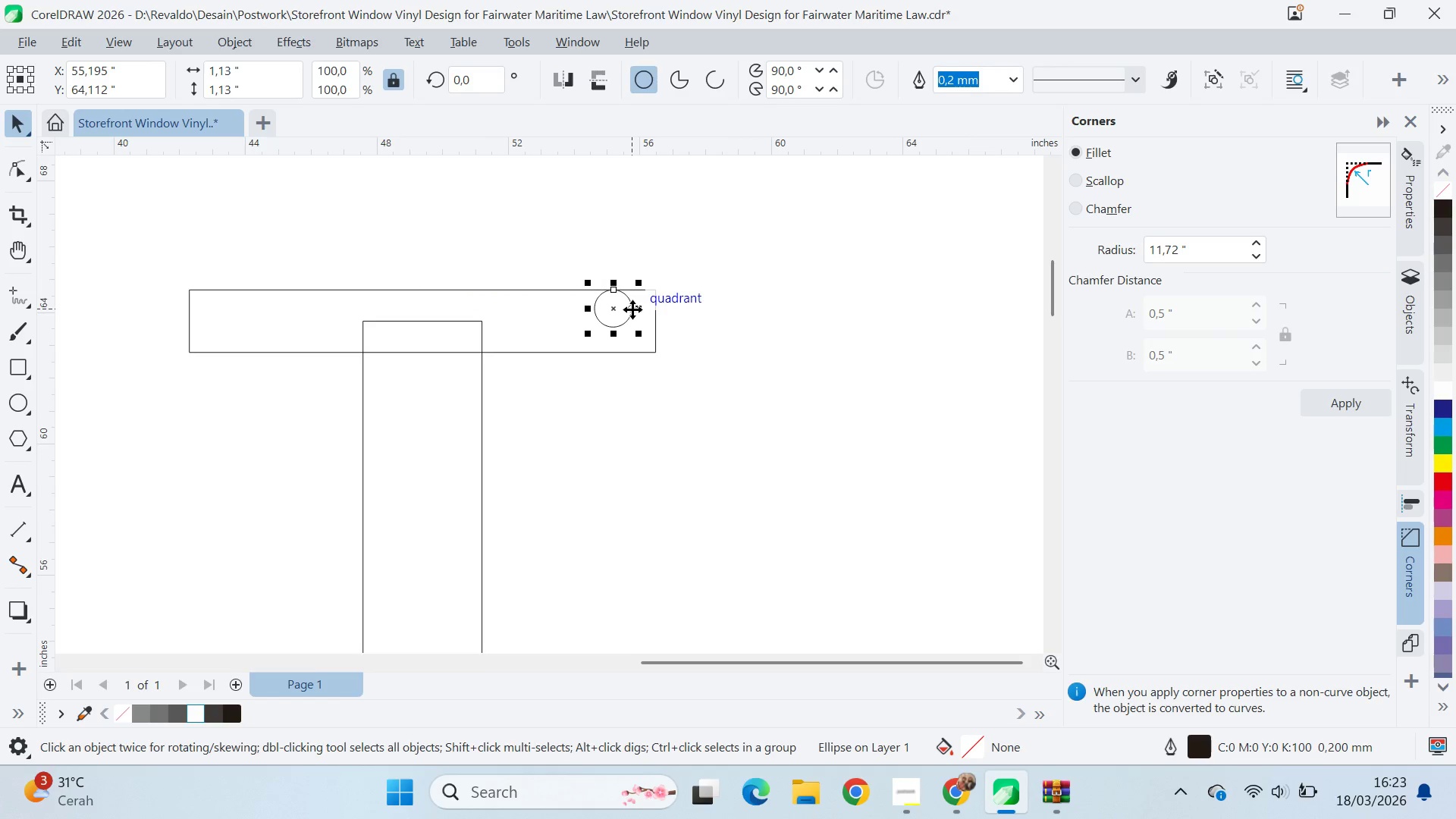 
left_click_drag(start_coordinate=[632, 309], to_coordinate=[657, 307])
 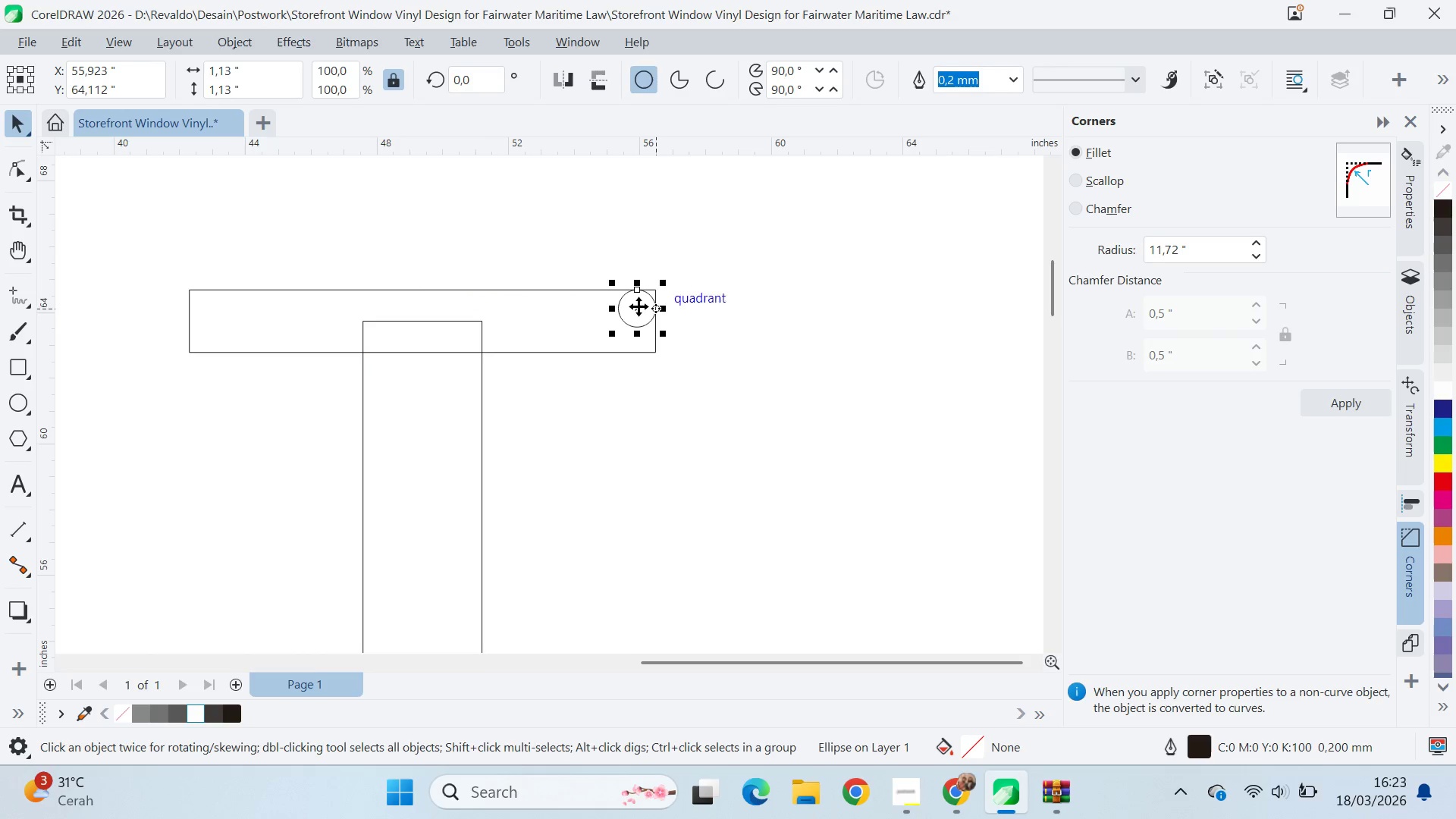 
hold_key(key=ShiftLeft, duration=0.83)
 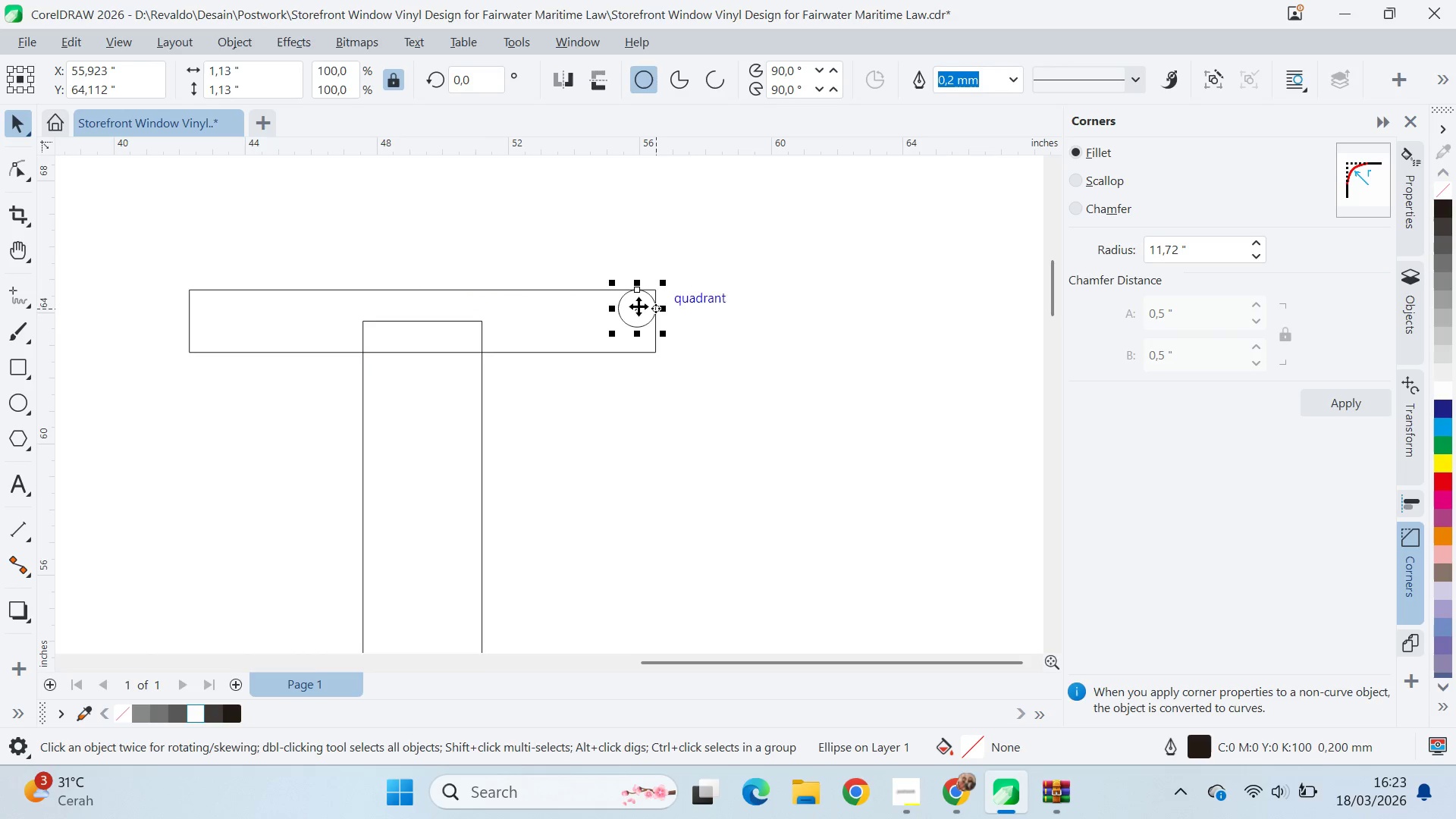 
left_click_drag(start_coordinate=[639, 305], to_coordinate=[590, 305])
 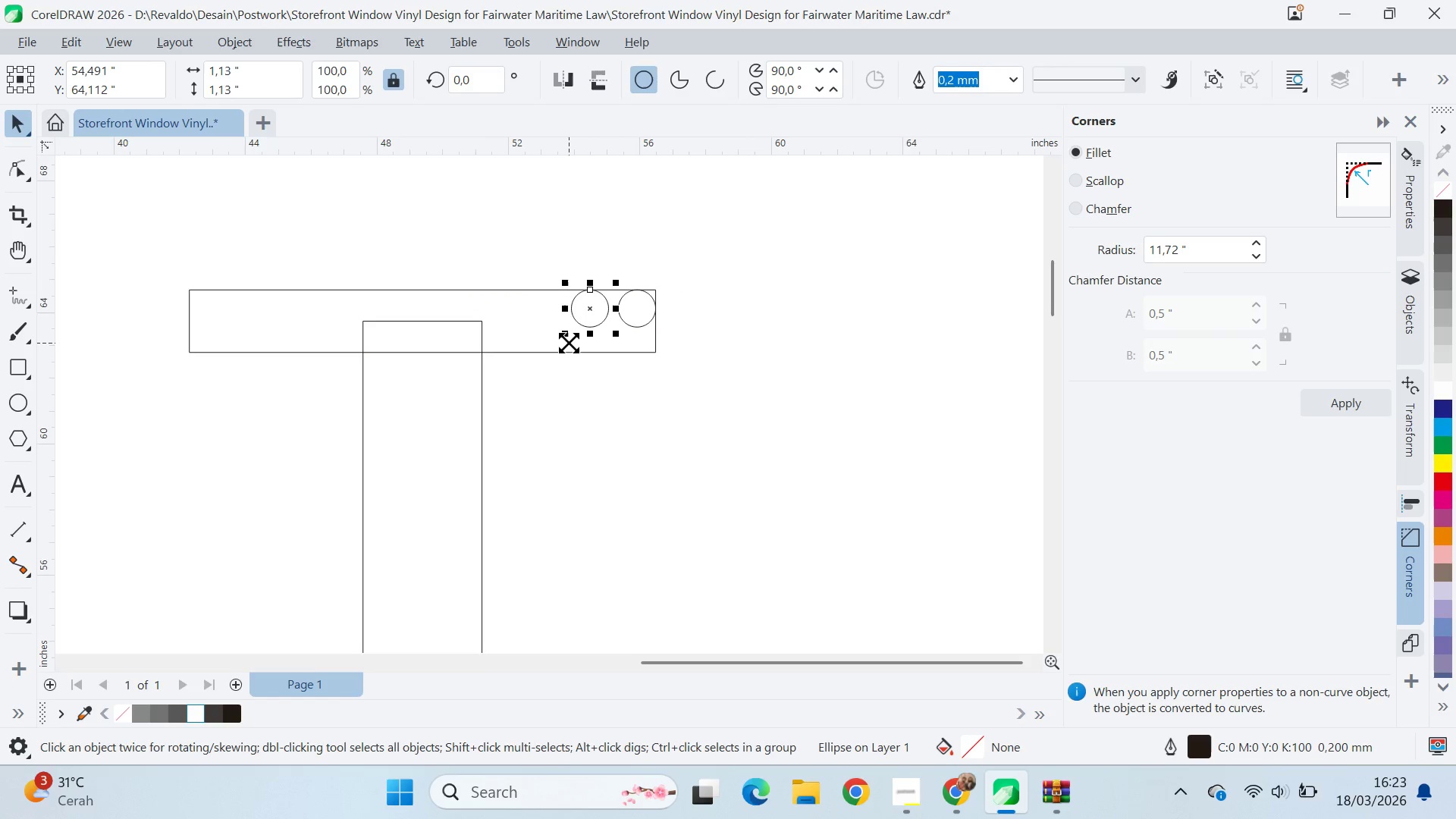 
hold_key(key=ShiftLeft, duration=1.51)
right_click([590, 305])
 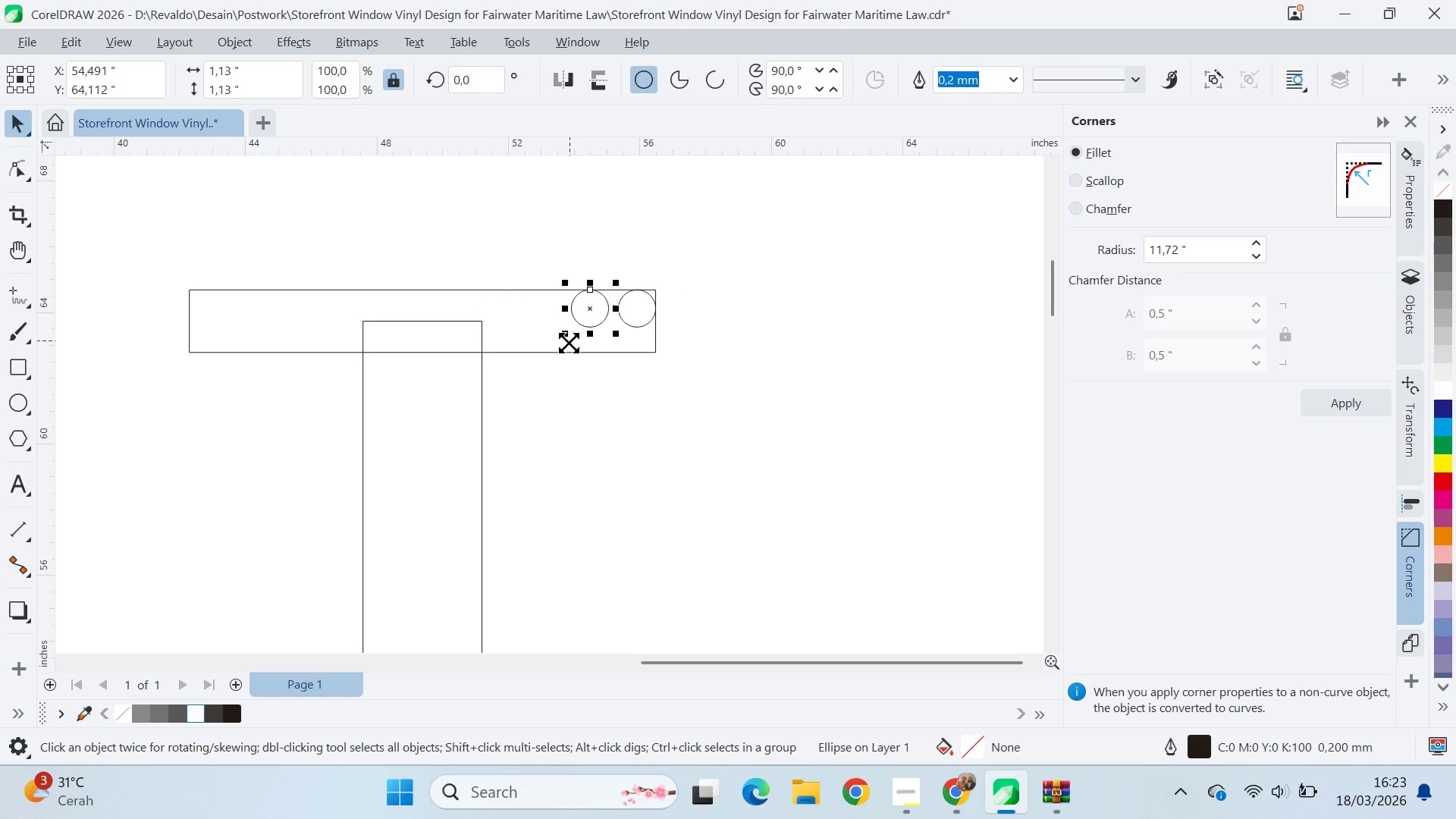 
left_click([590, 305])
 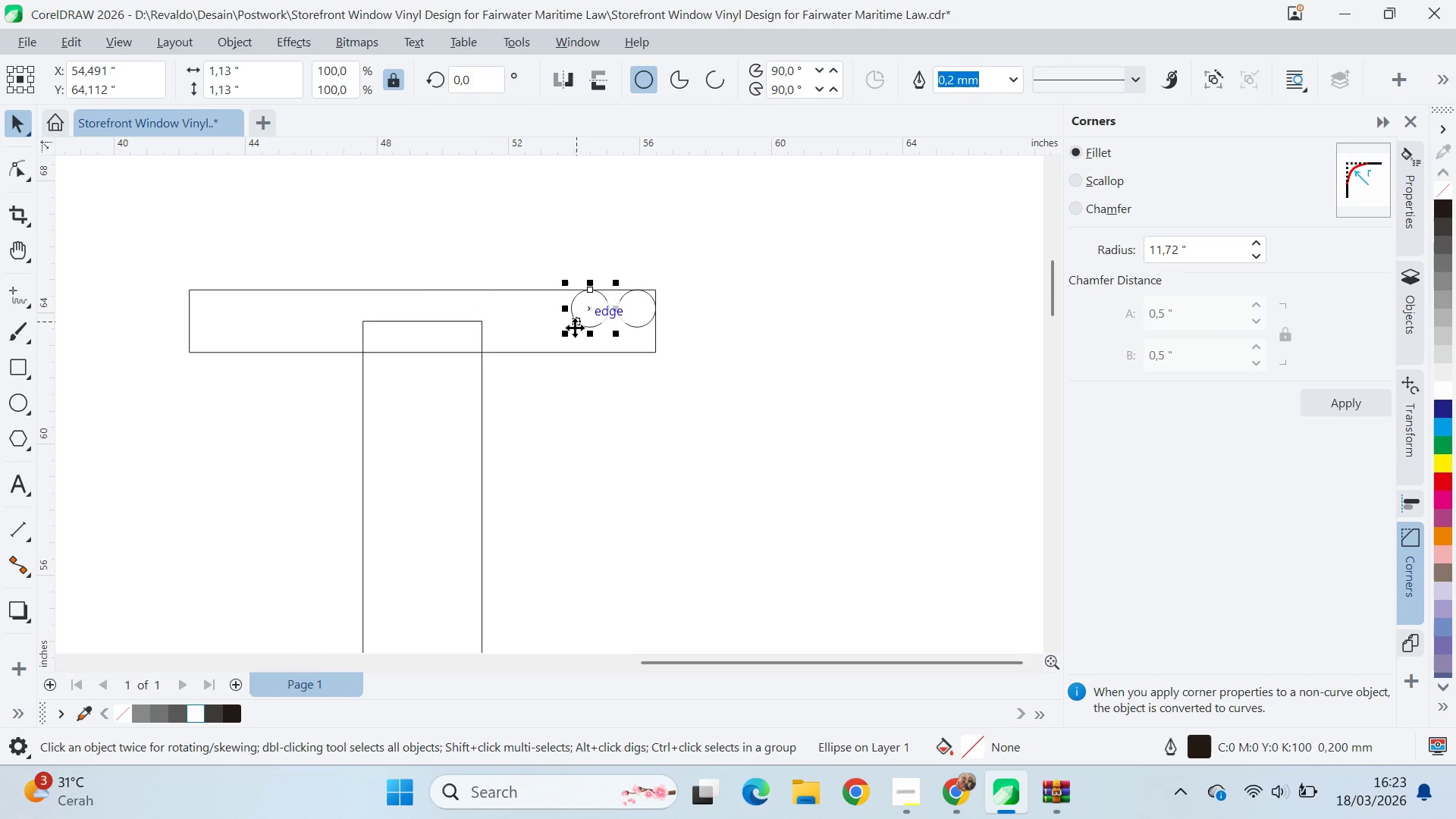 
left_click([569, 343])
 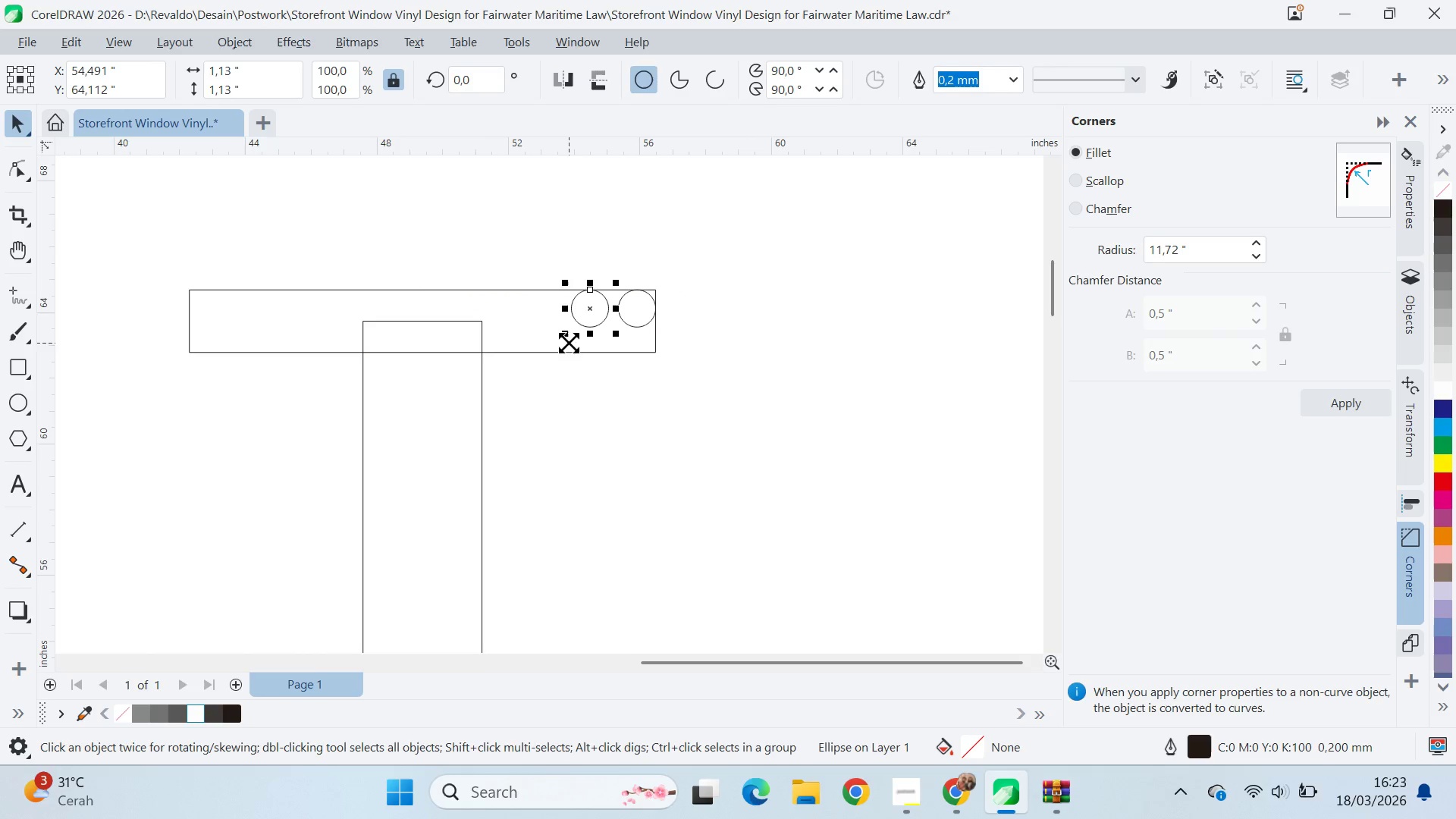 
left_click([560, 356])
 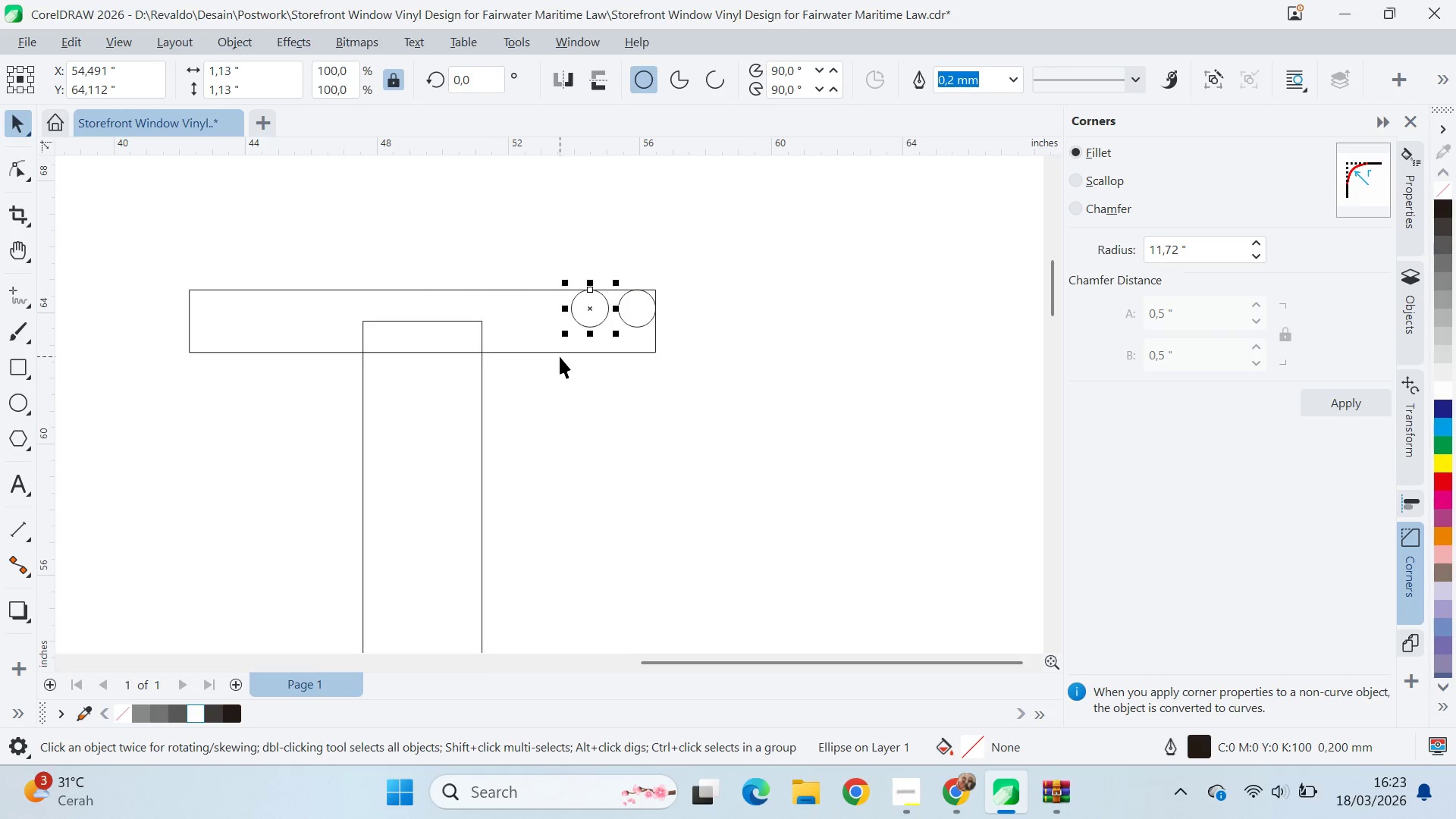 
hold_key(key=ShiftLeft, duration=0.38)
 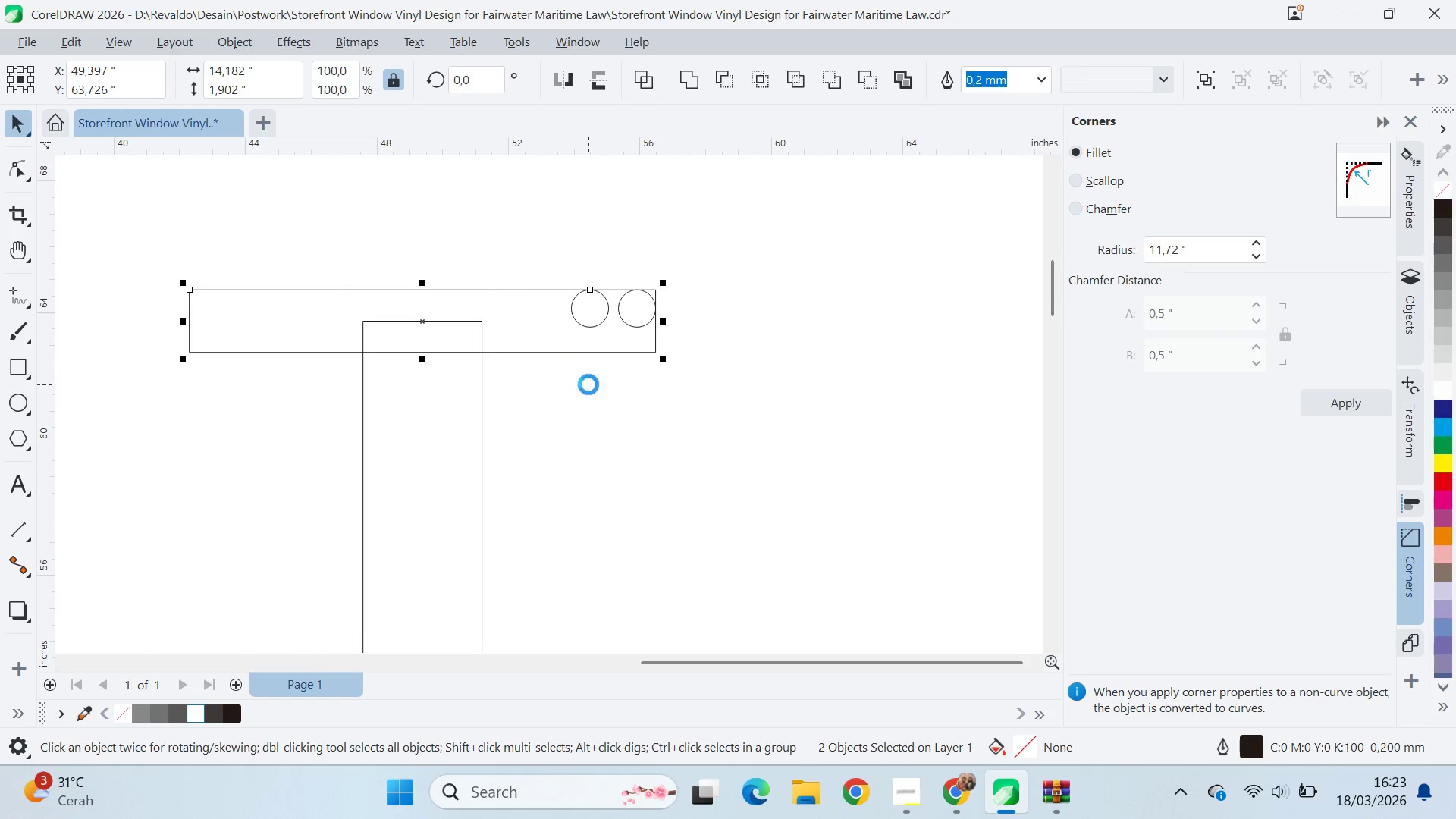 
type(rl)
 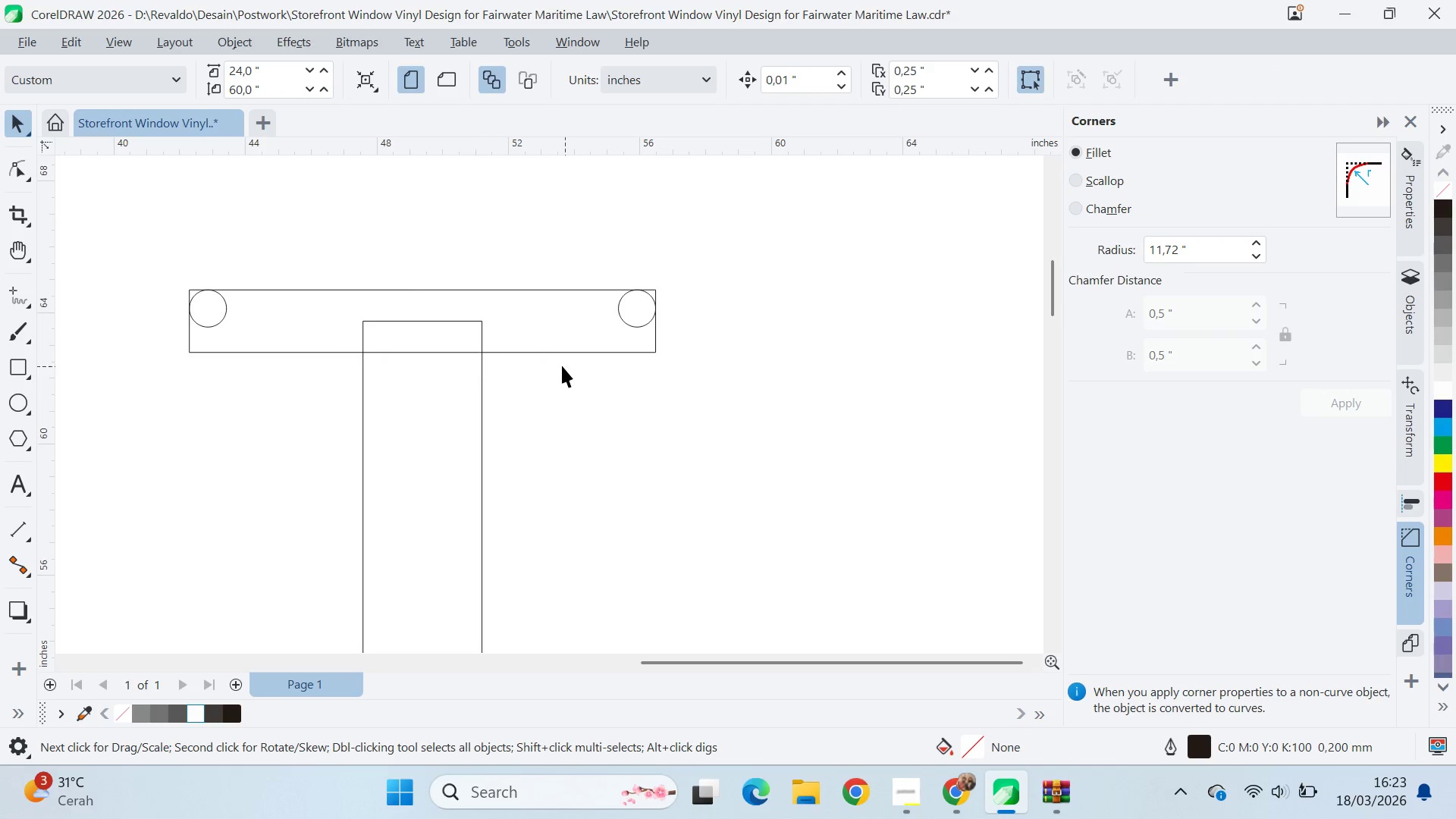 
key(Alt+AltLeft)
 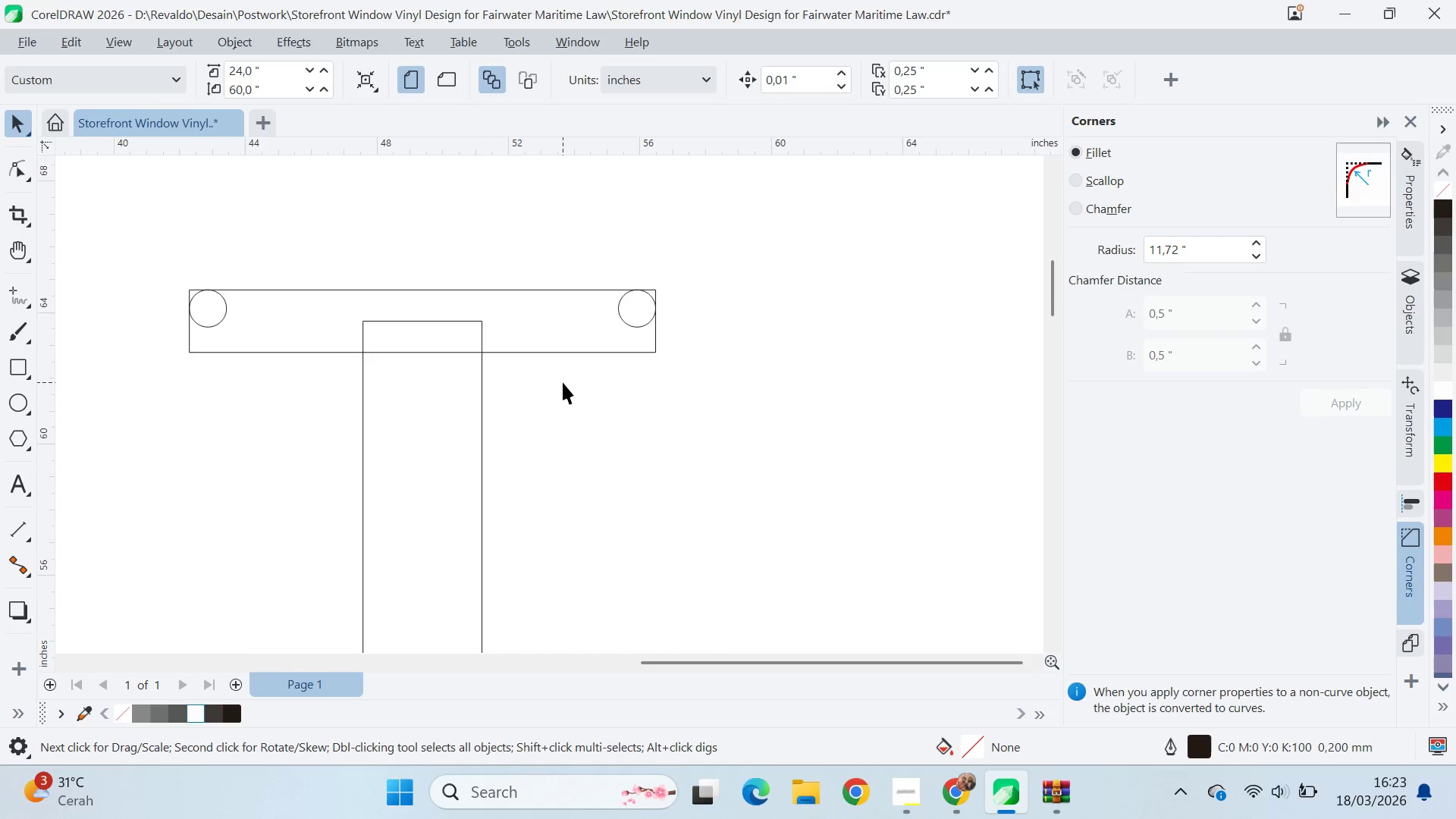 
key(Alt+Tab)
 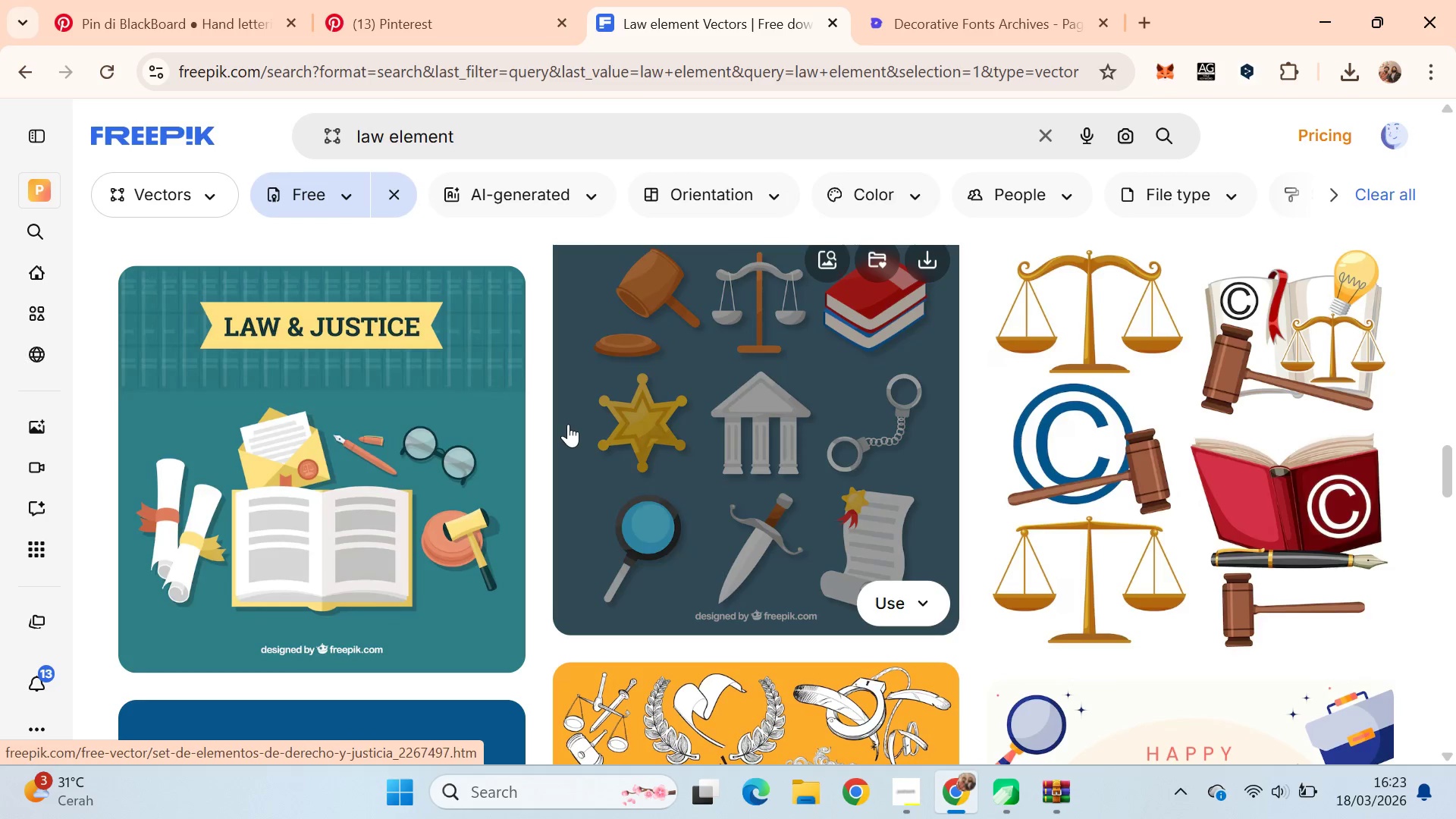 
key(Alt+AltLeft)
 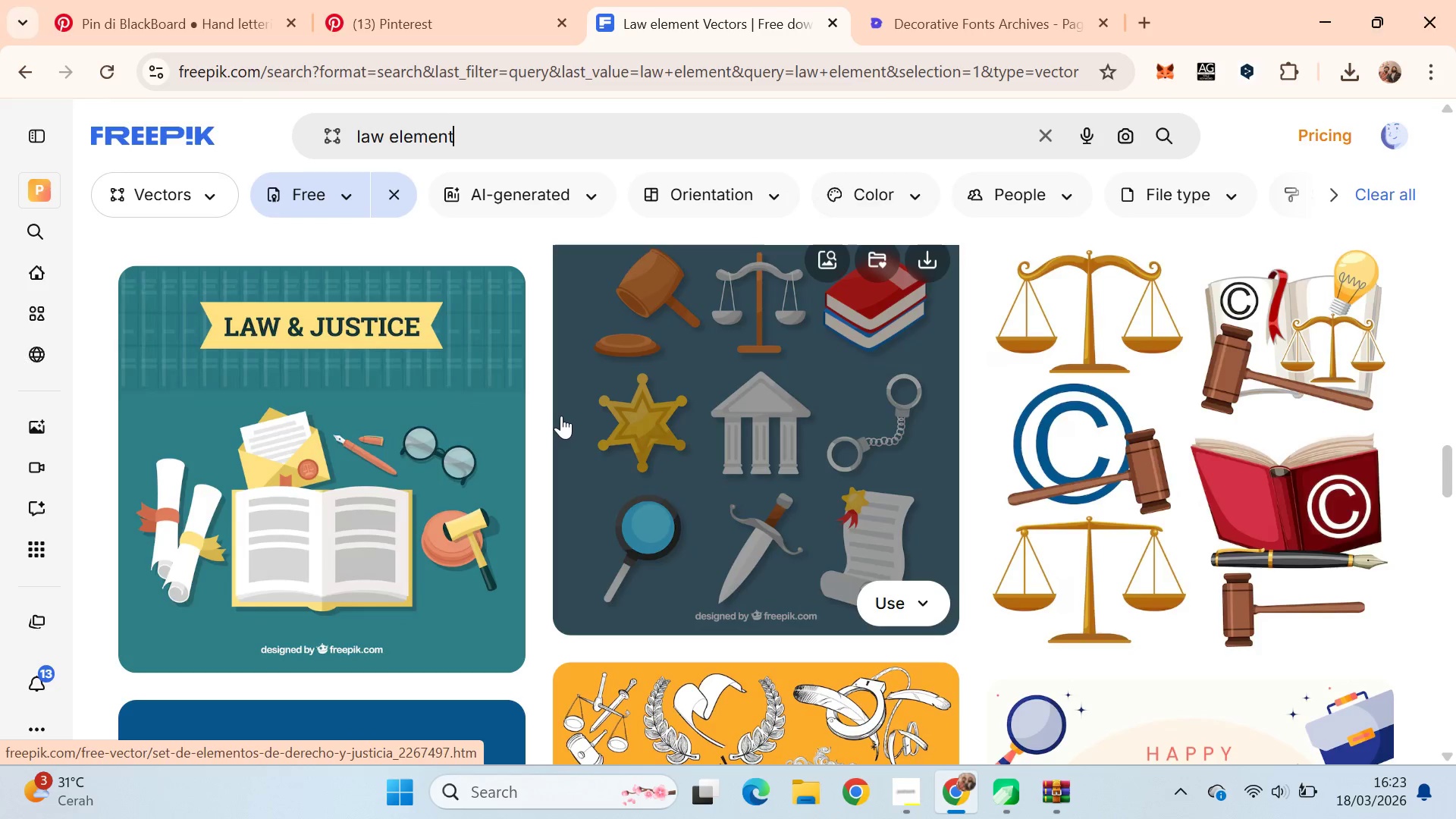 
key(Alt+Tab)
 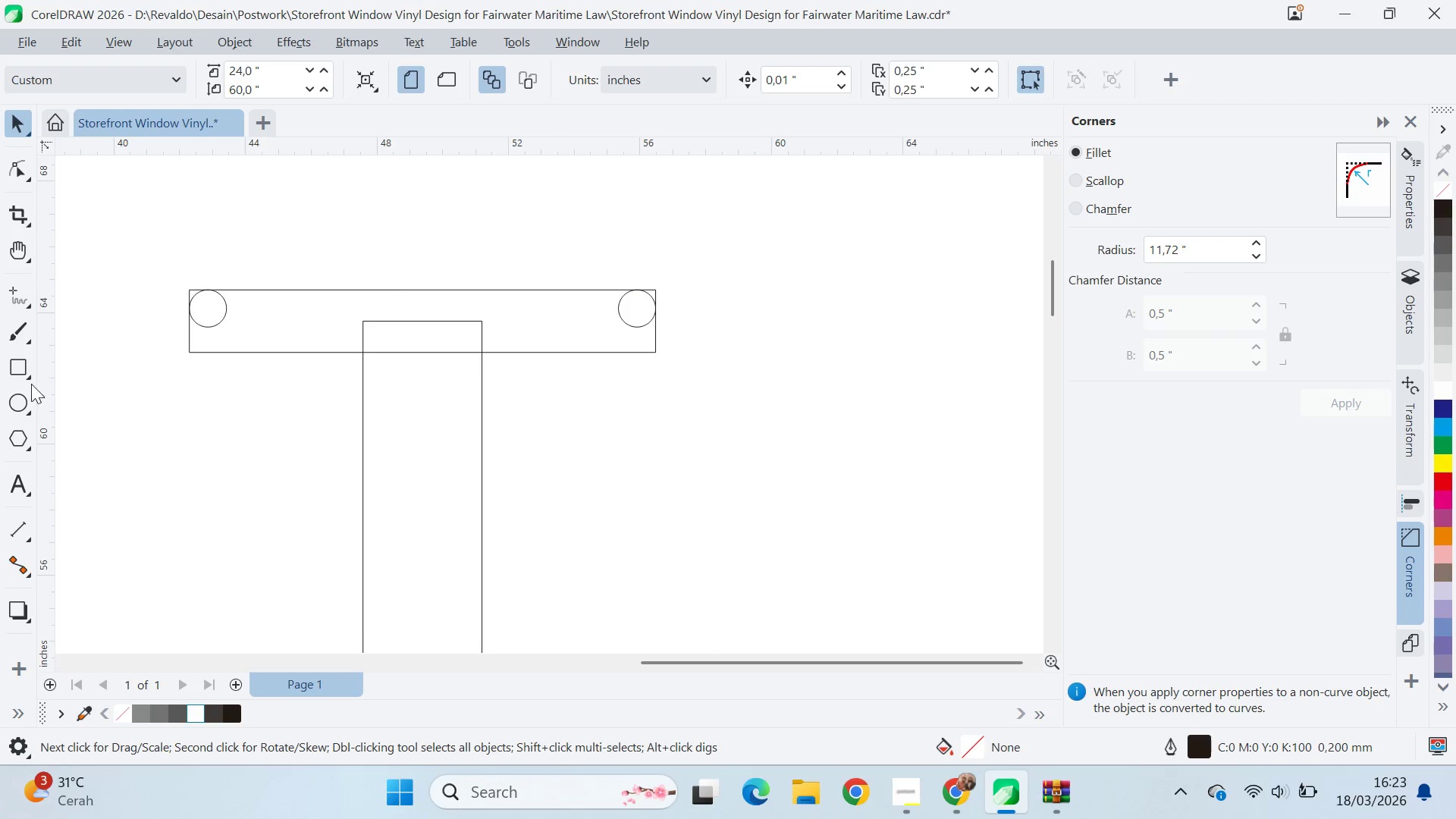 
hold_key(key=ControlLeft, duration=1.52)
left_click_drag(start_coordinate=[505, 242], to_coordinate=[605, 316])
 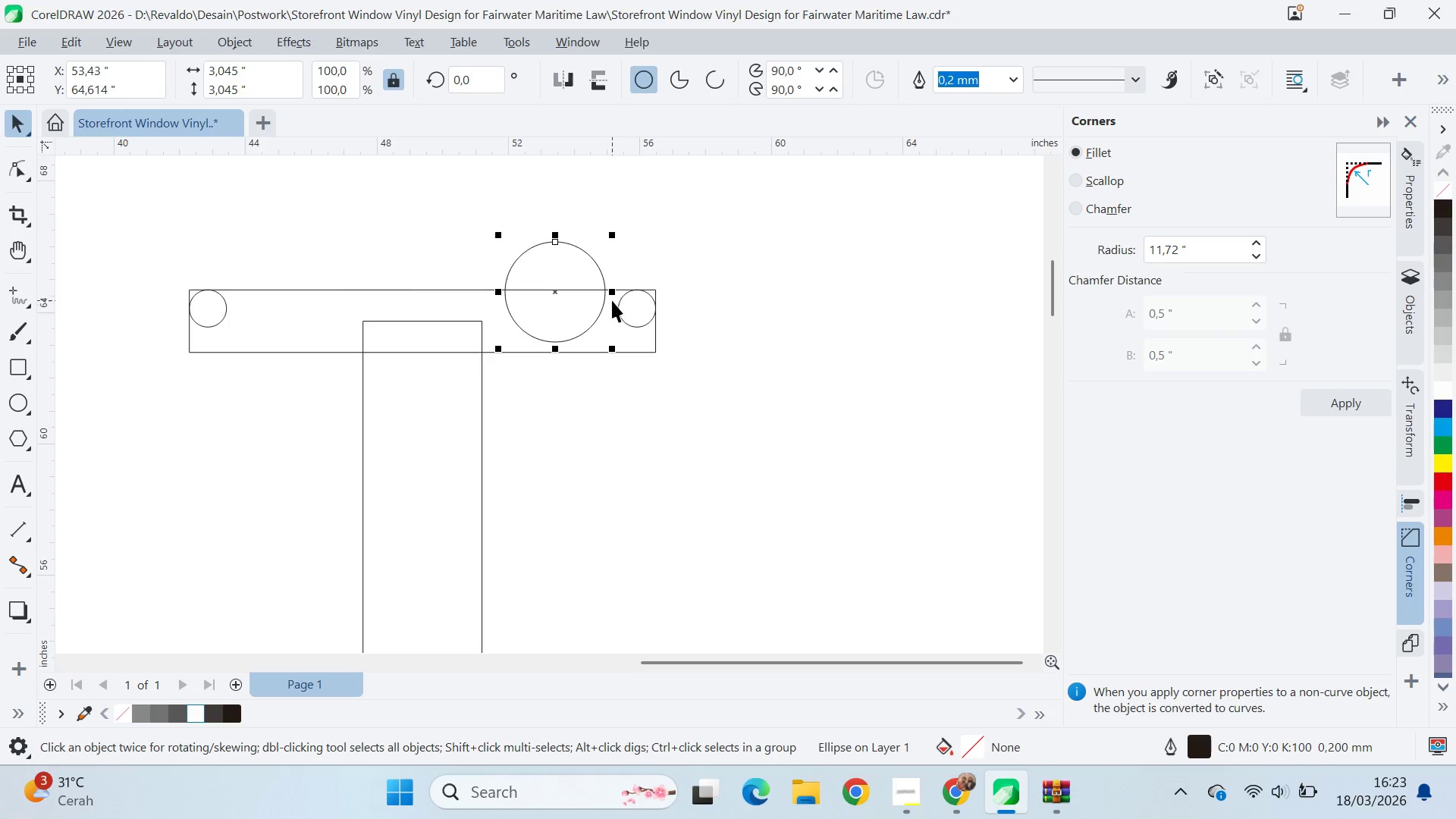 
key(Control+ControlLeft)
 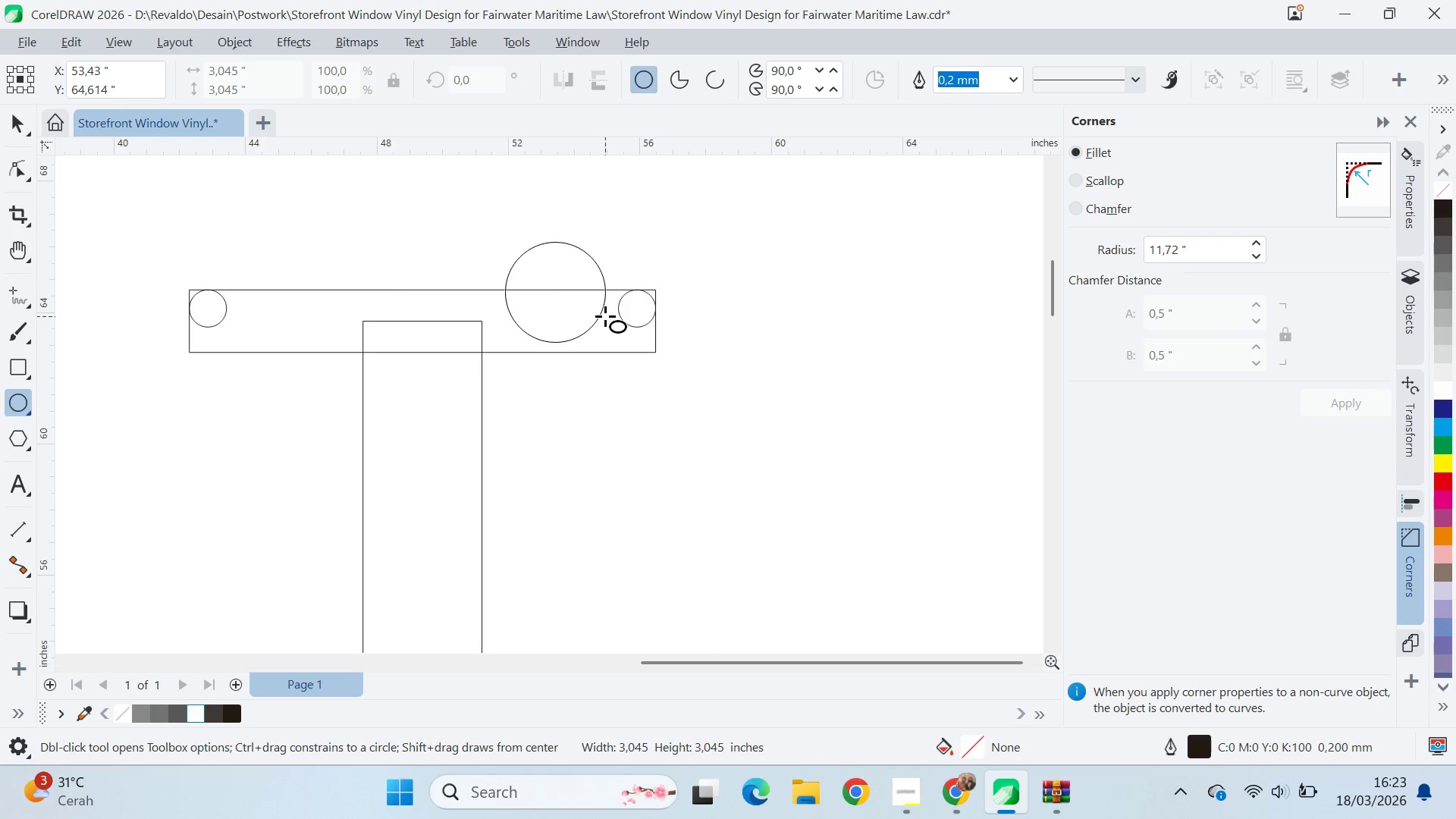 
key(Control+ControlLeft)
 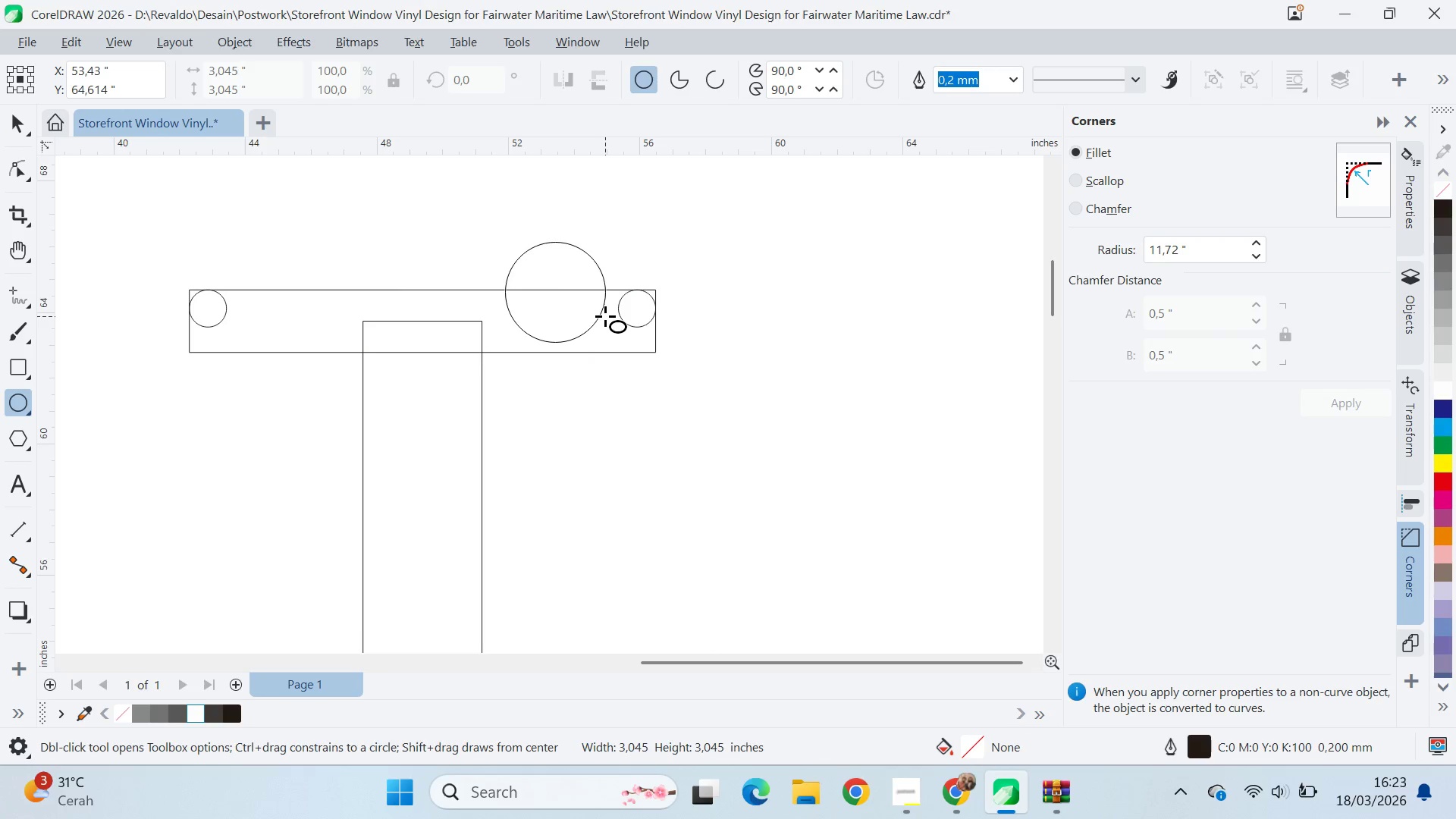 
key(Control+ControlLeft)
 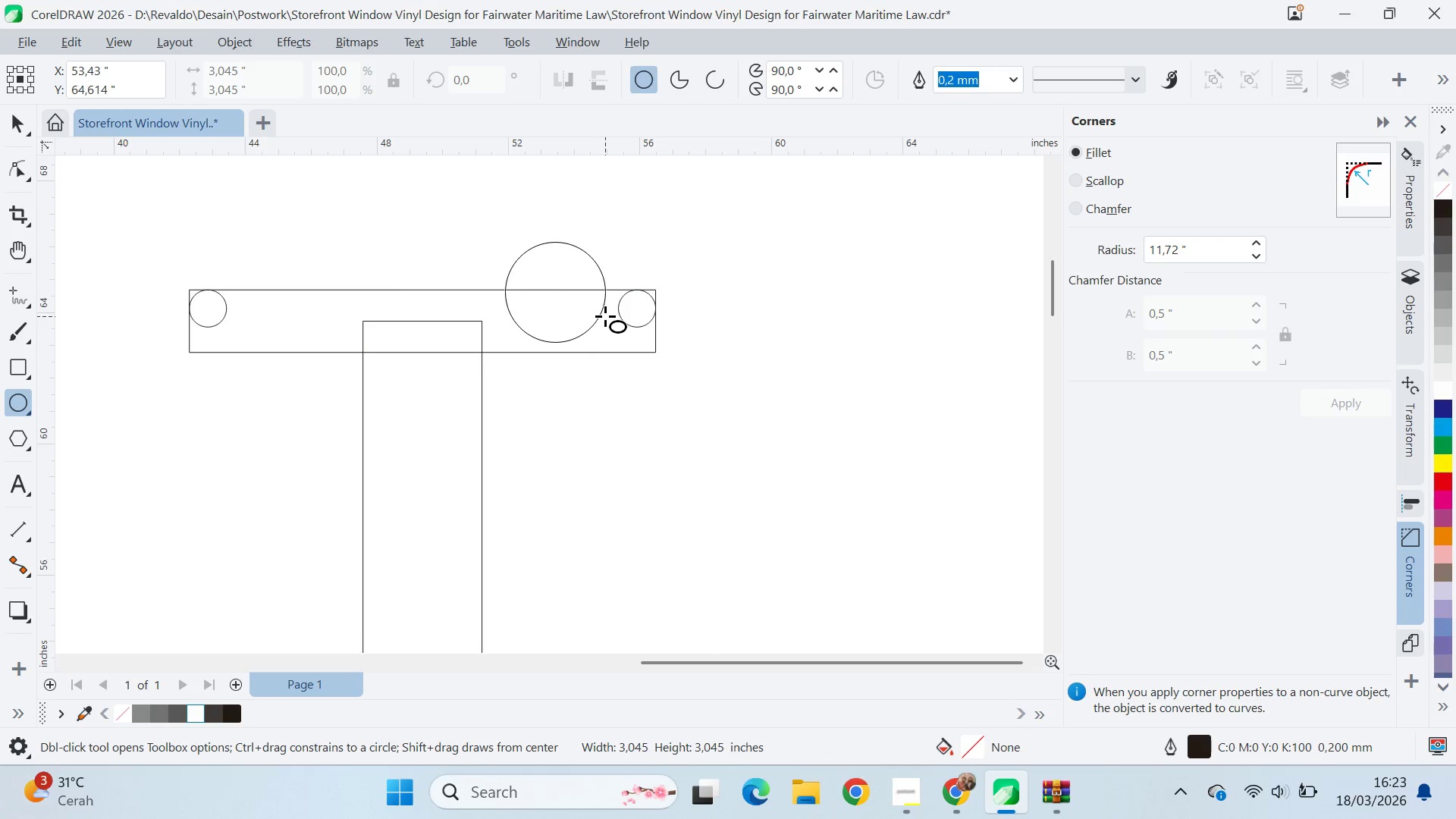 
key(V)
 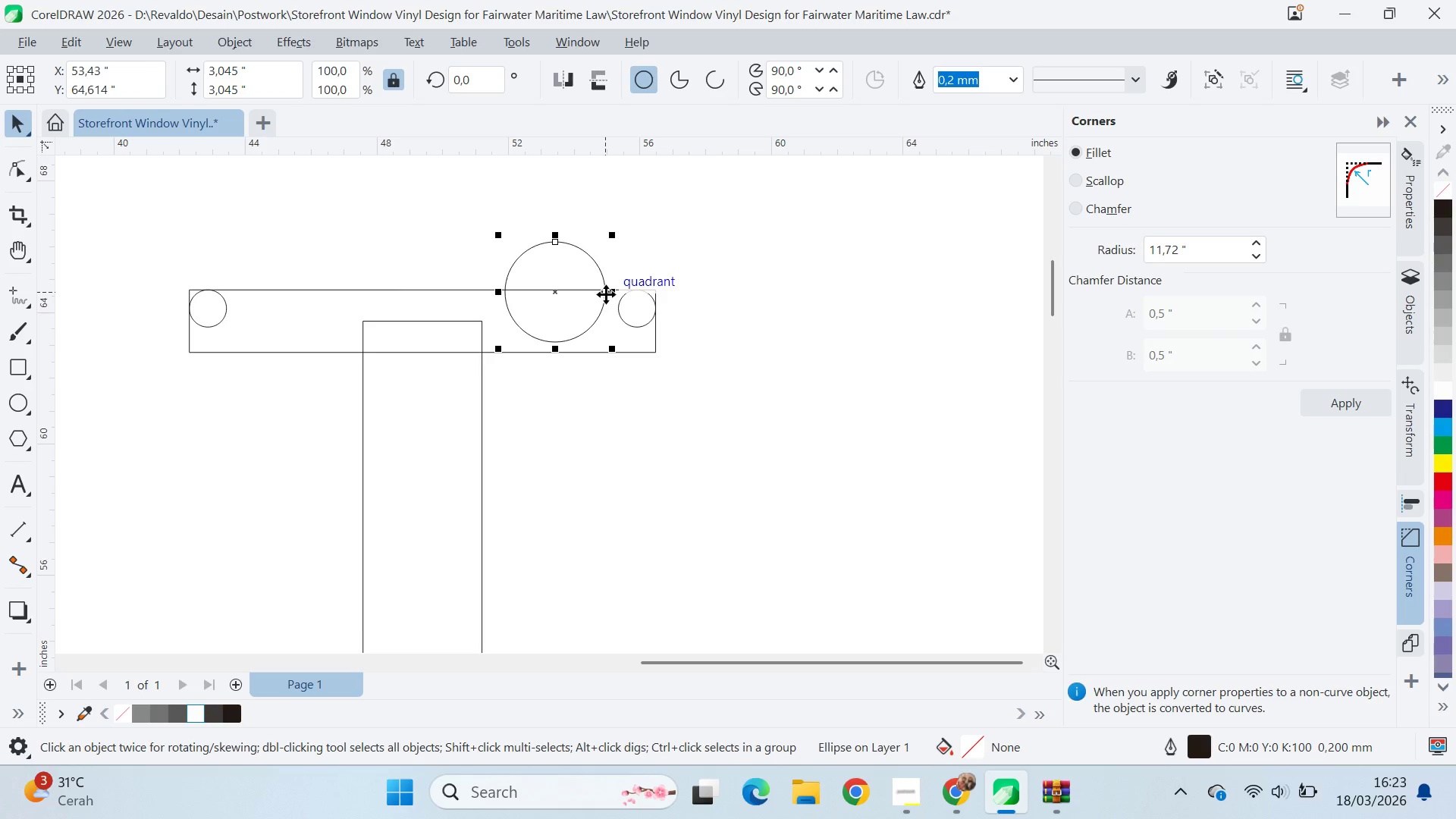 
left_click_drag(start_coordinate=[606, 293], to_coordinate=[619, 297])
 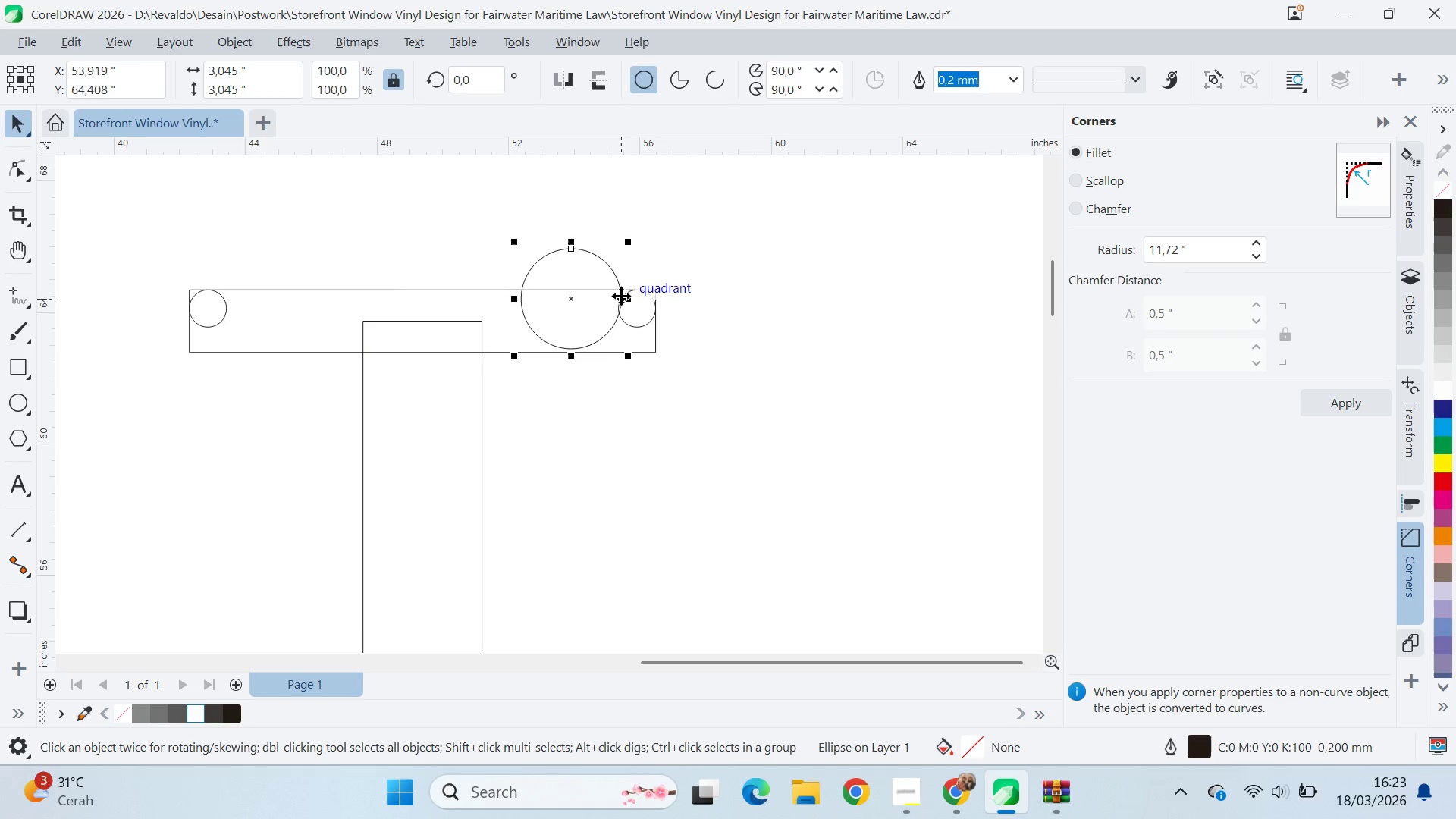 
left_click_drag(start_coordinate=[621, 295], to_coordinate=[619, 312])
 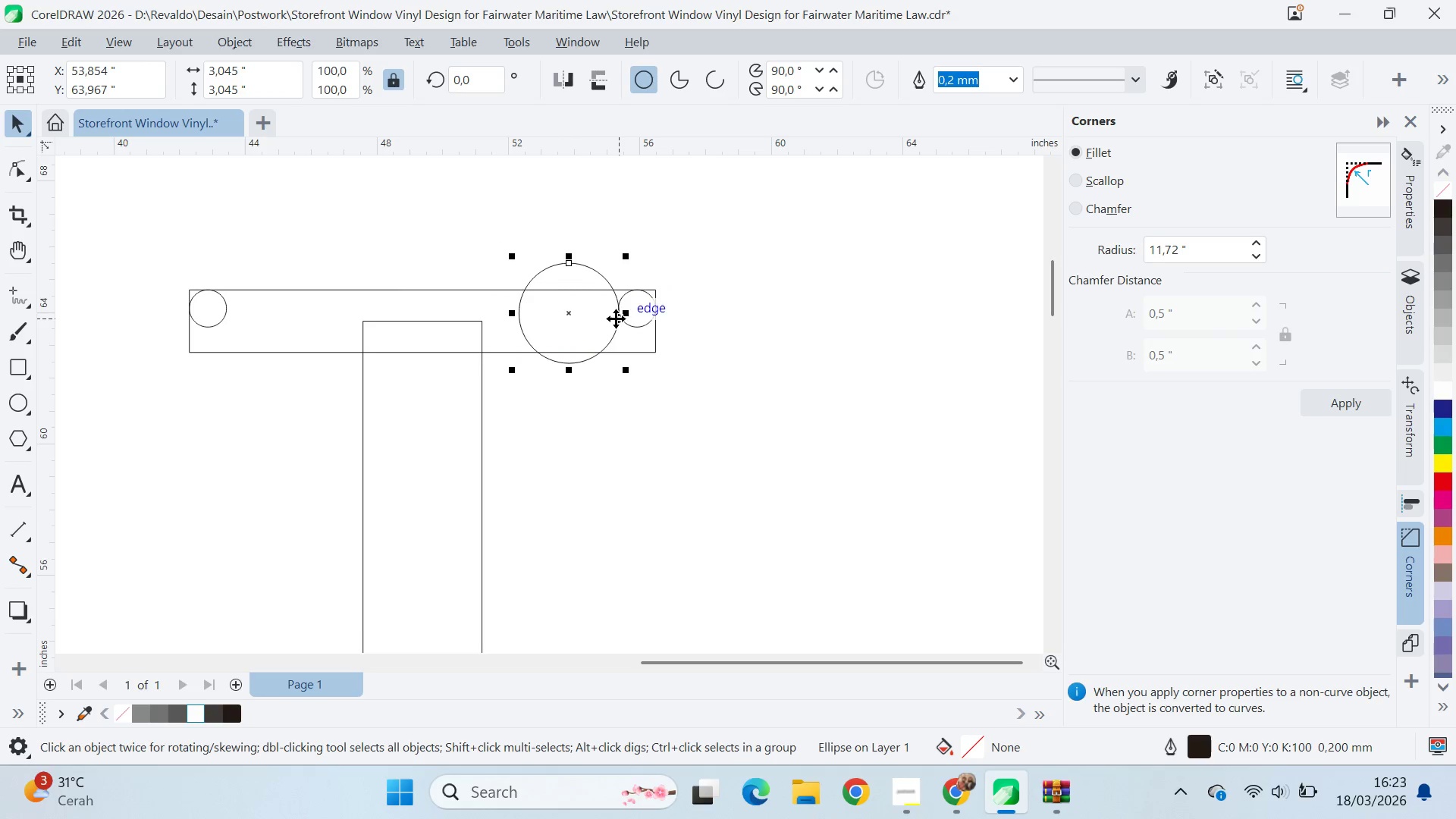 
left_click_drag(start_coordinate=[616, 318], to_coordinate=[559, 438])
 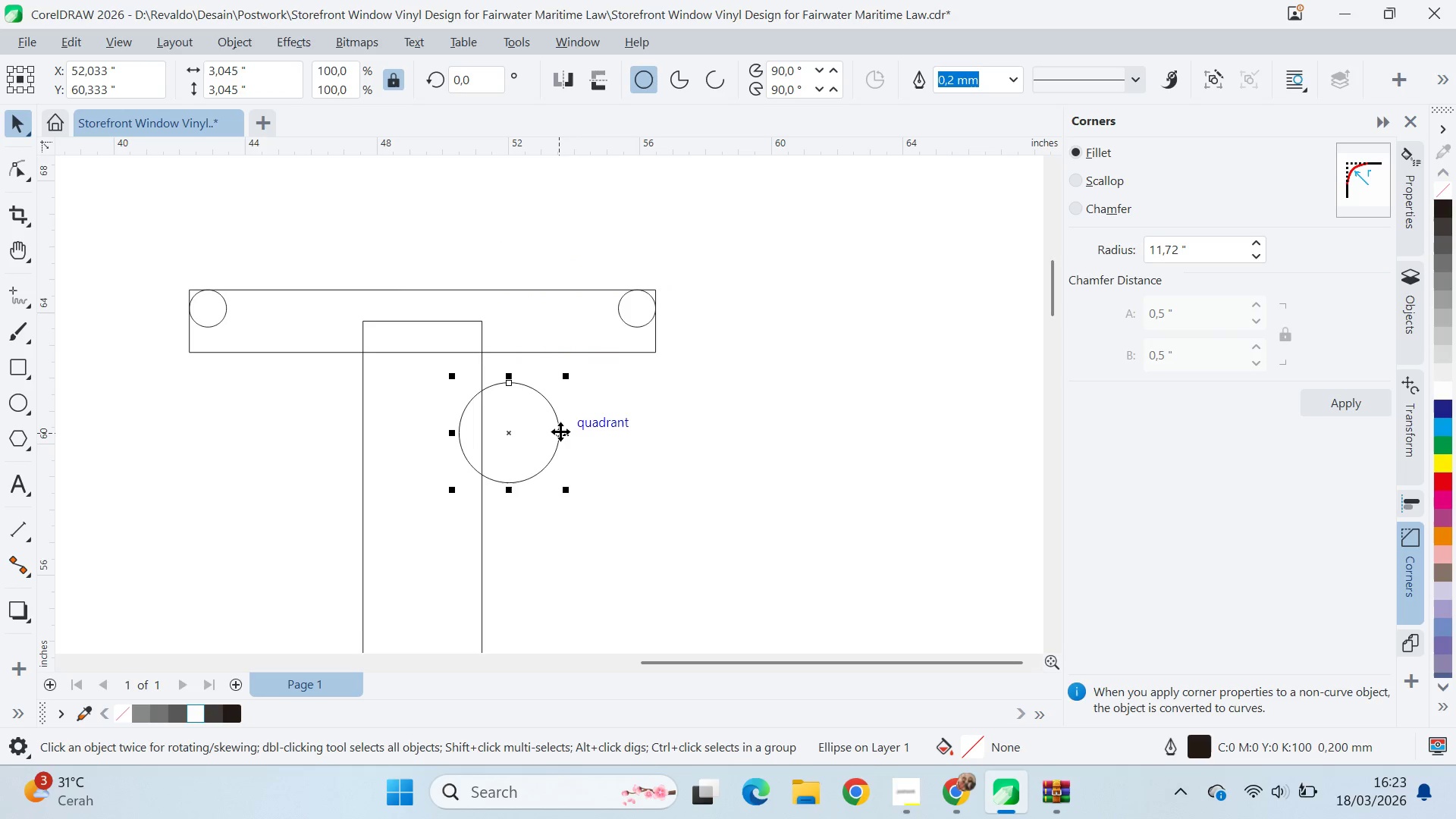 
left_click_drag(start_coordinate=[559, 432], to_coordinate=[614, 312])
 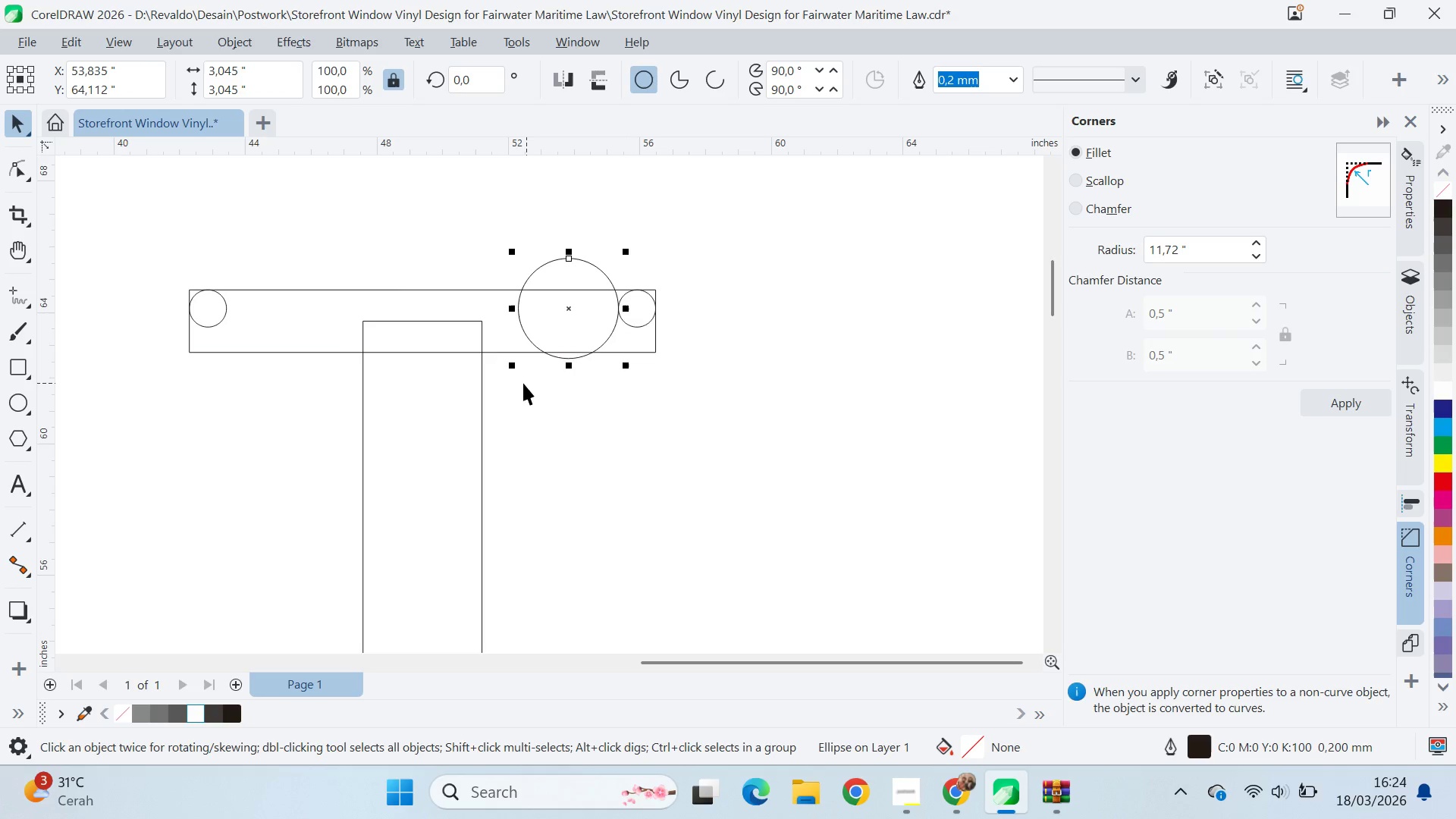 
left_click_drag(start_coordinate=[507, 372], to_coordinate=[515, 357])
 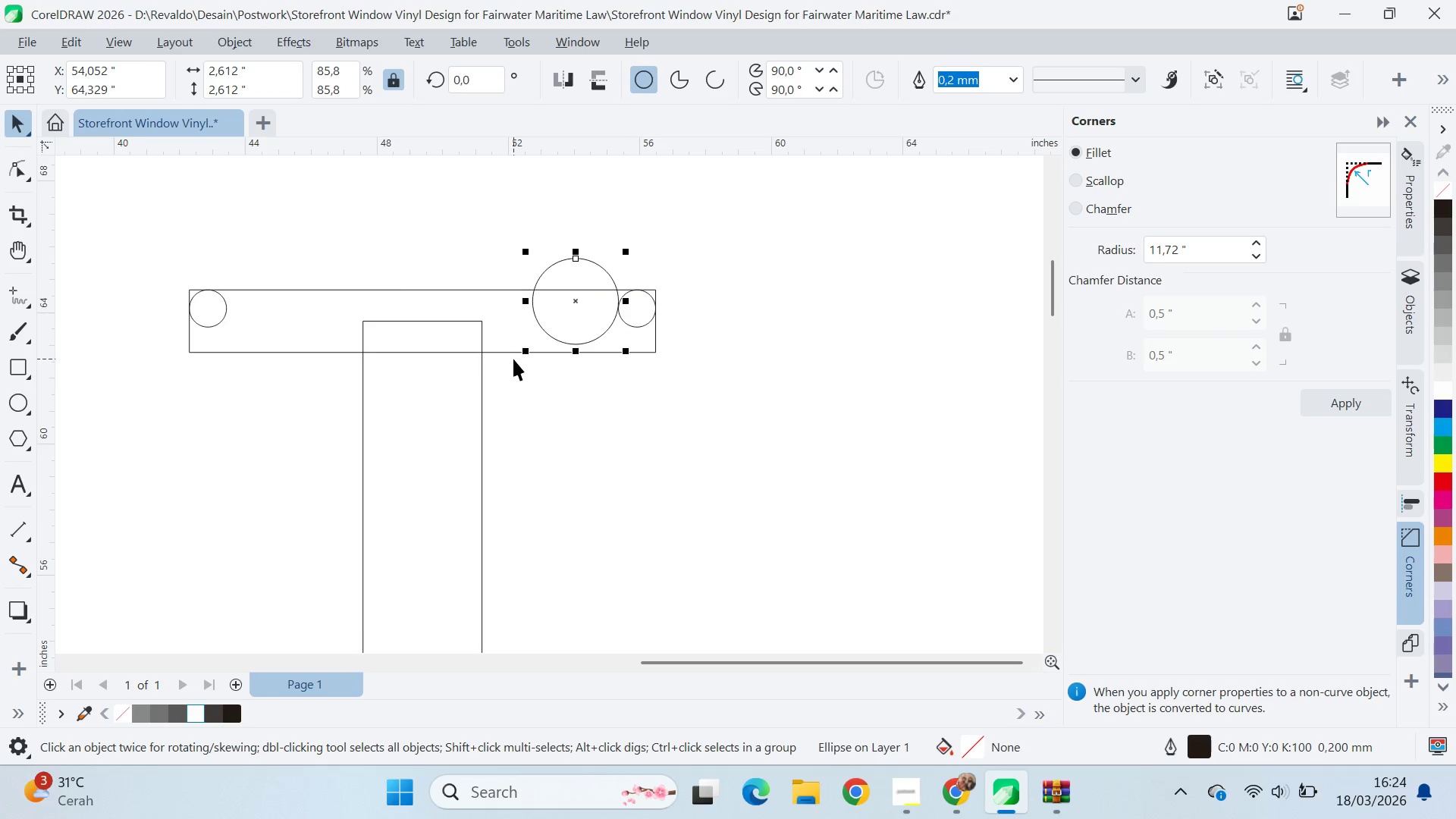 
key(Alt+AltLeft)
 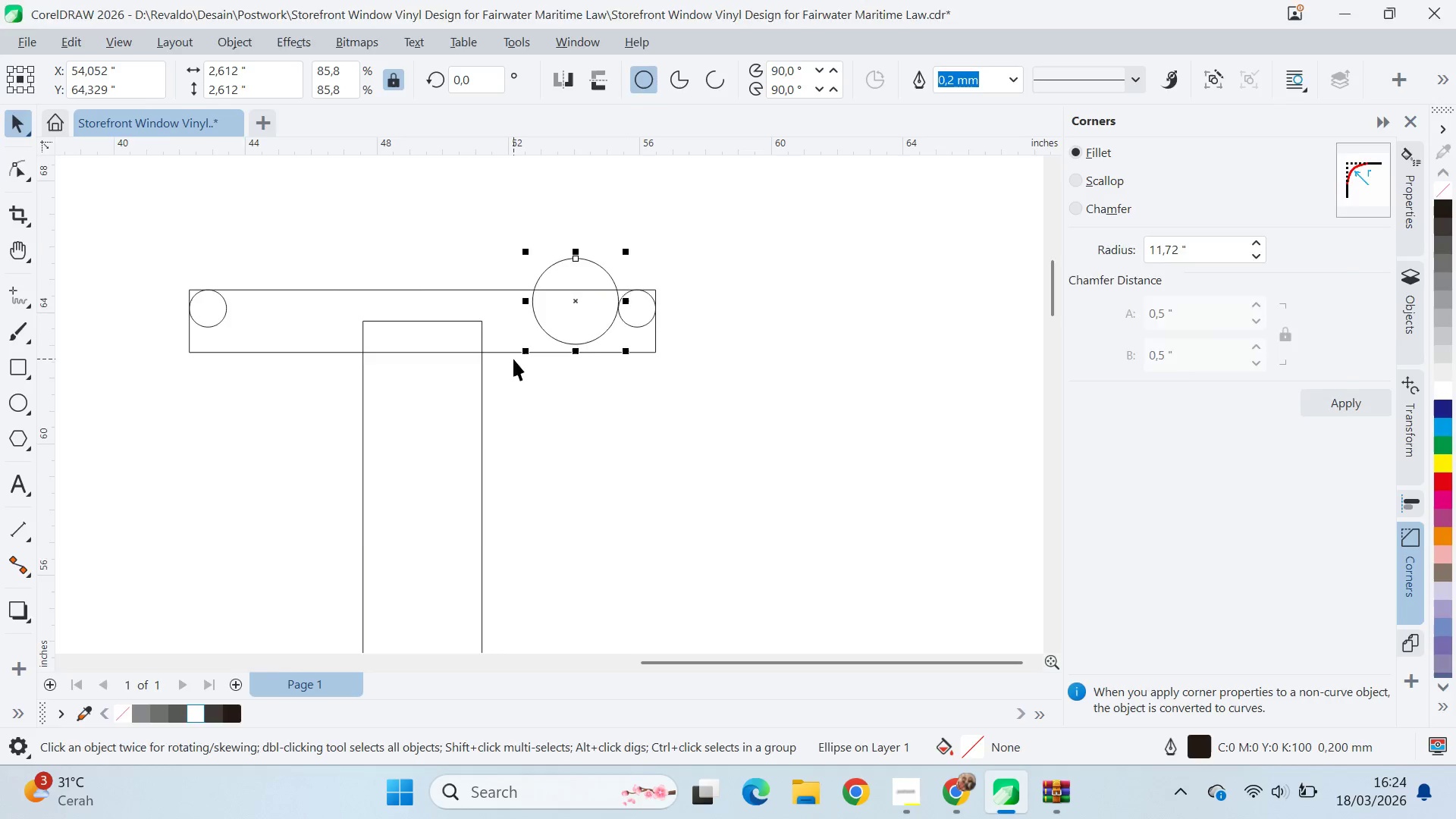 
key(Alt+Tab)
 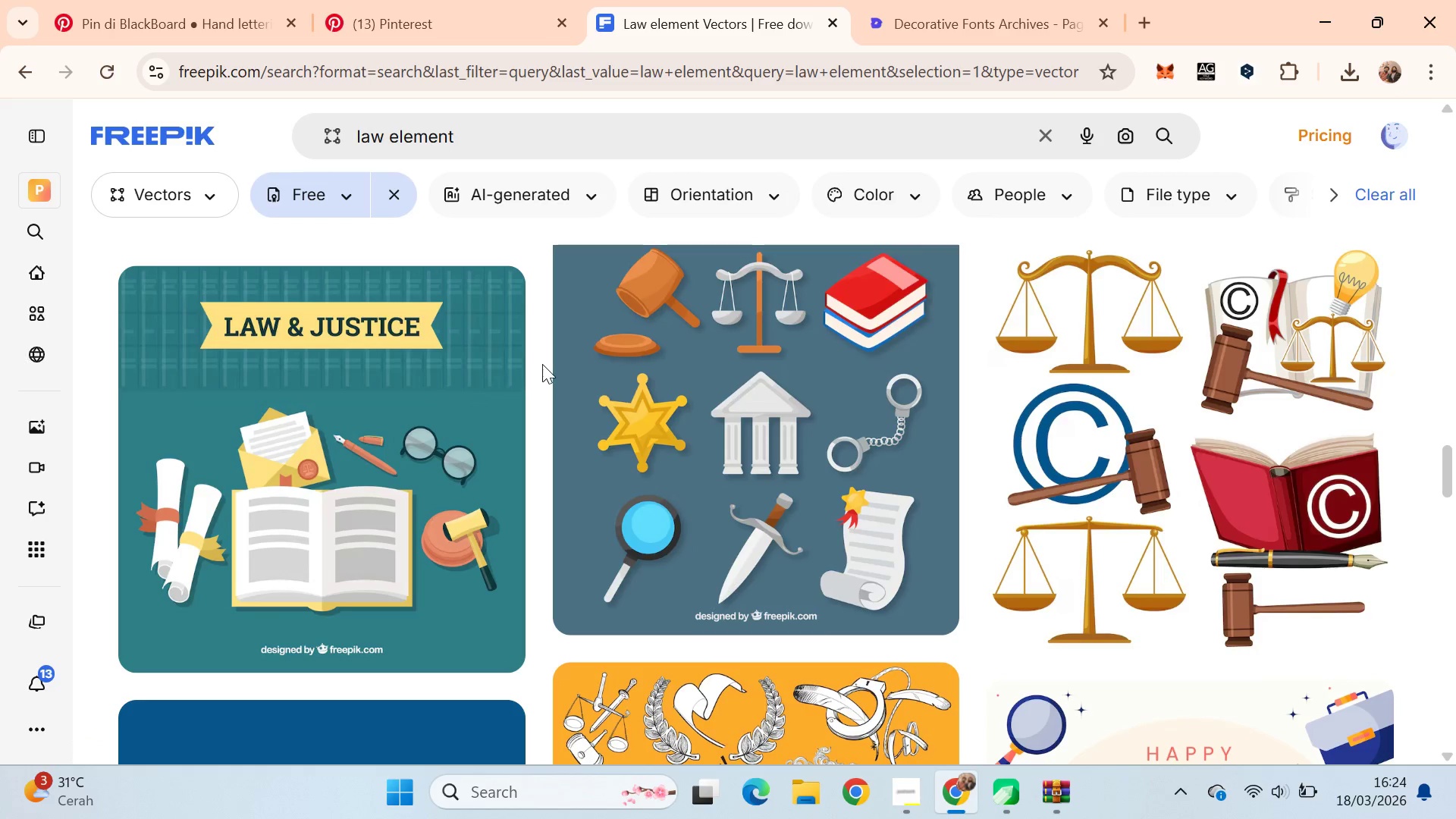 
key(Alt+Tab)
 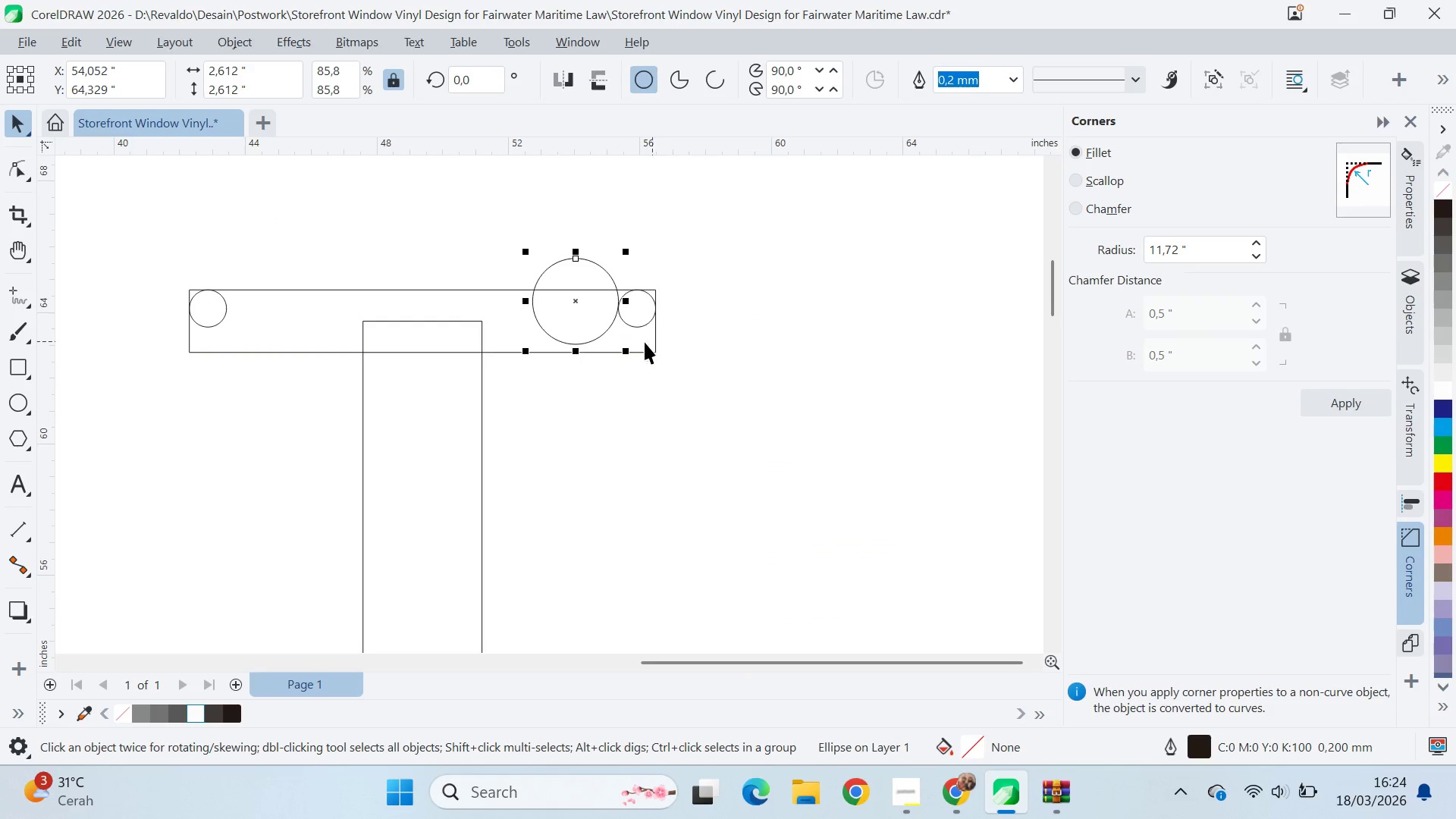 
left_click_drag(start_coordinate=[628, 352], to_coordinate=[642, 385])
 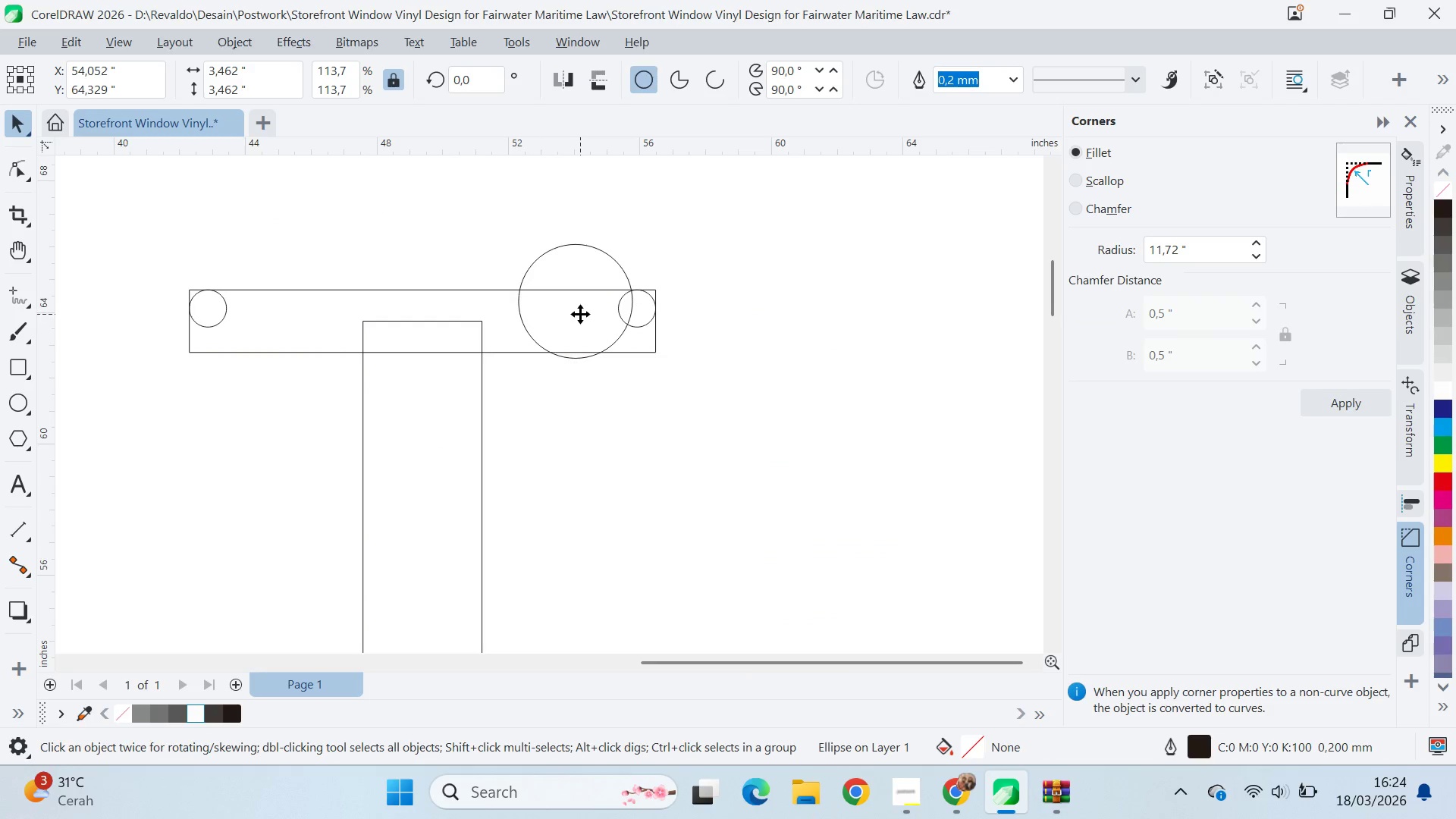 
hold_key(key=ShiftLeft, duration=1.5)
 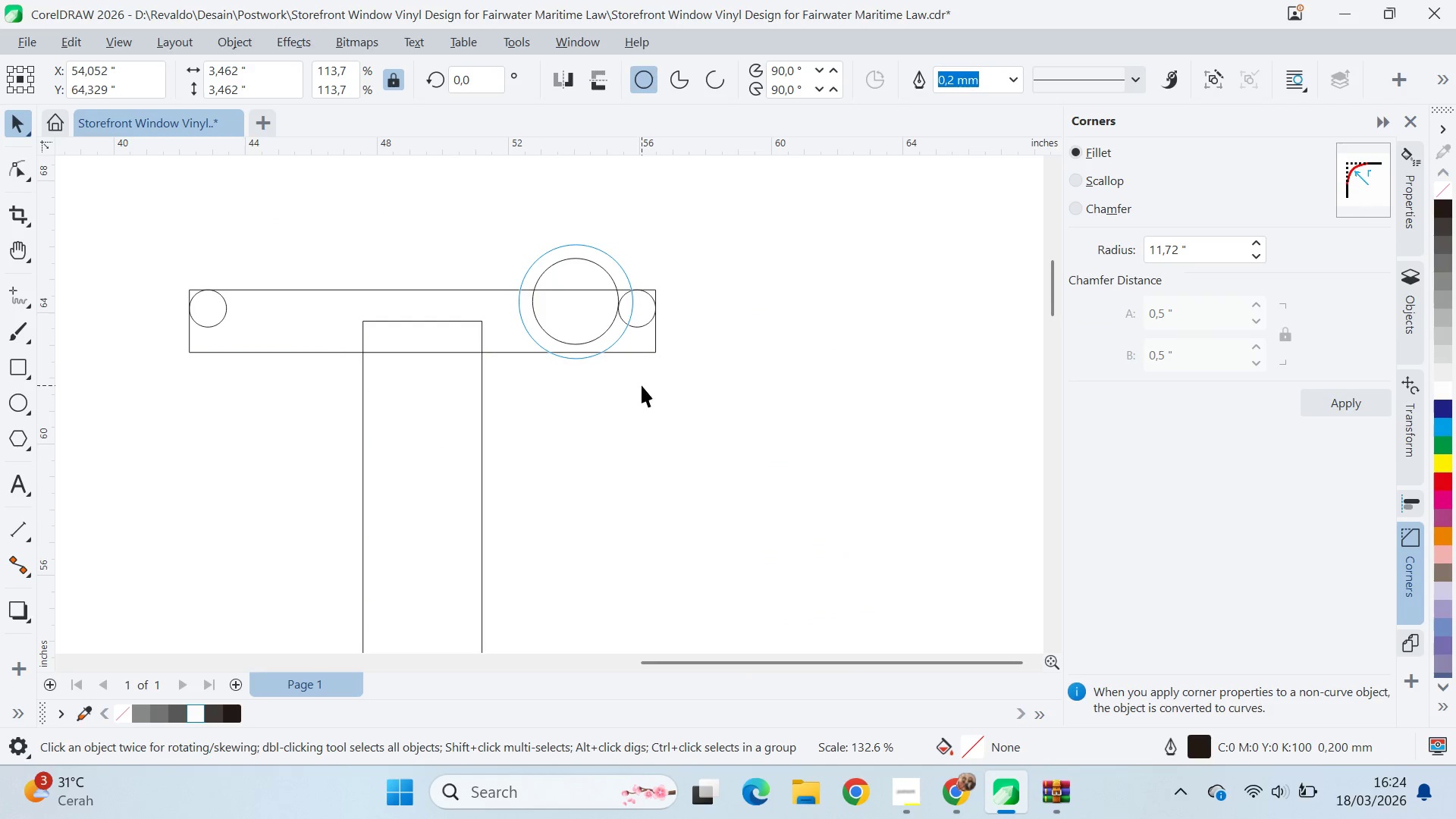 
key(Shift+ShiftLeft)
 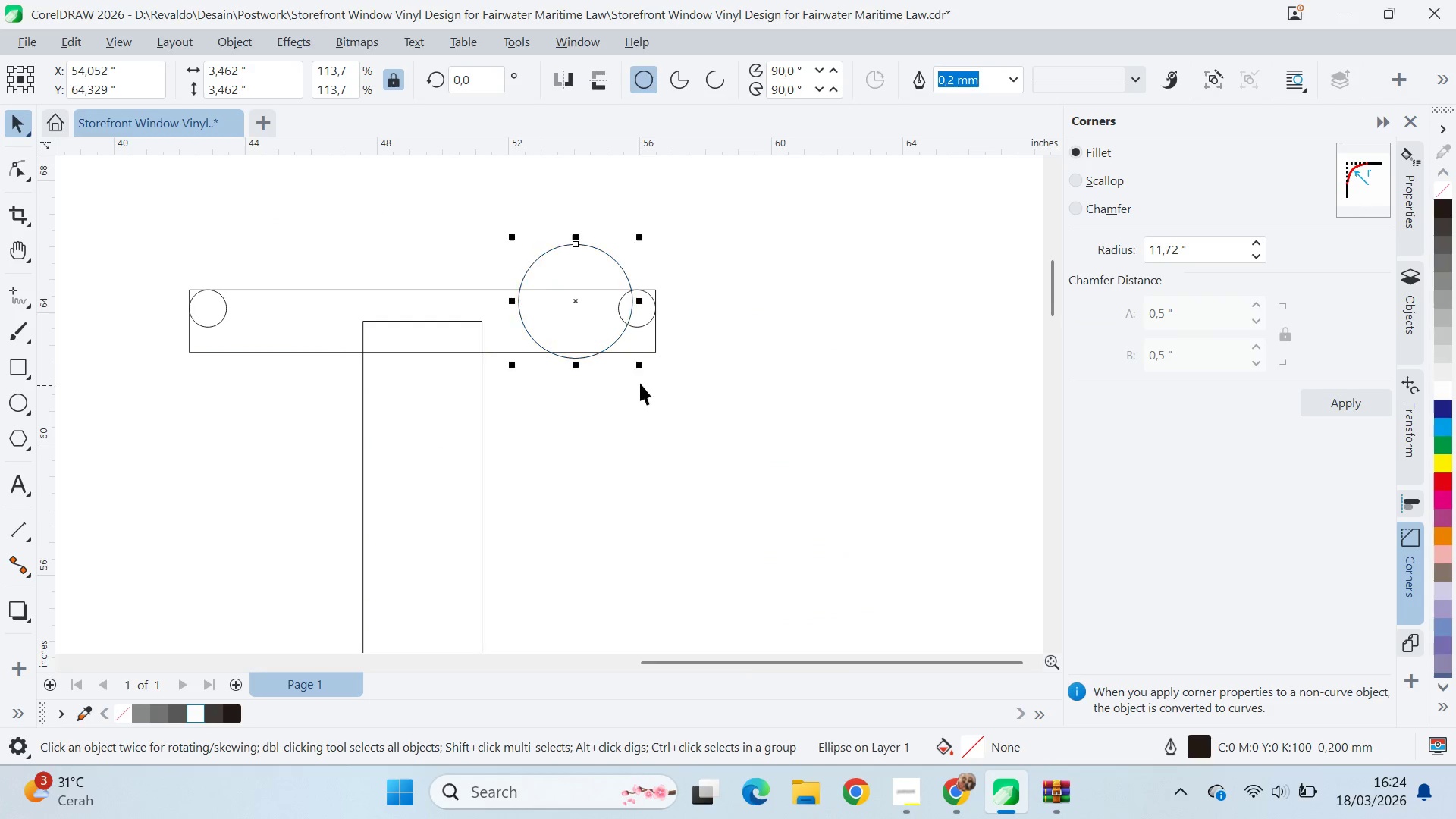 
key(Shift+ShiftLeft)
 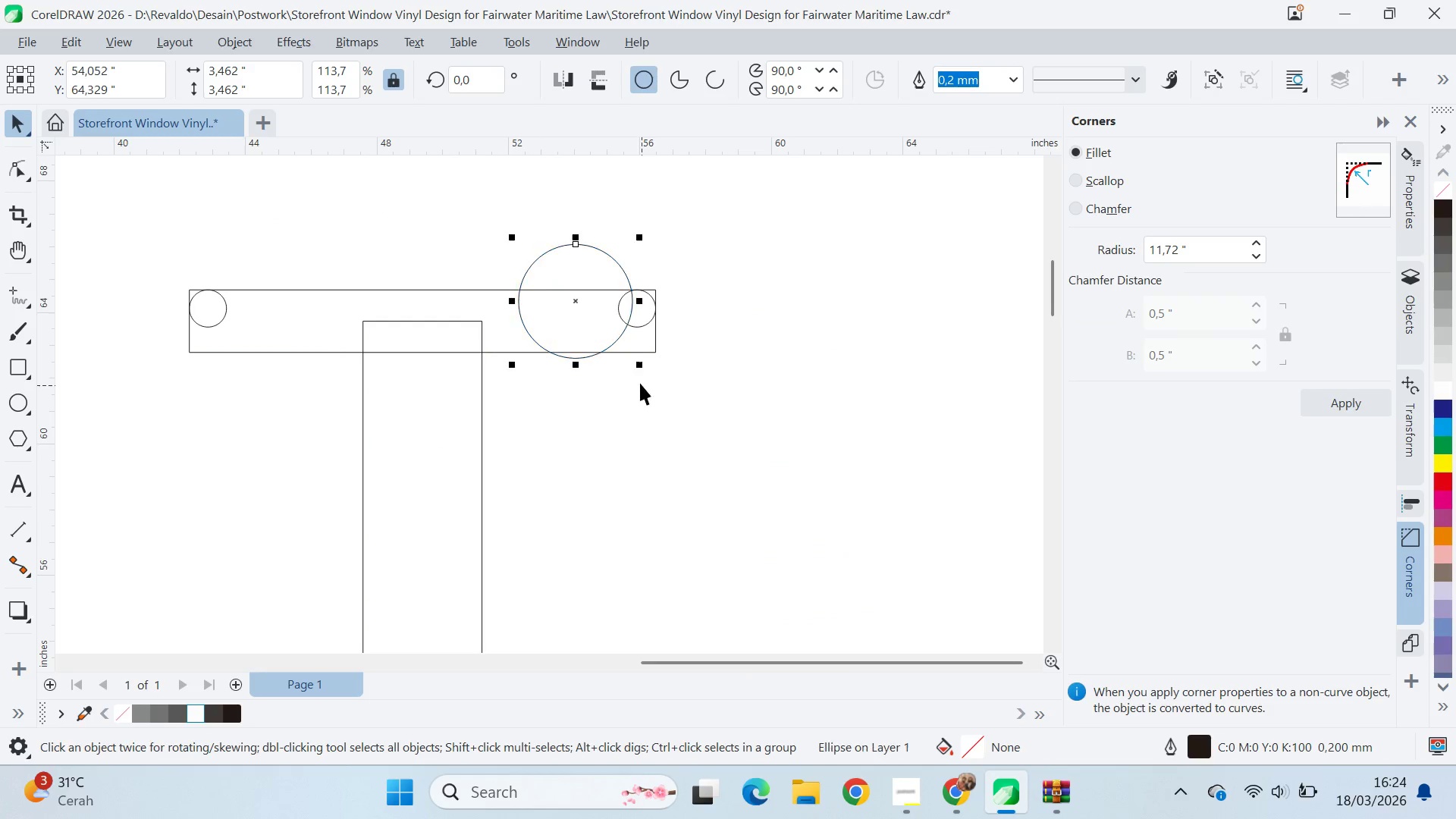 
hold_key(key=ShiftLeft, duration=1.09)
left_click_drag(start_coordinate=[580, 314], to_coordinate=[577, 302])
 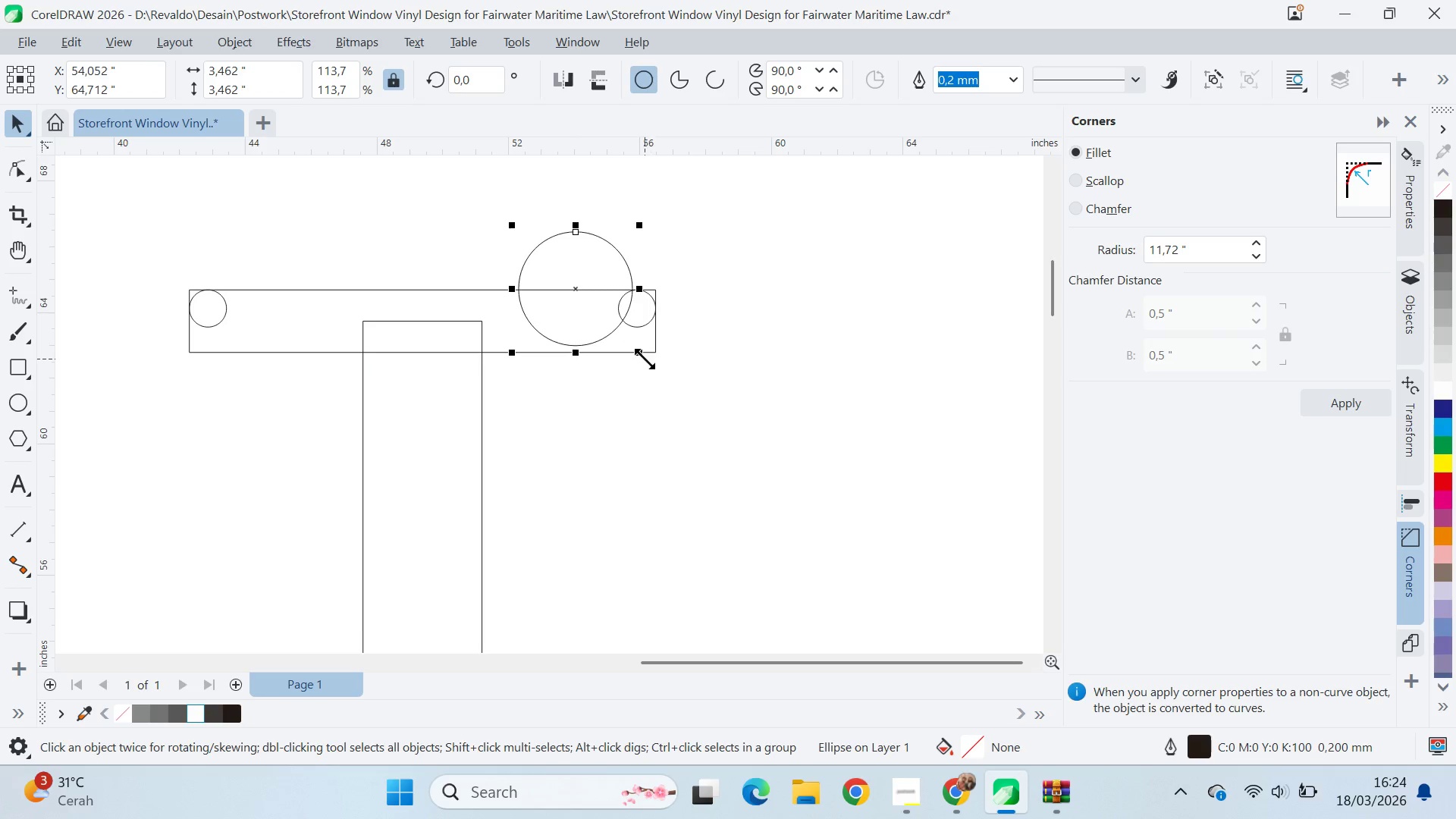 
left_click_drag(start_coordinate=[645, 359], to_coordinate=[651, 366])
 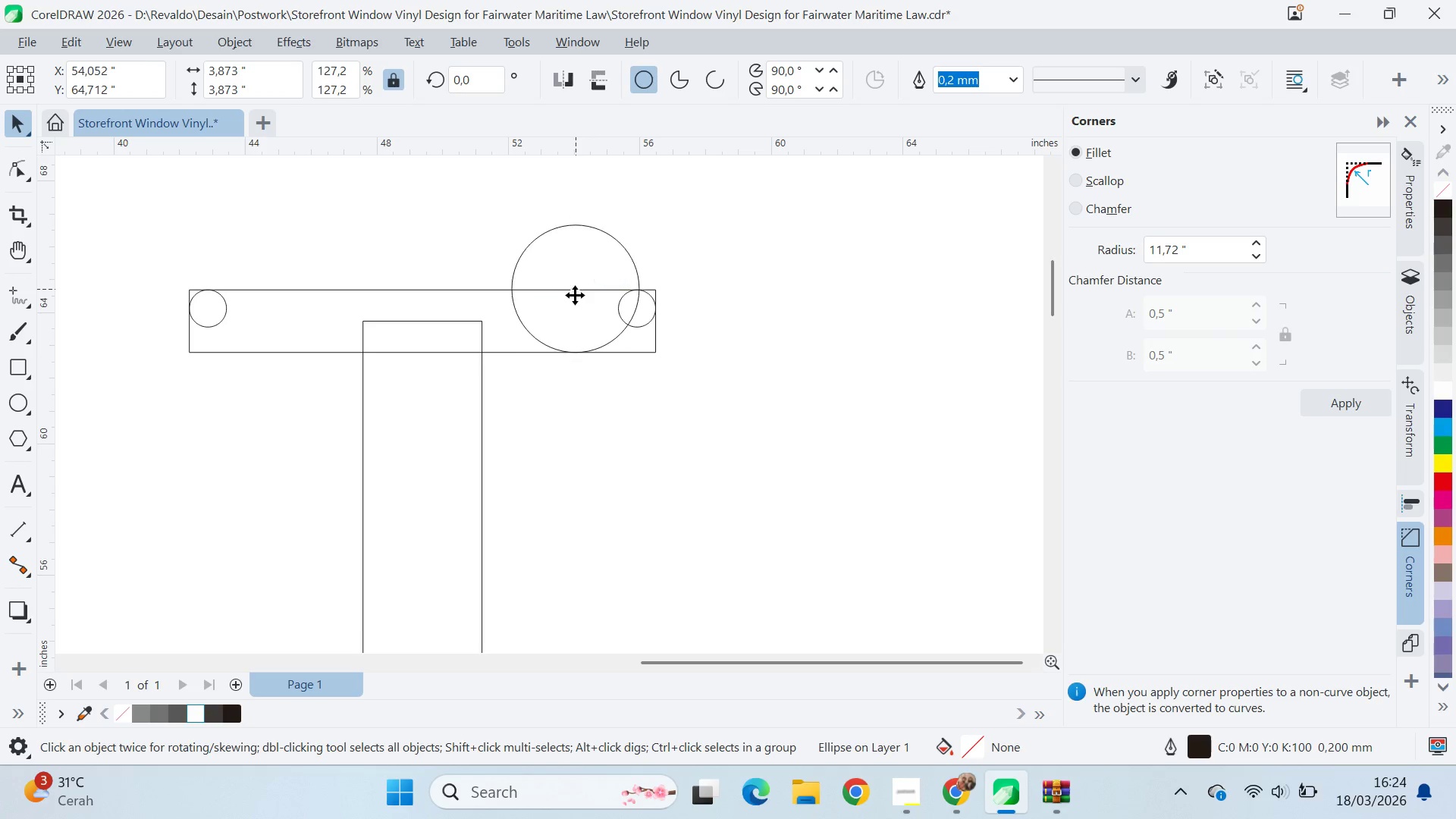 
hold_key(key=ShiftLeft, duration=0.61)
 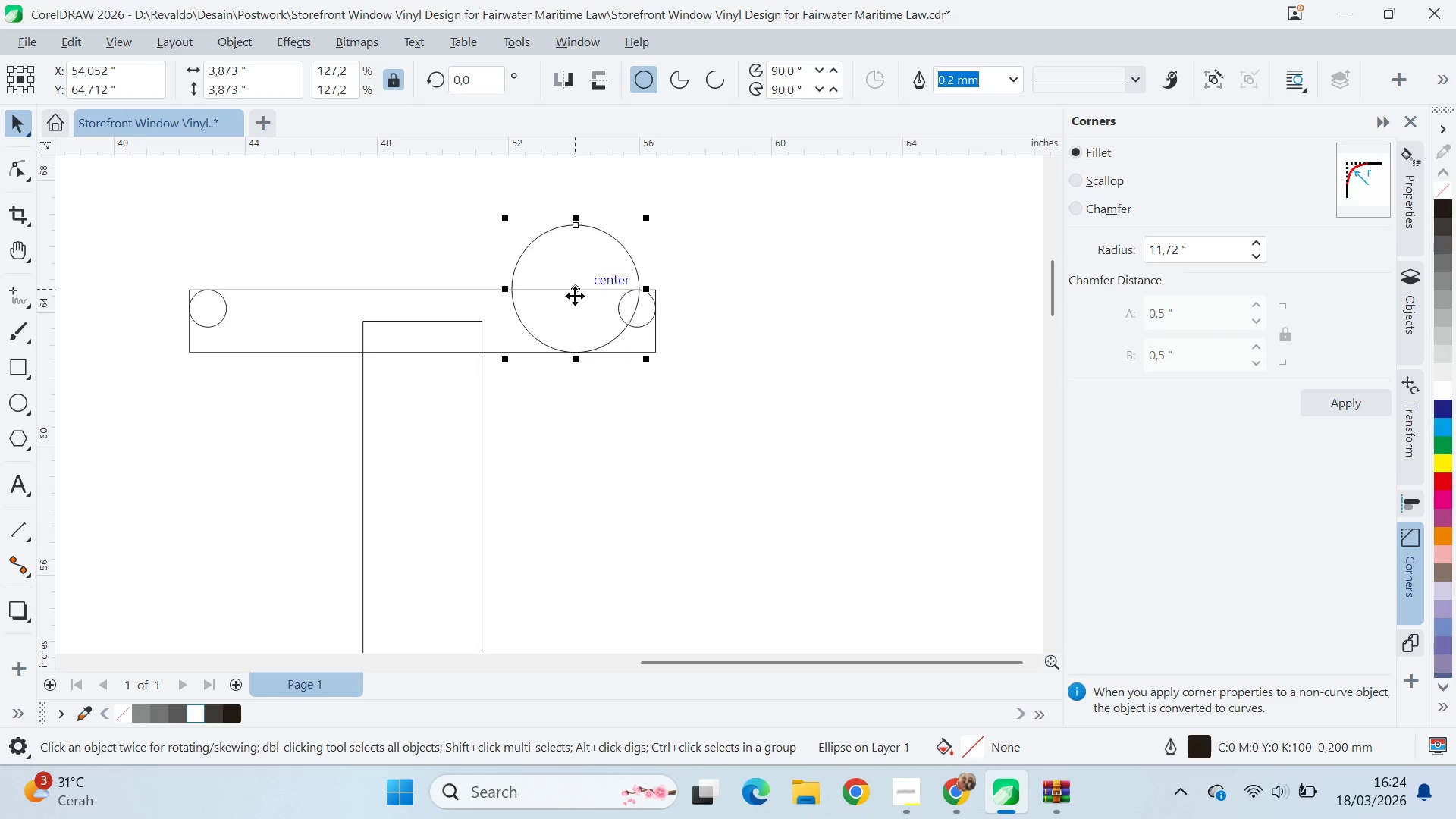 
left_click_drag(start_coordinate=[575, 295], to_coordinate=[572, 275])
 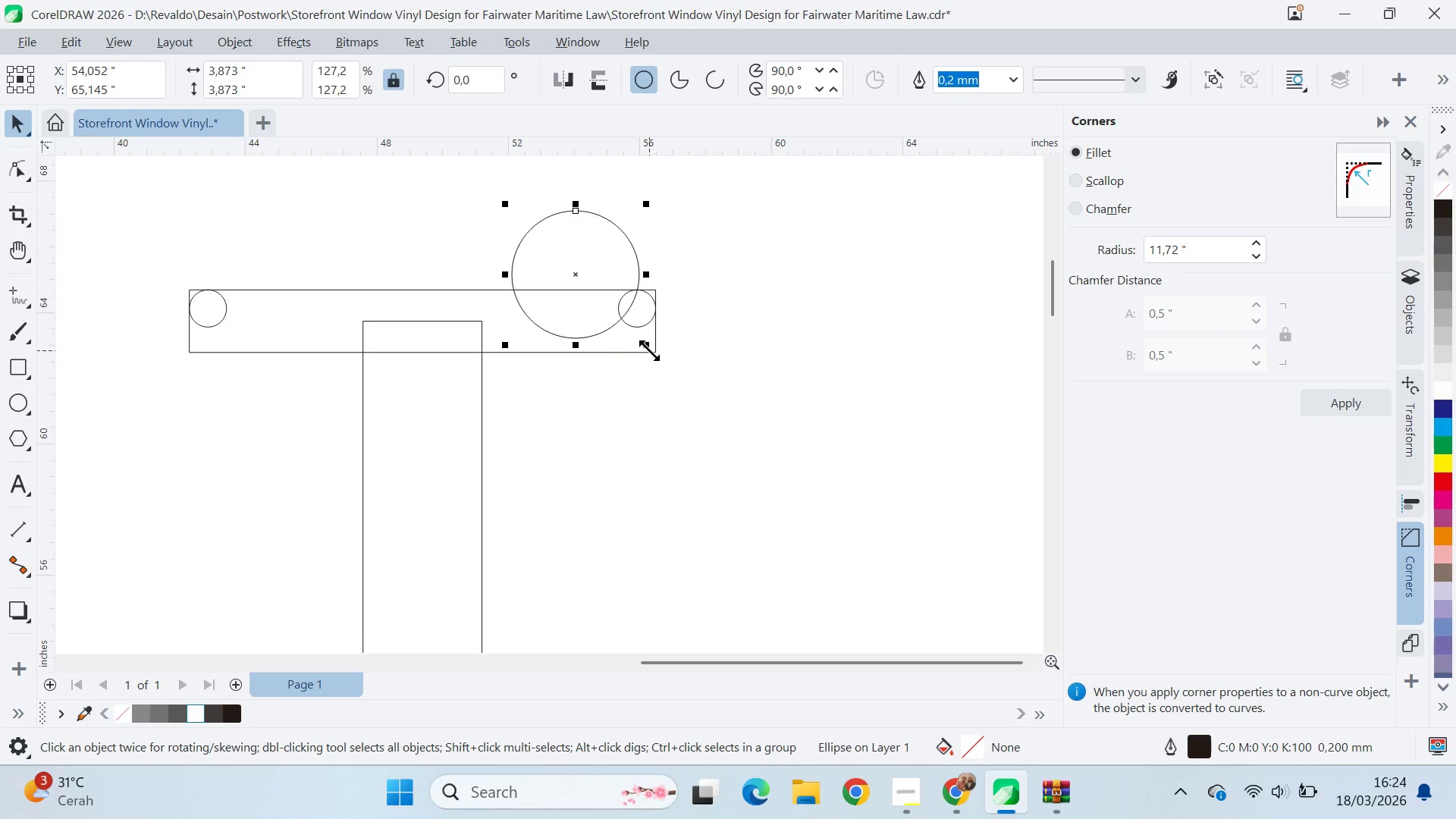 
hold_key(key=ShiftLeft, duration=0.78)
 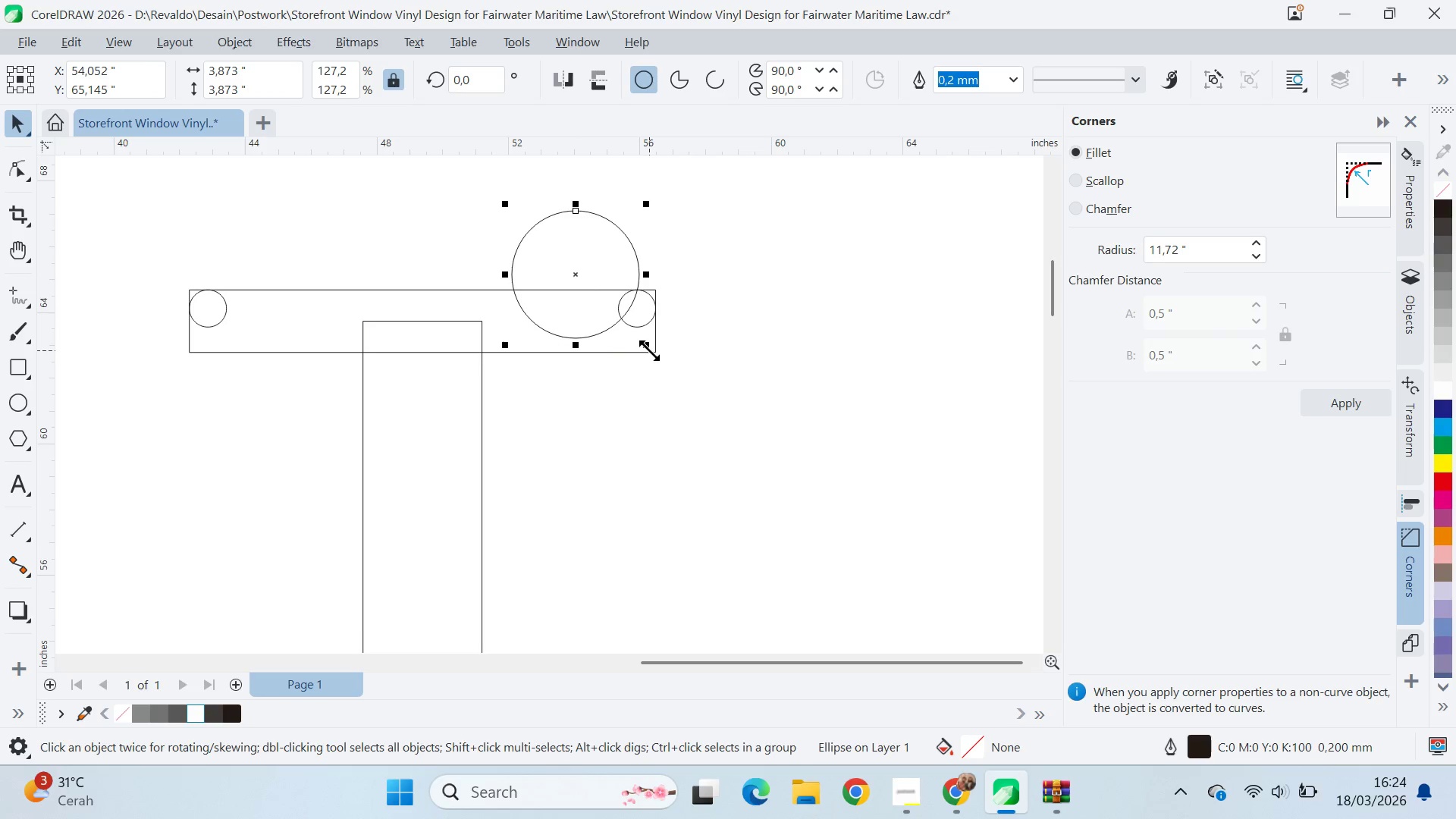 
left_click_drag(start_coordinate=[649, 350], to_coordinate=[649, 358])
 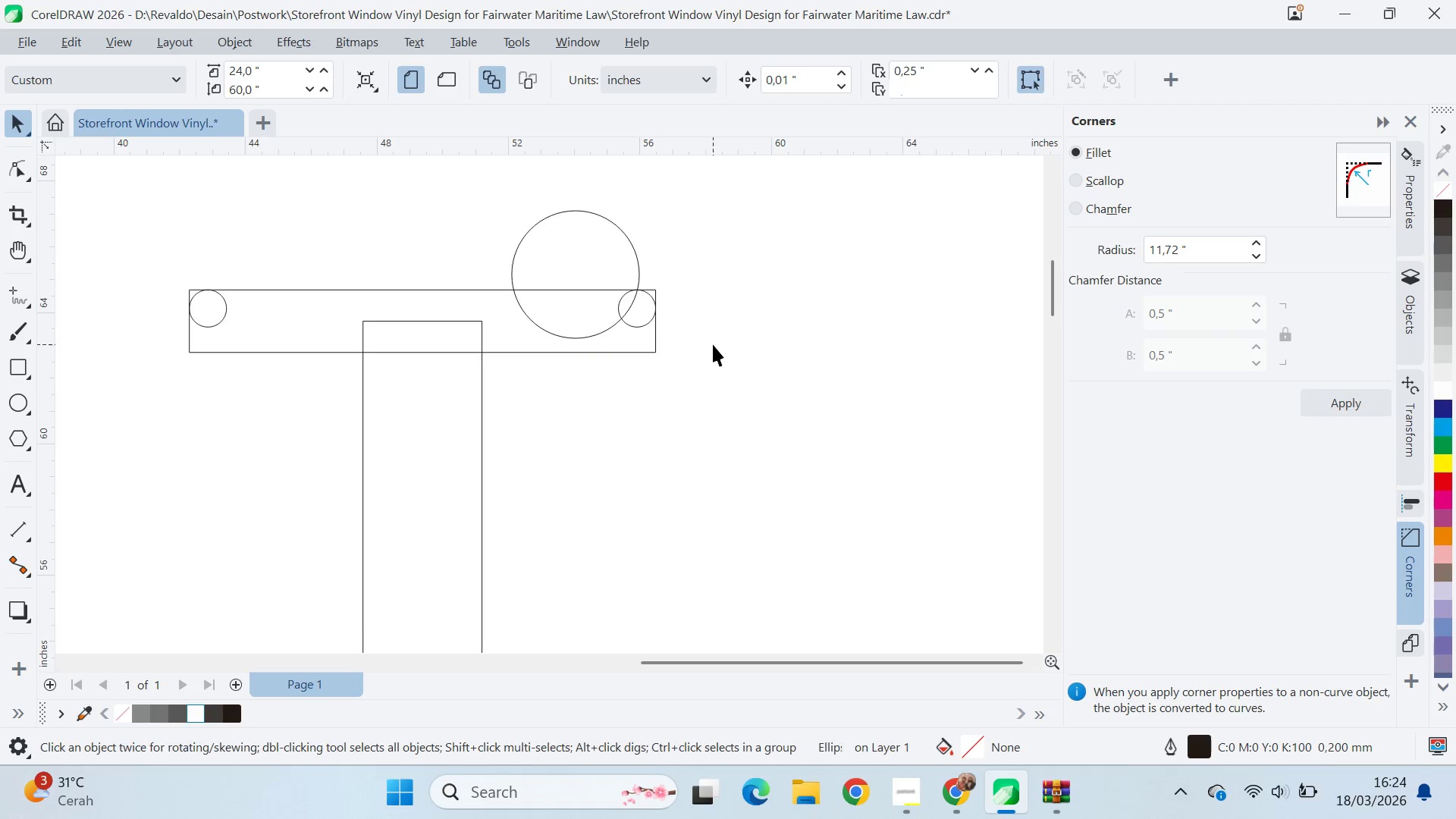 
hold_key(key=ShiftLeft, duration=1.28)
 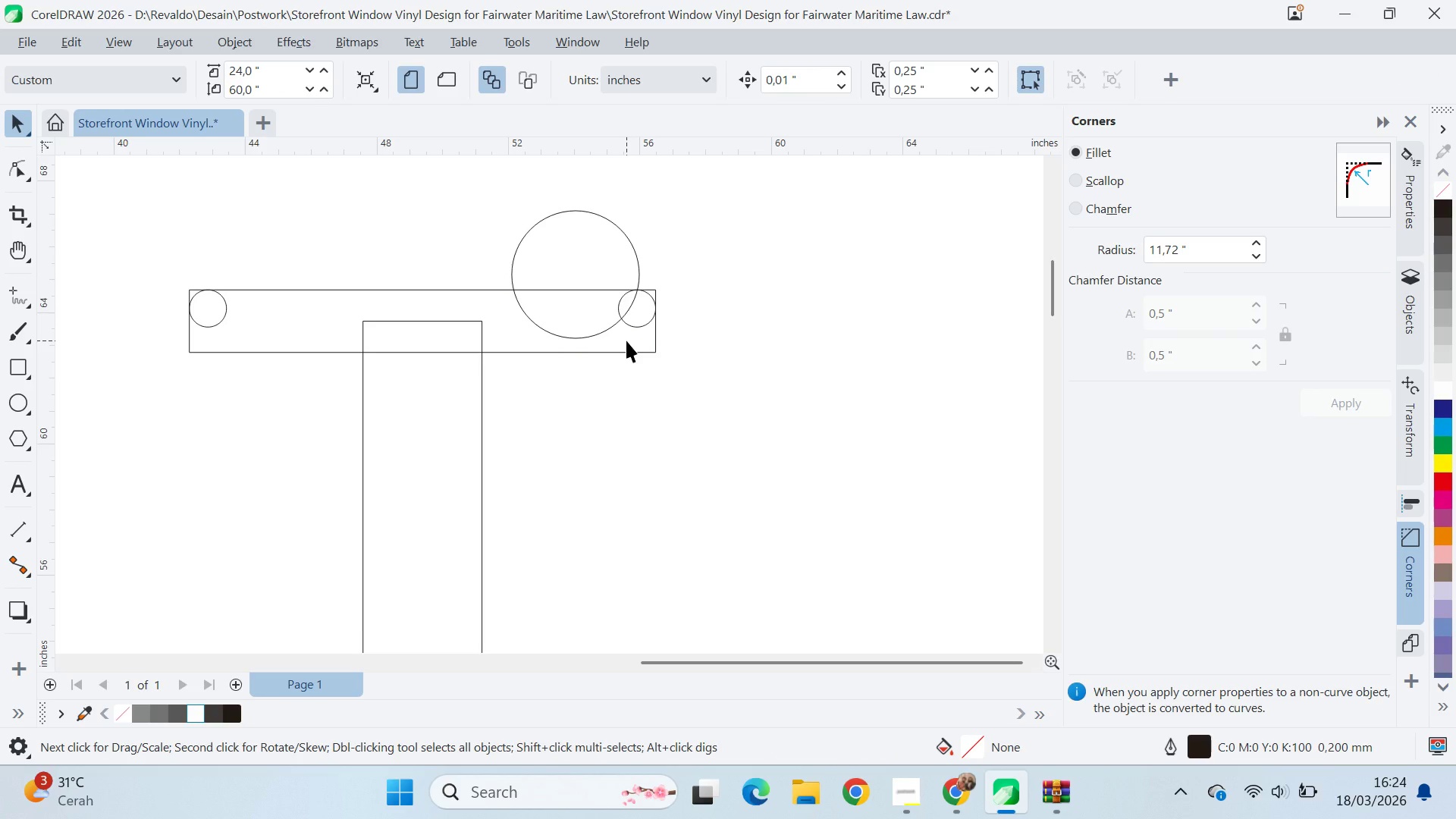 
wait(9.48)
 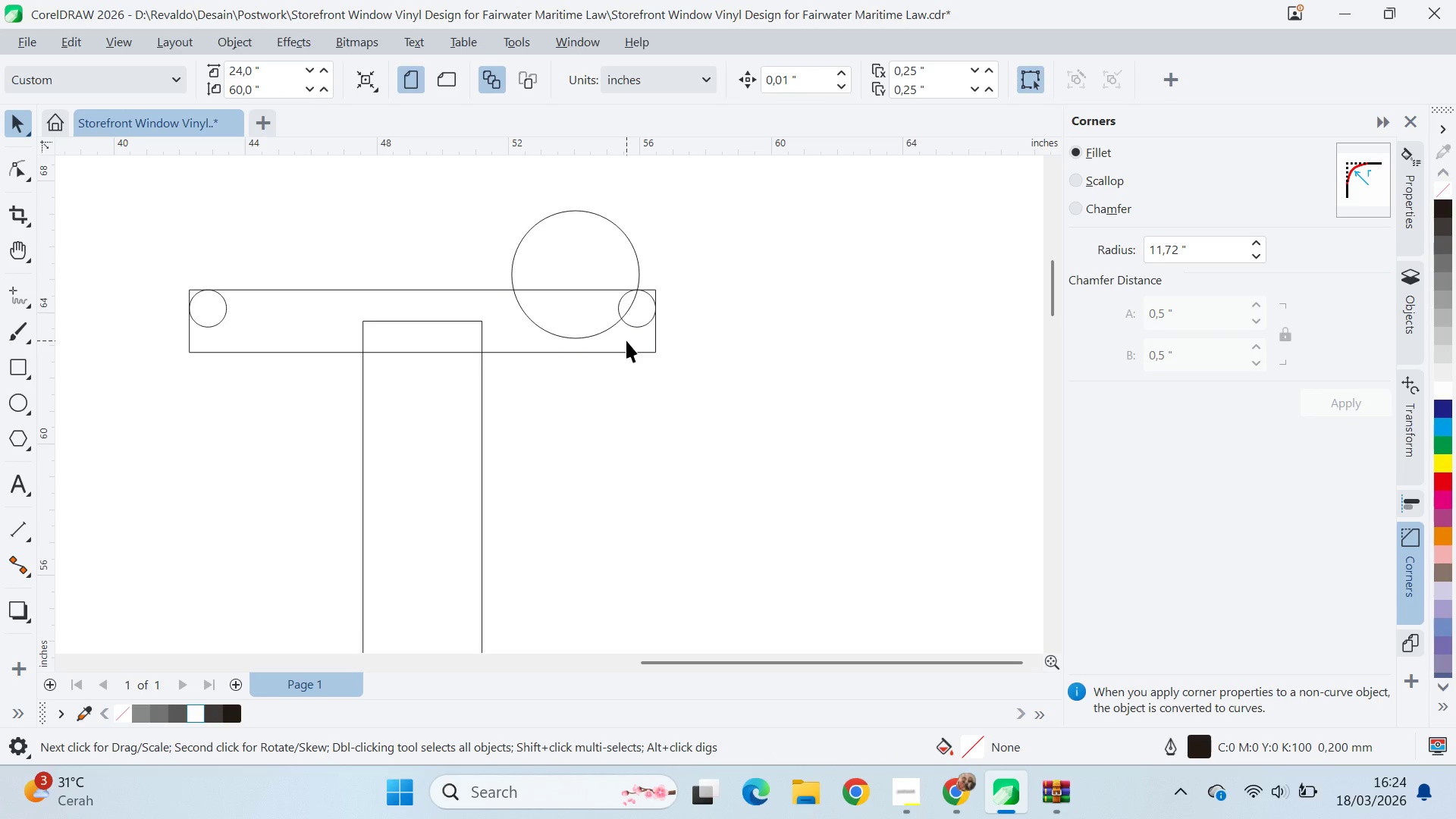 
key(Alt+AltLeft)
 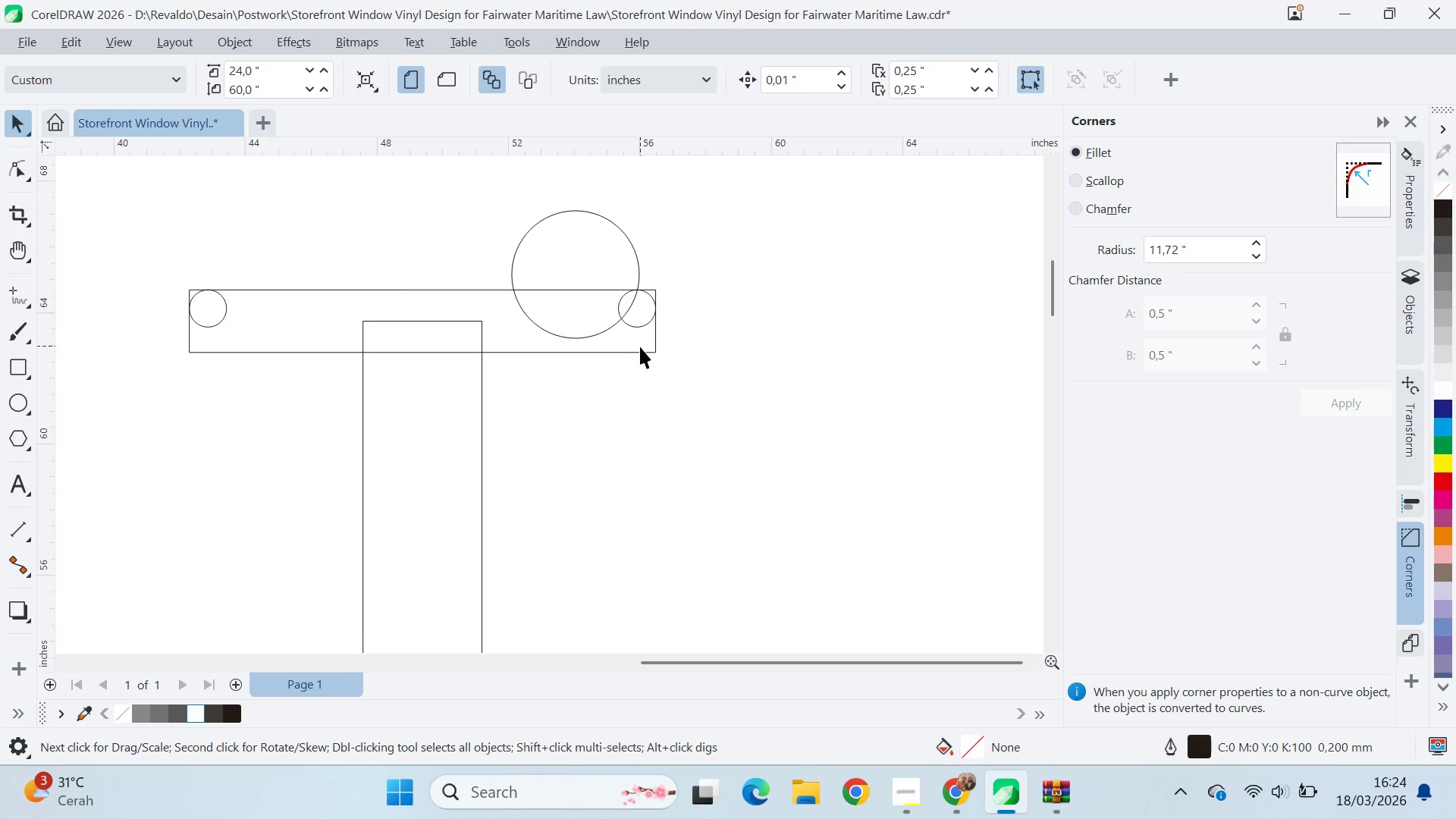 
key(Alt+AltLeft)
 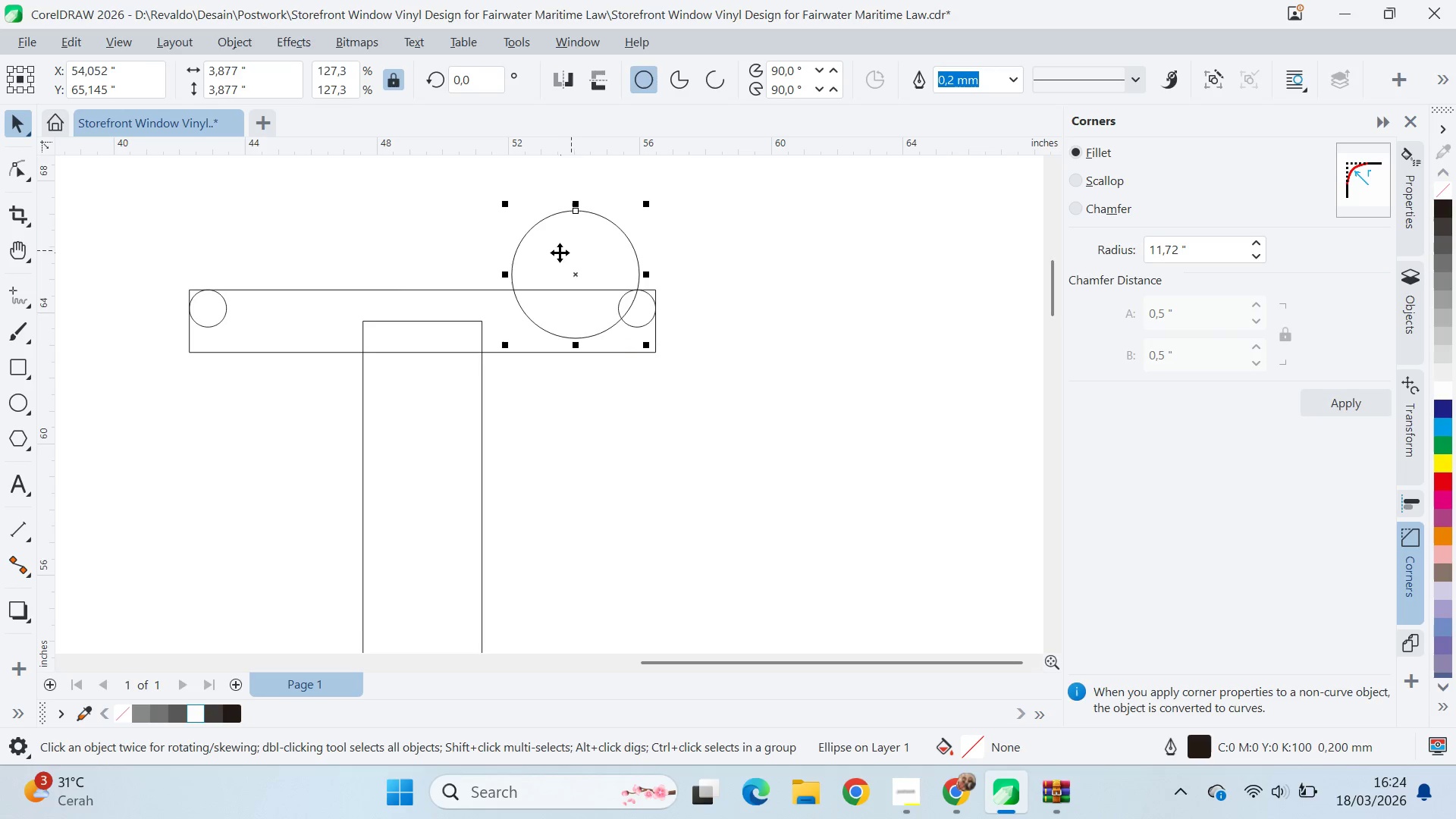 
left_click_drag(start_coordinate=[566, 252], to_coordinate=[582, 278])
 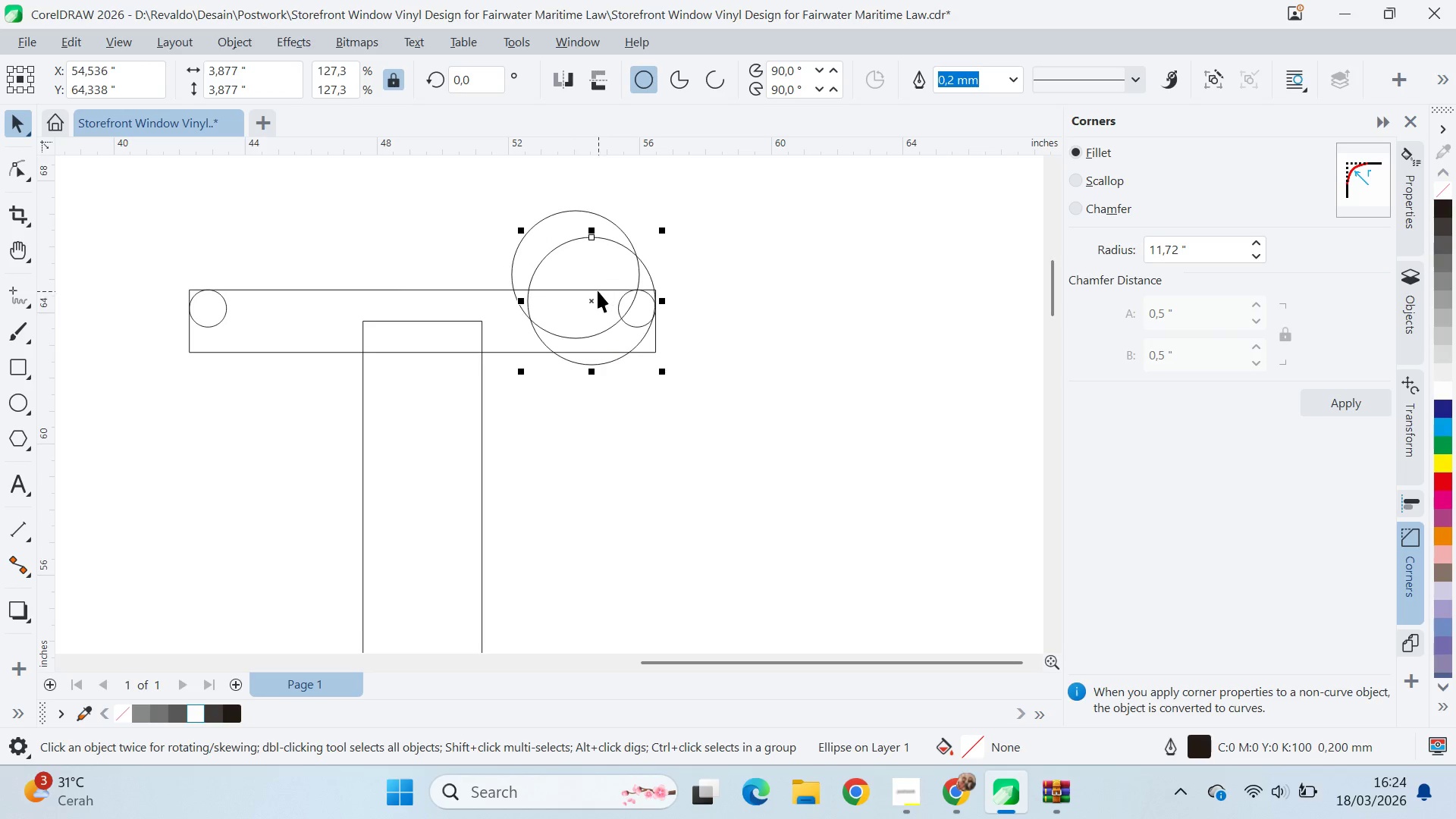 
left_click_drag(start_coordinate=[596, 287], to_coordinate=[572, 285])
 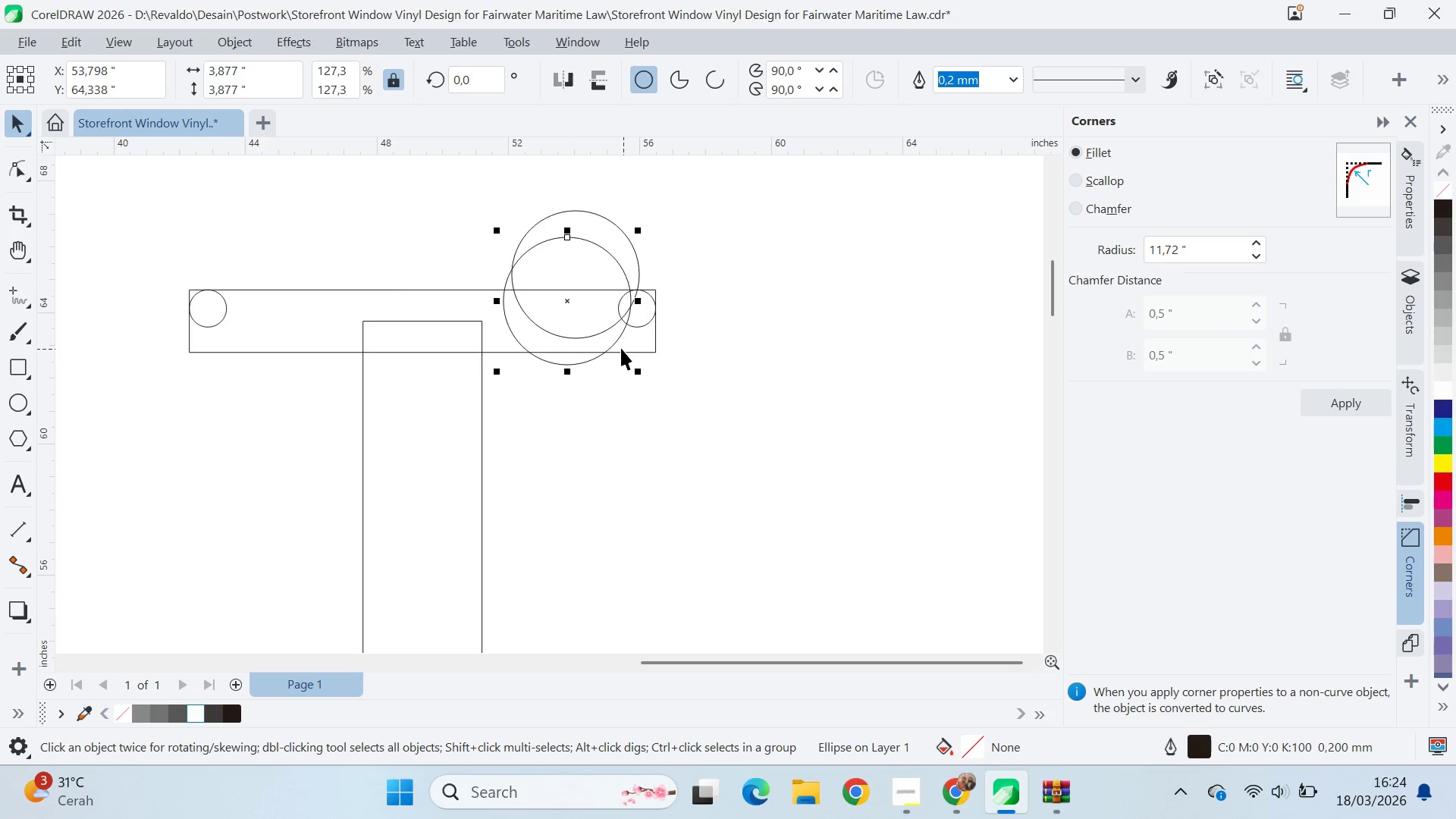 
hold_key(key=ShiftLeft, duration=1.52)
 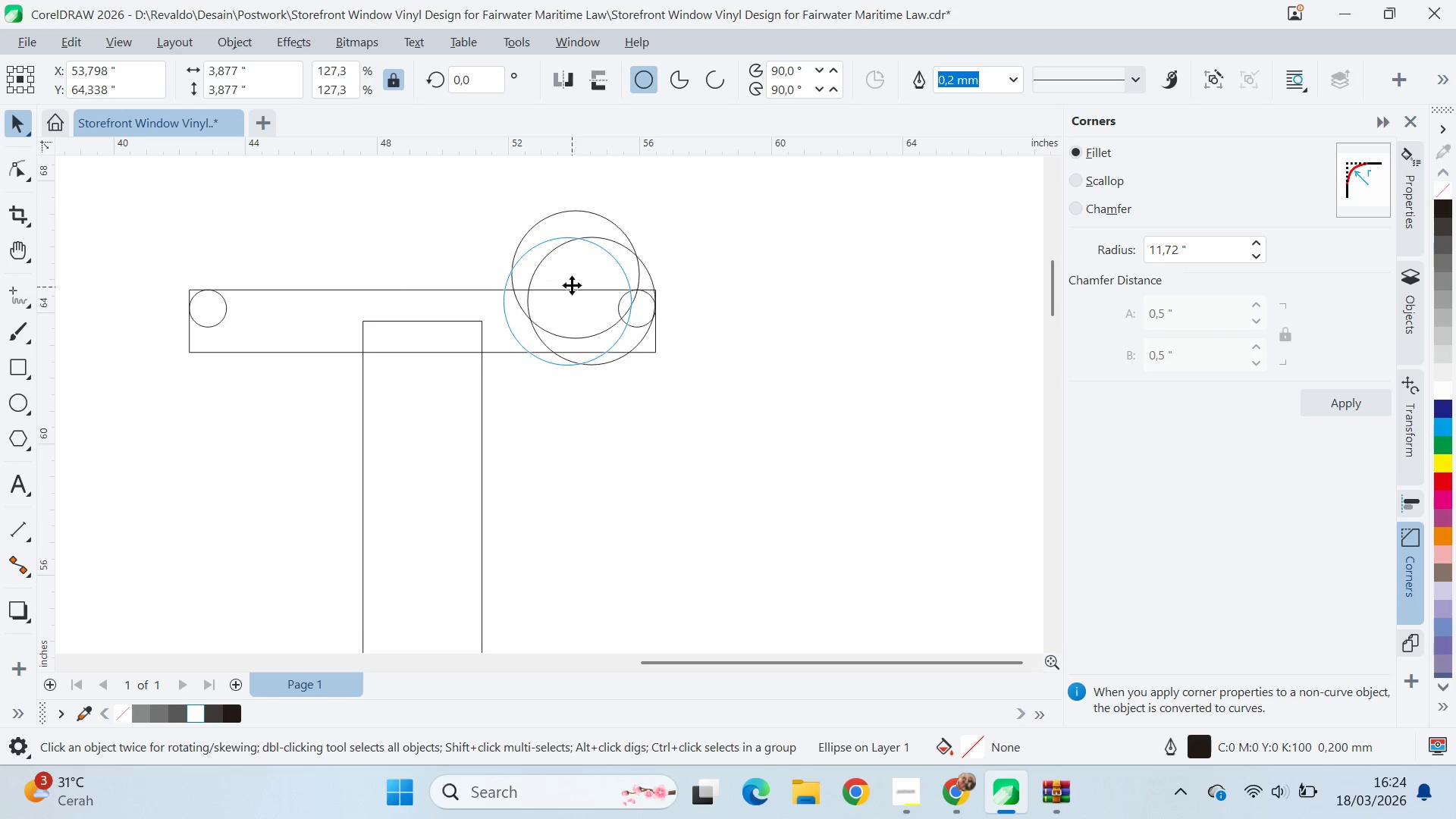 
hold_key(key=ShiftLeft, duration=0.67)
 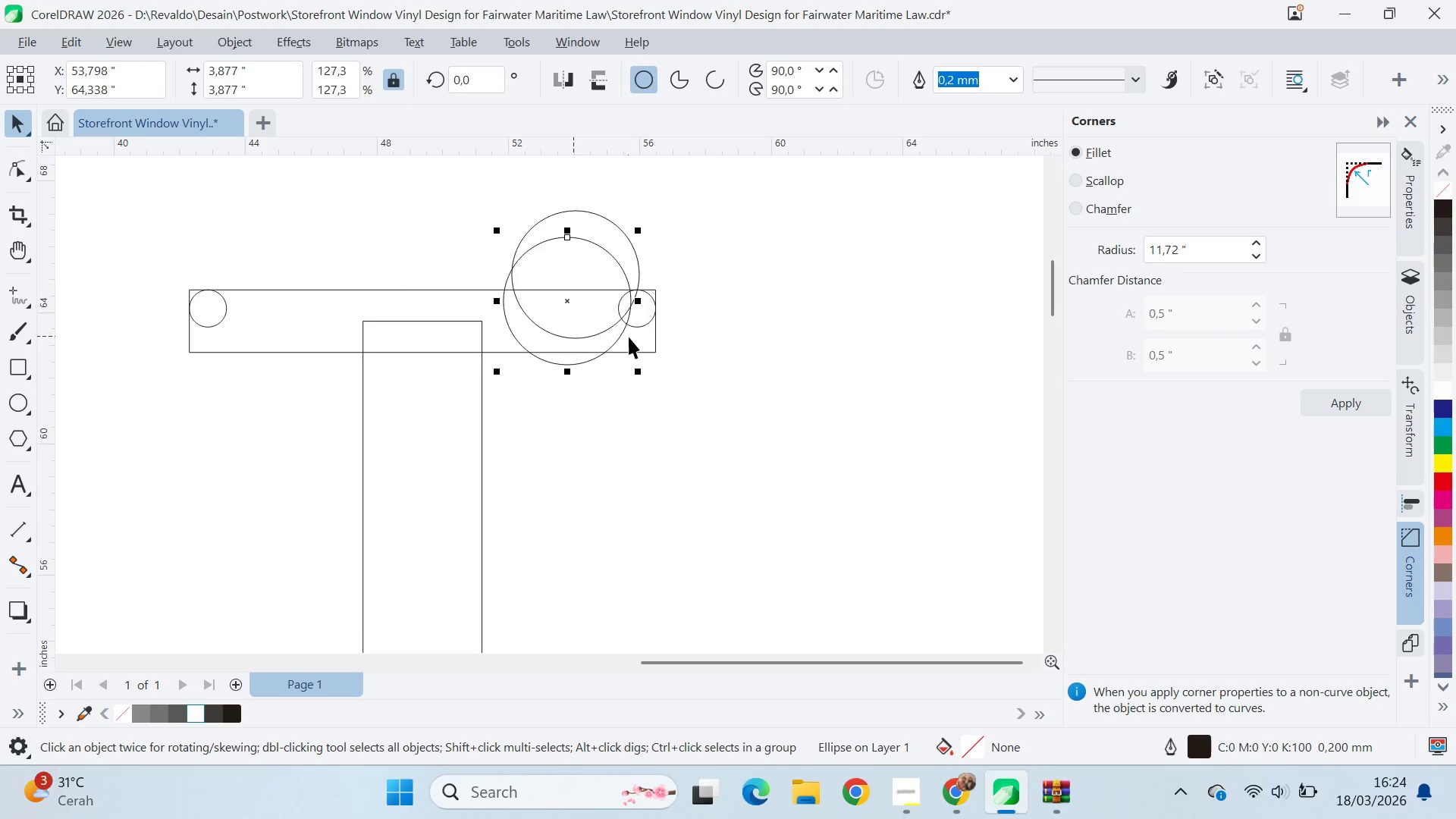 
key(Shift+ShiftLeft)
 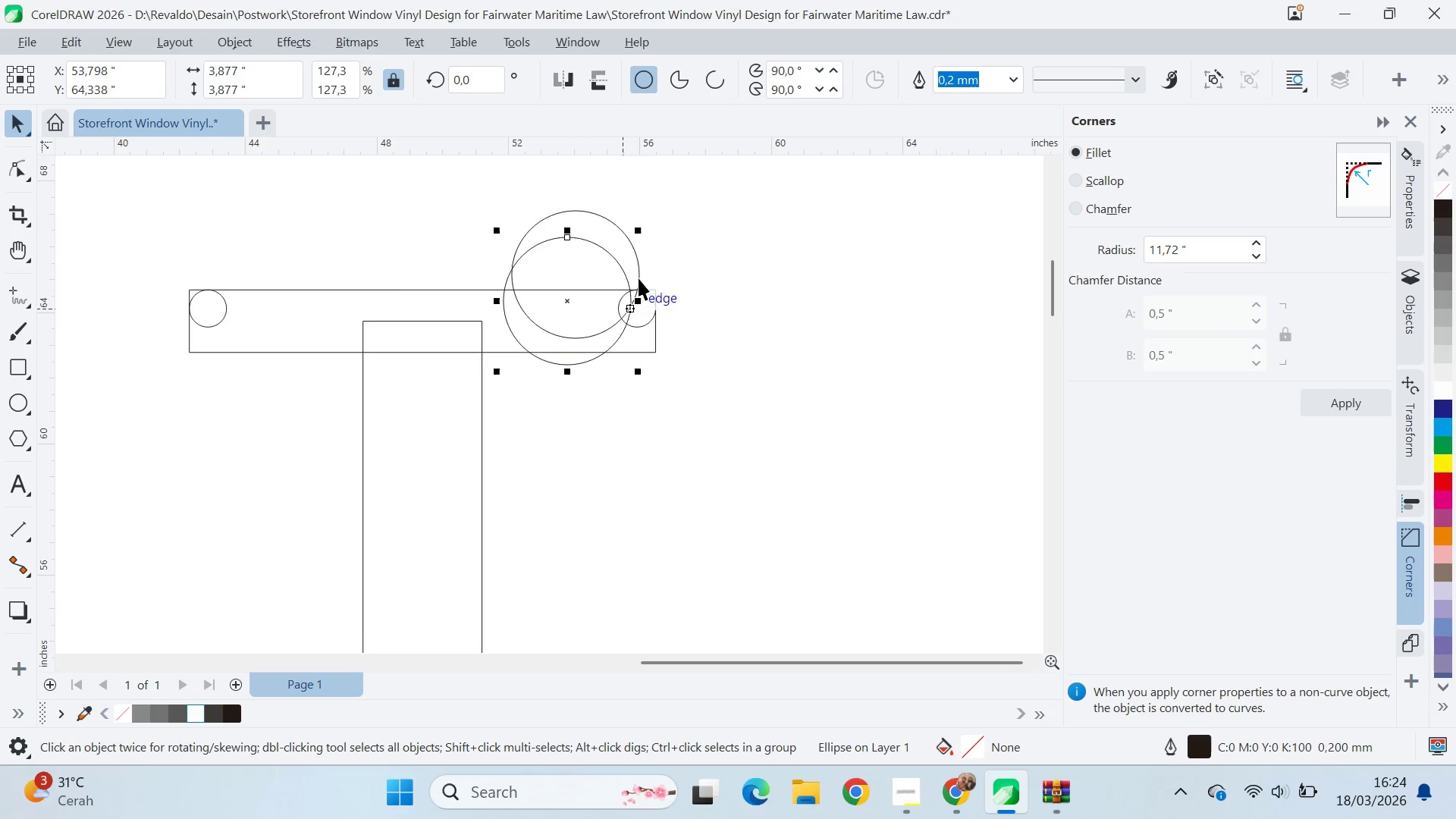 
hold_key(key=ShiftLeft, duration=0.38)
 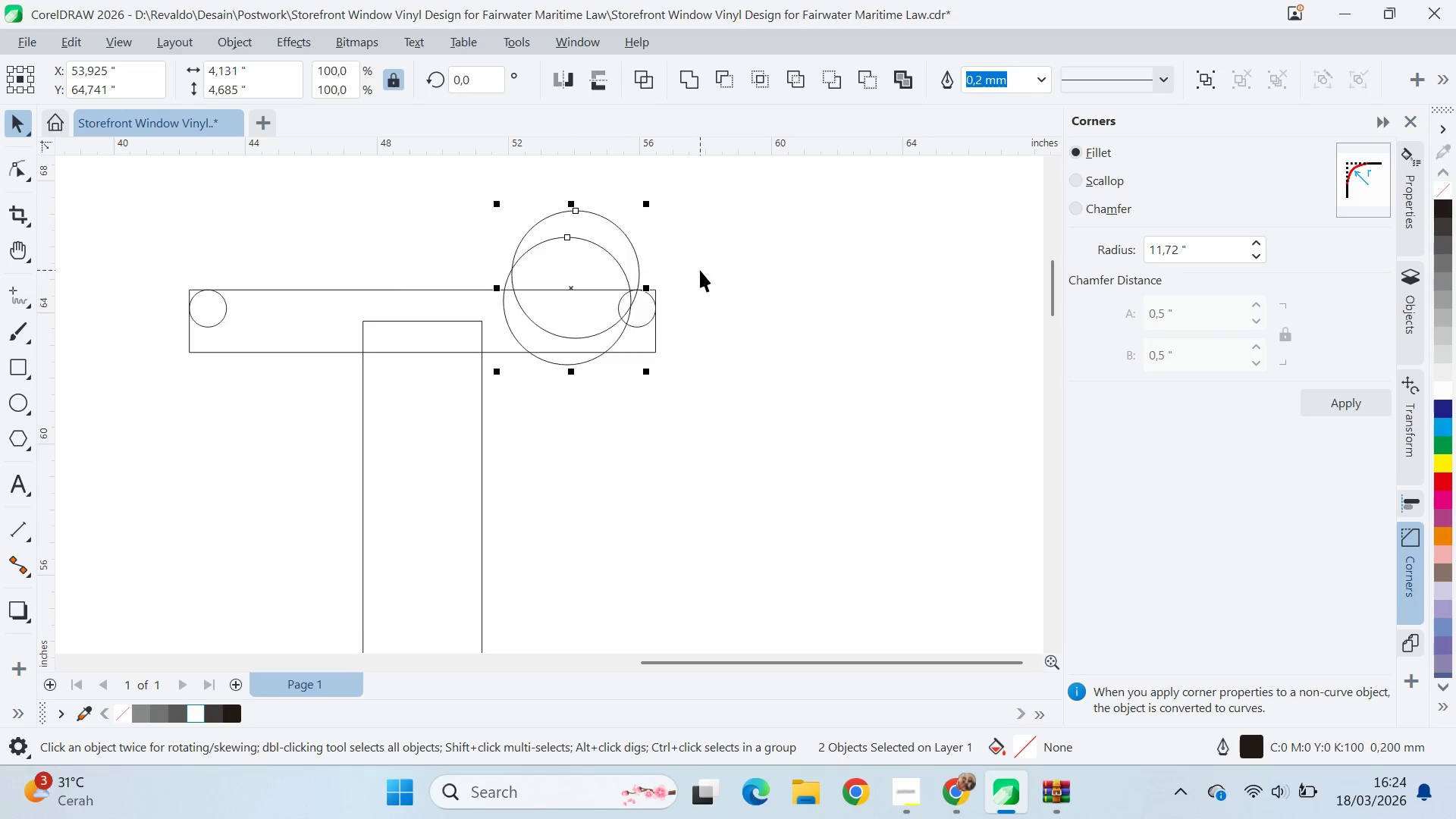 
key(Delete)
 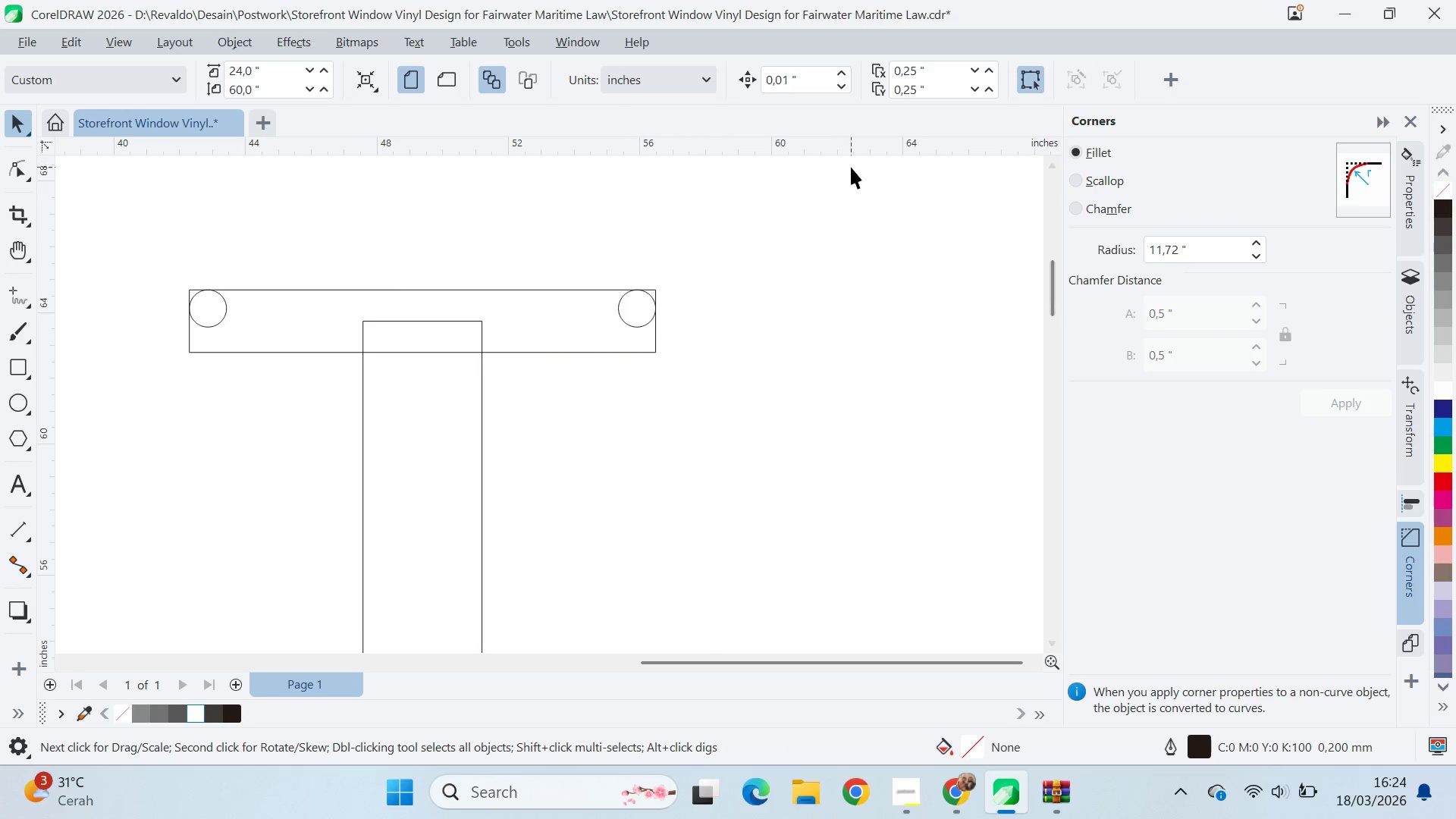 
left_click_drag(start_coordinate=[792, 222], to_coordinate=[213, 336])
 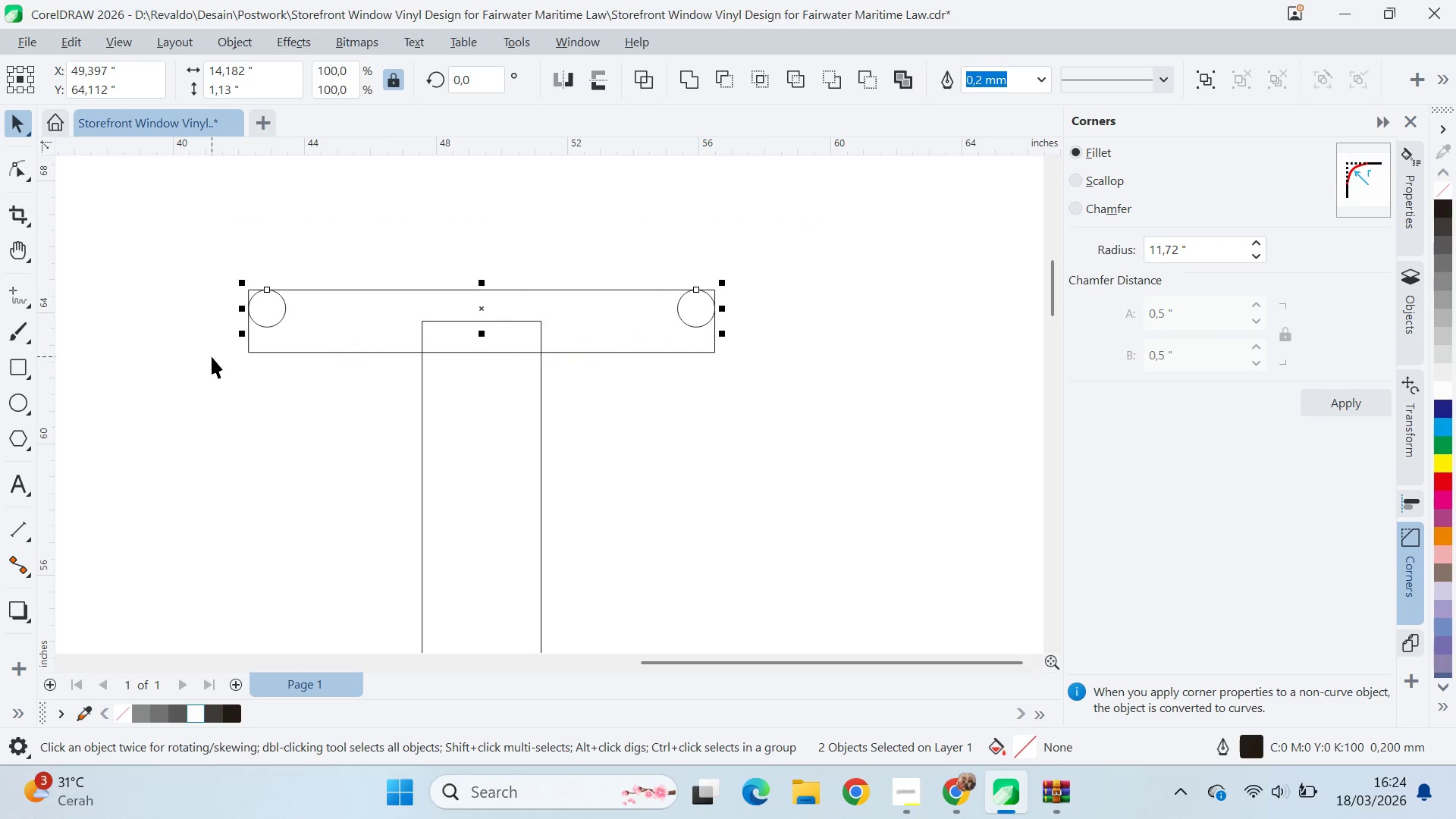 
key(Delete)
 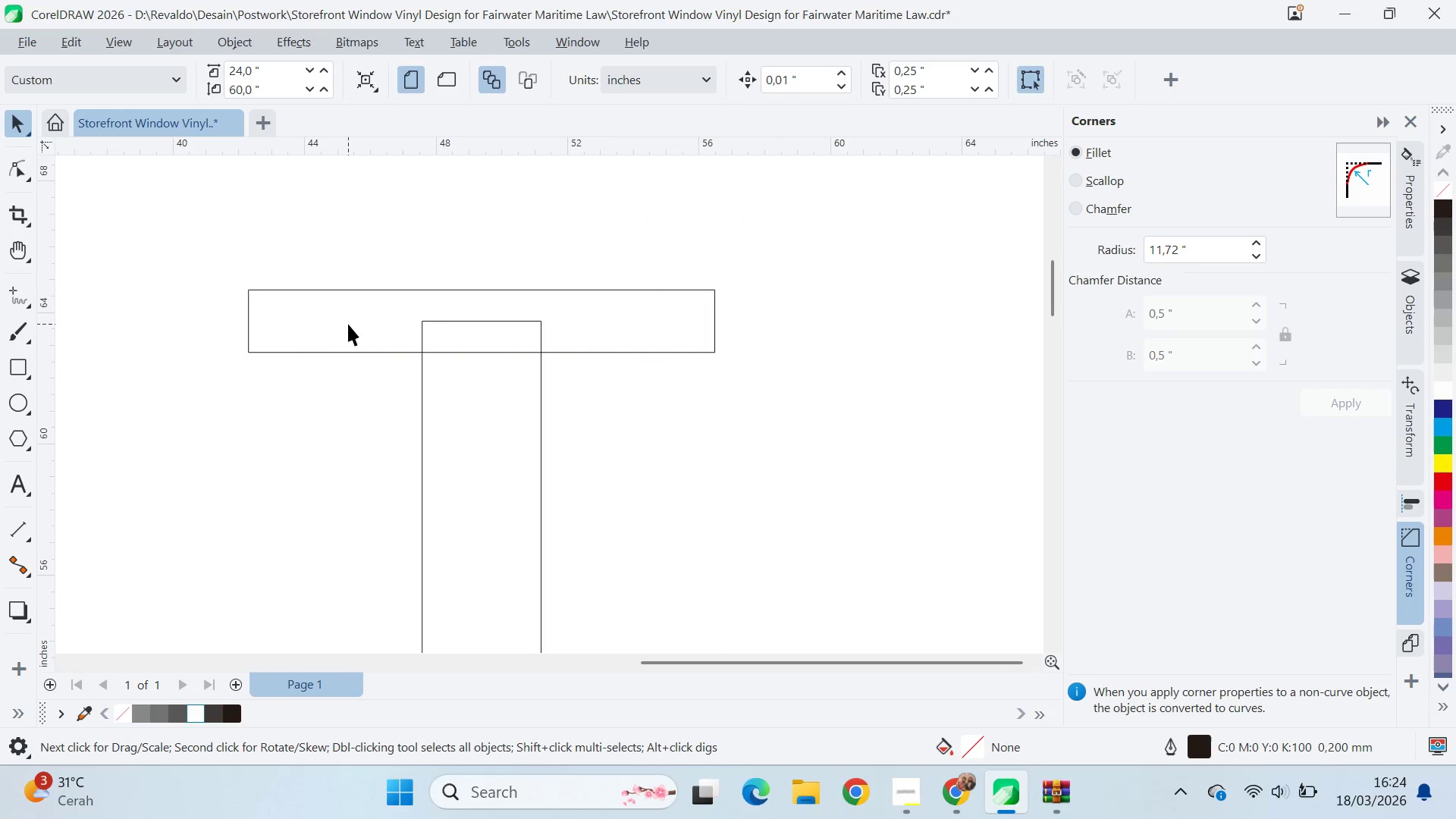 
left_click([367, 317])
 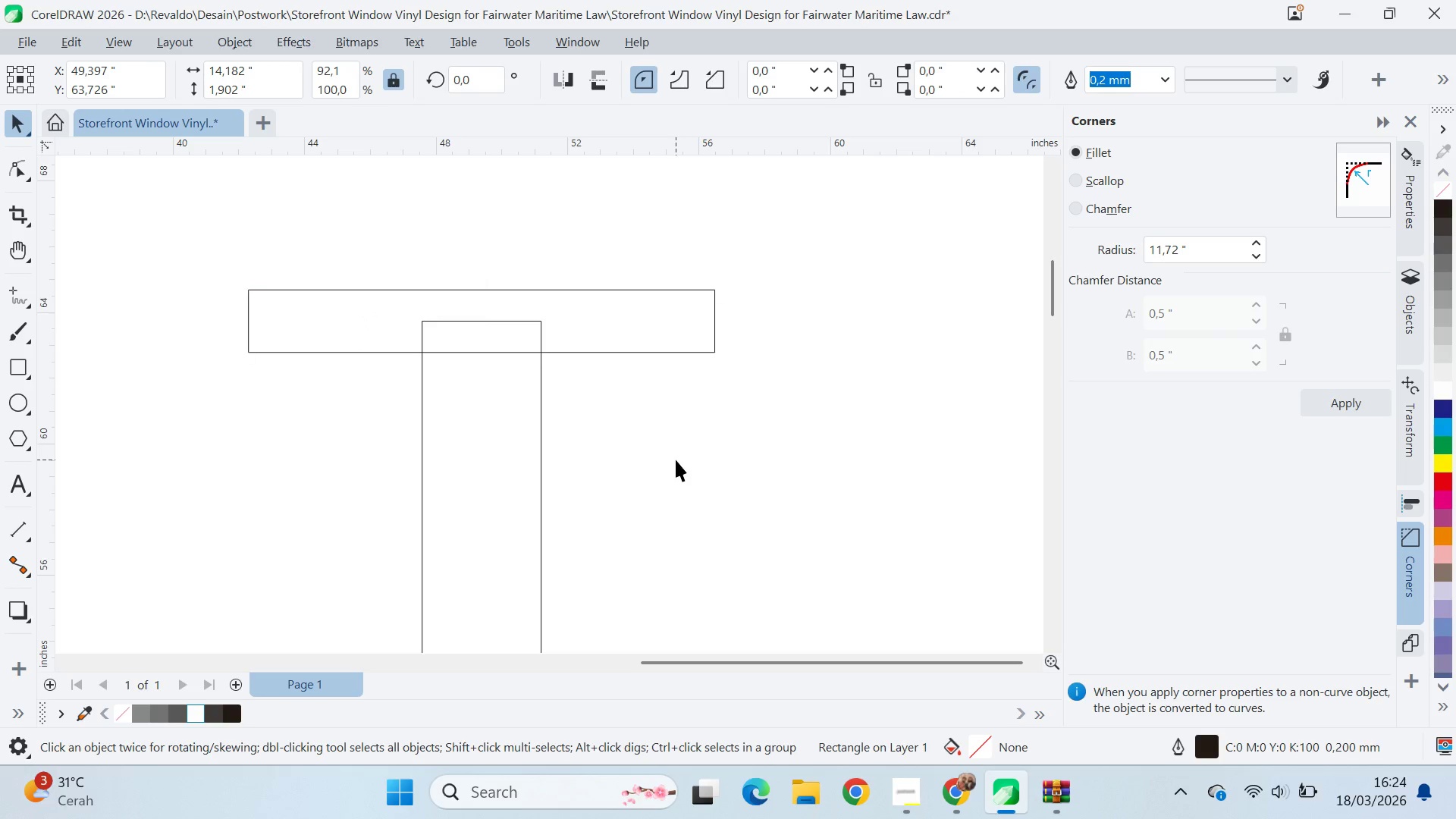 
key(Alt+AltLeft)
 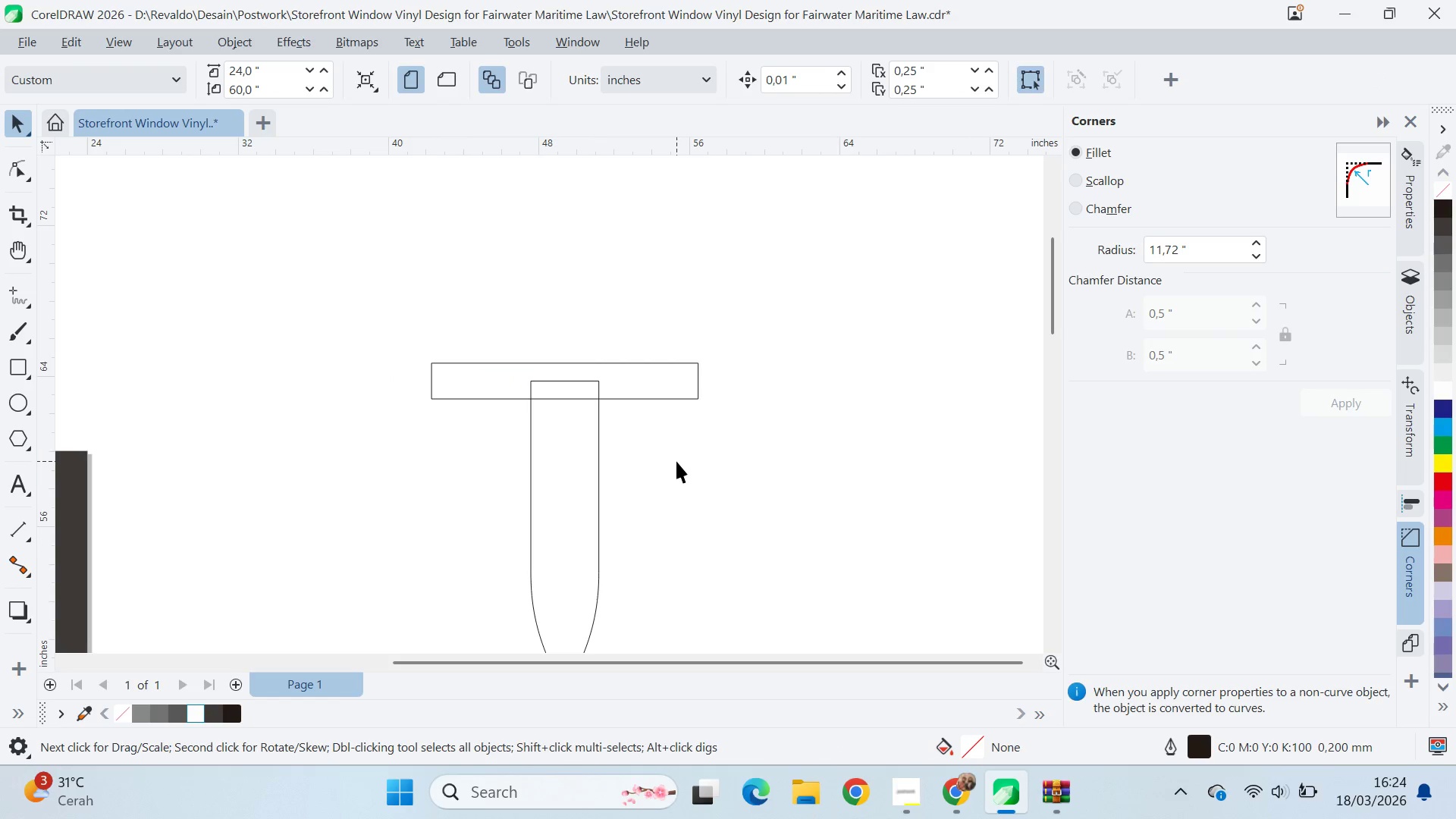 
key(Alt+Tab)
 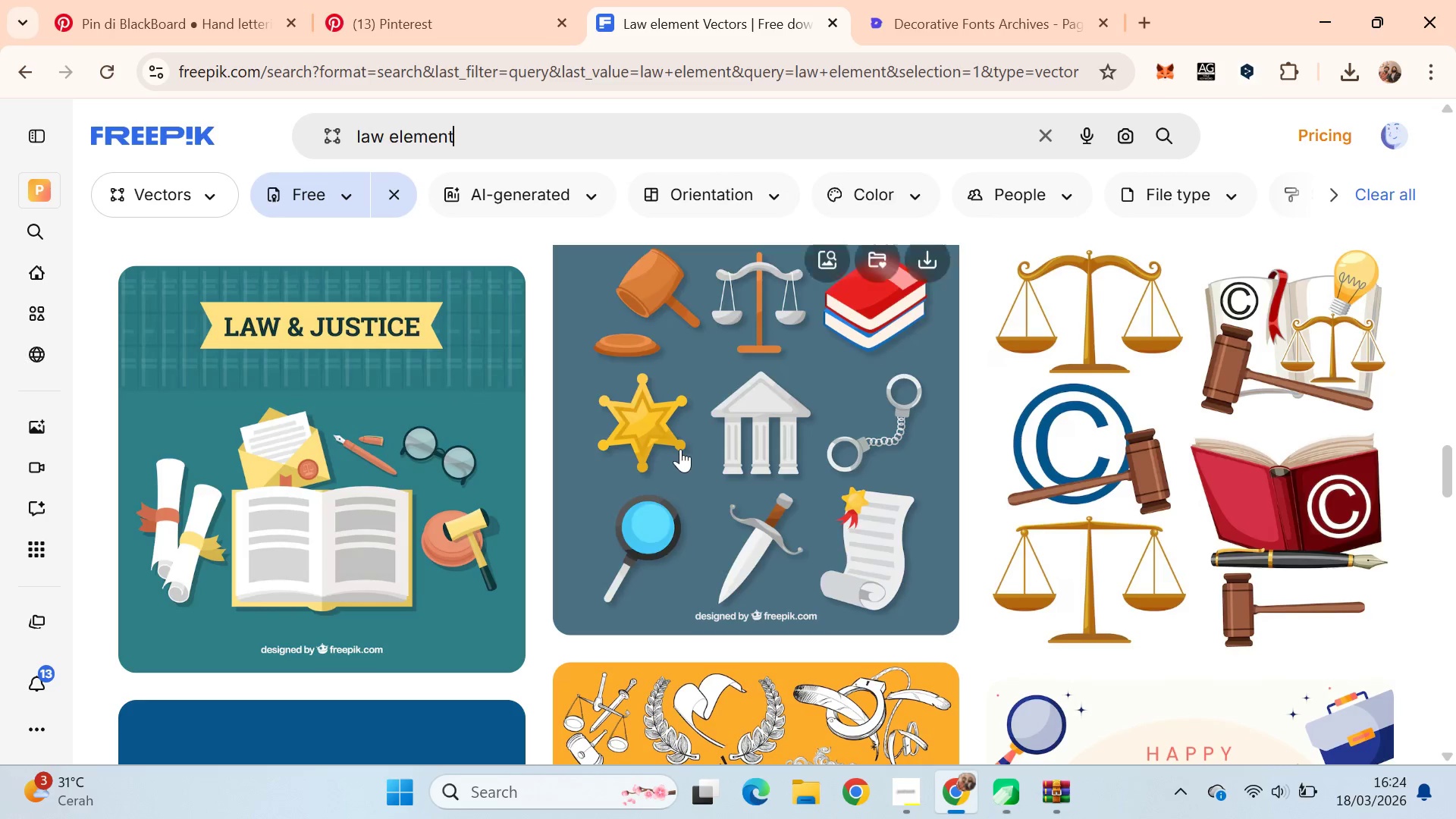 
scroll: coordinate [680, 450], scroll_direction: down, amount: 6.0
 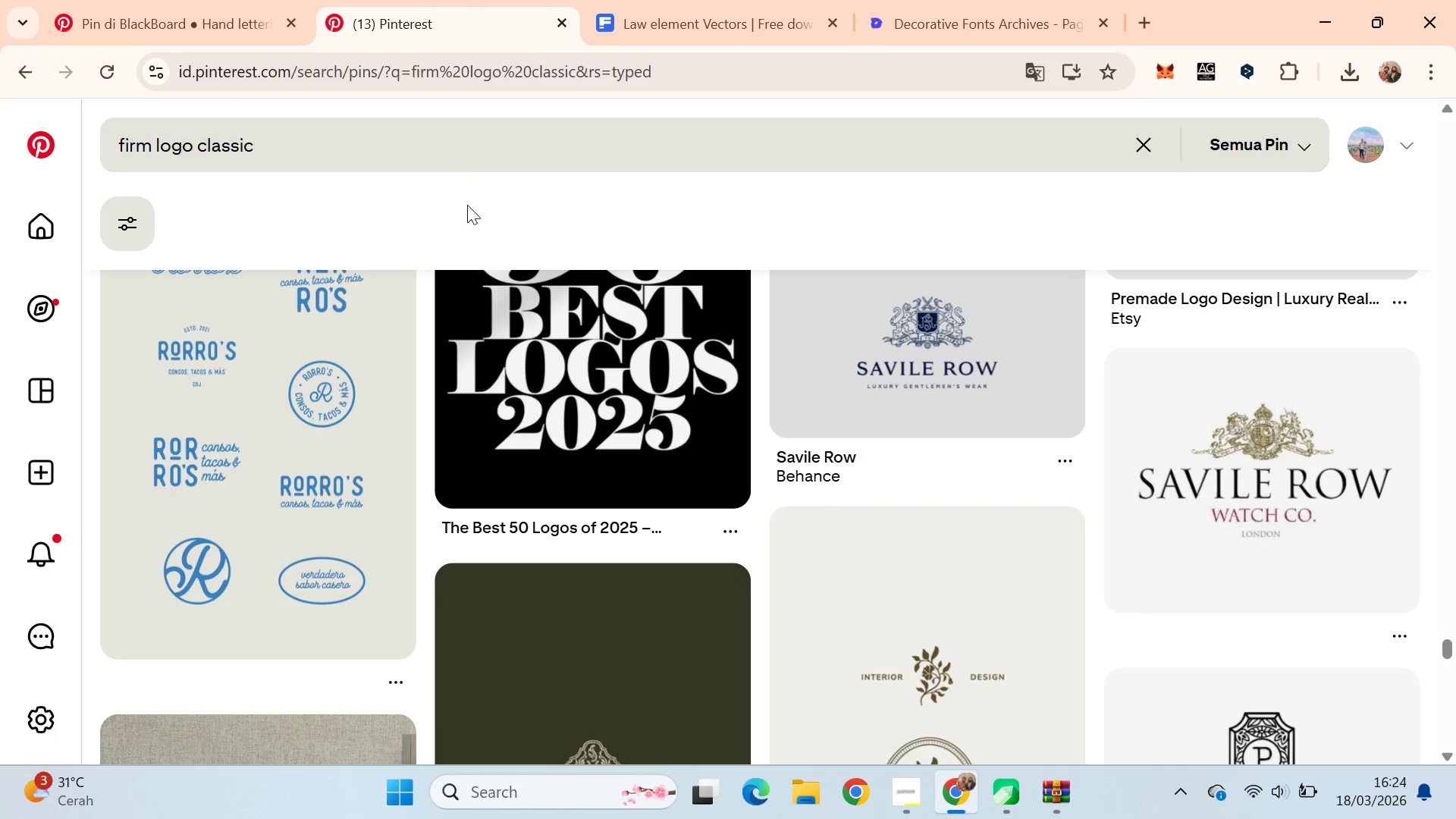 
double_click([471, 152])
 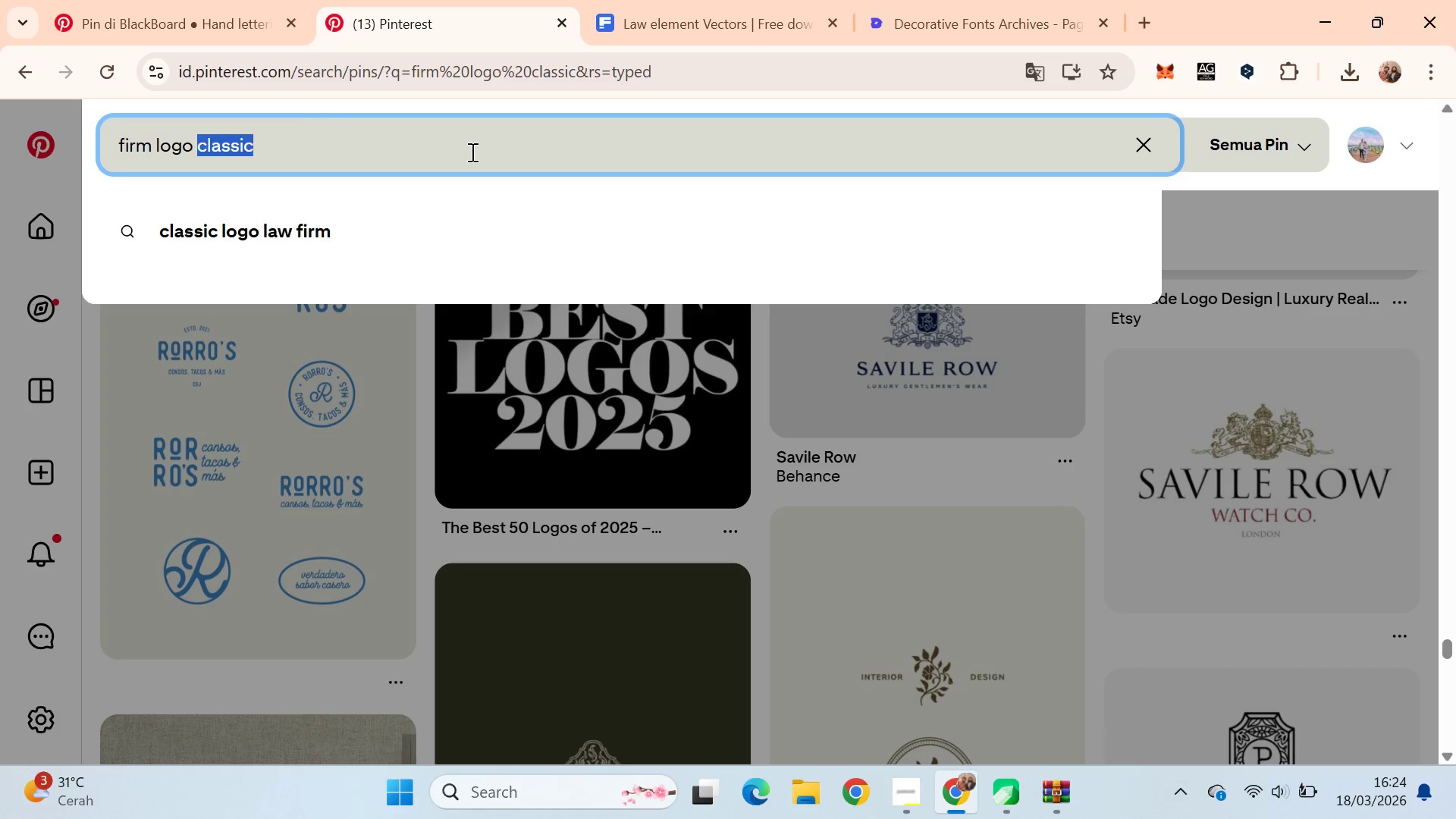 
triple_click([471, 152])
 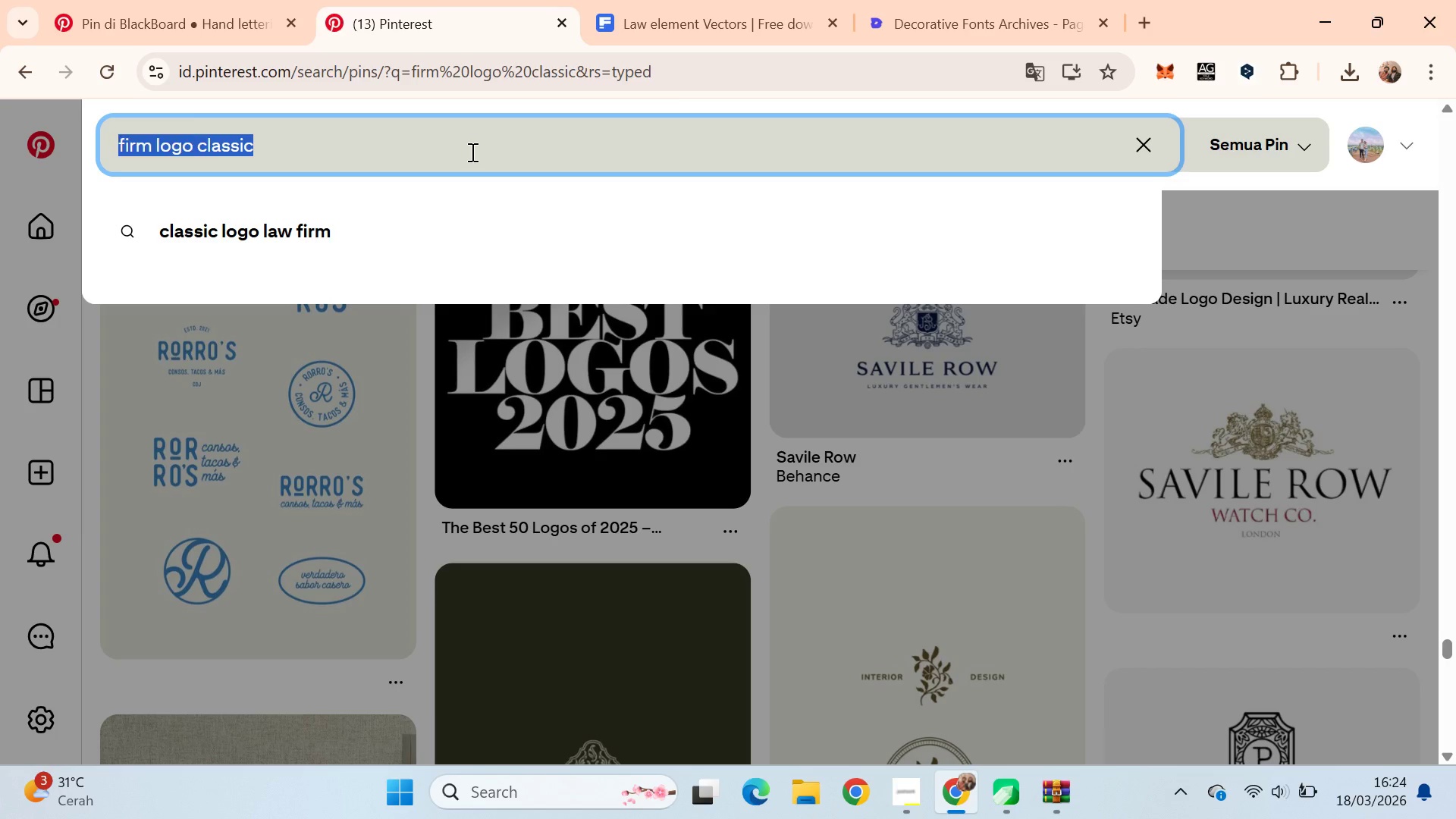 
triple_click([471, 152])
 